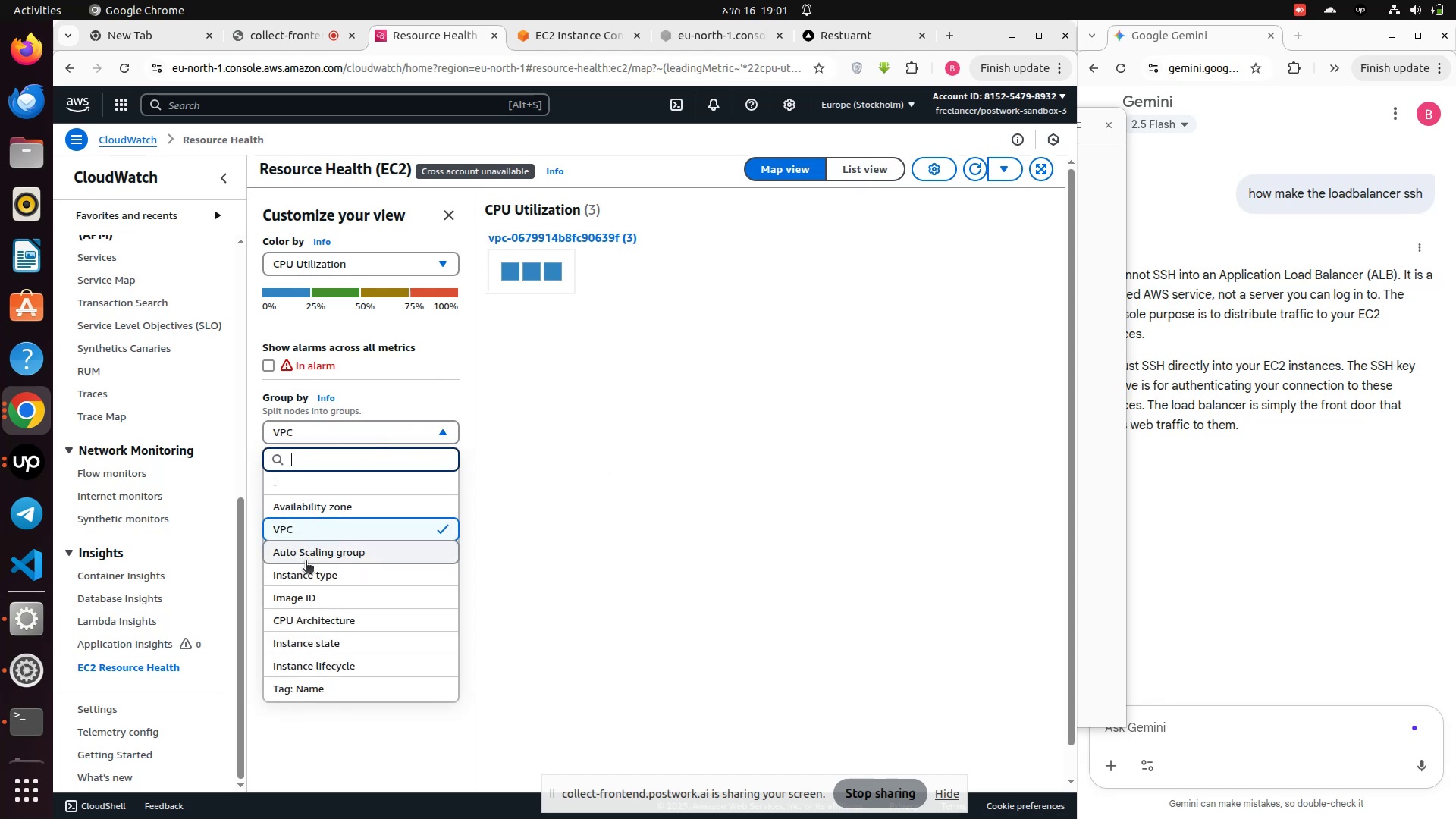 
left_click([308, 562])
 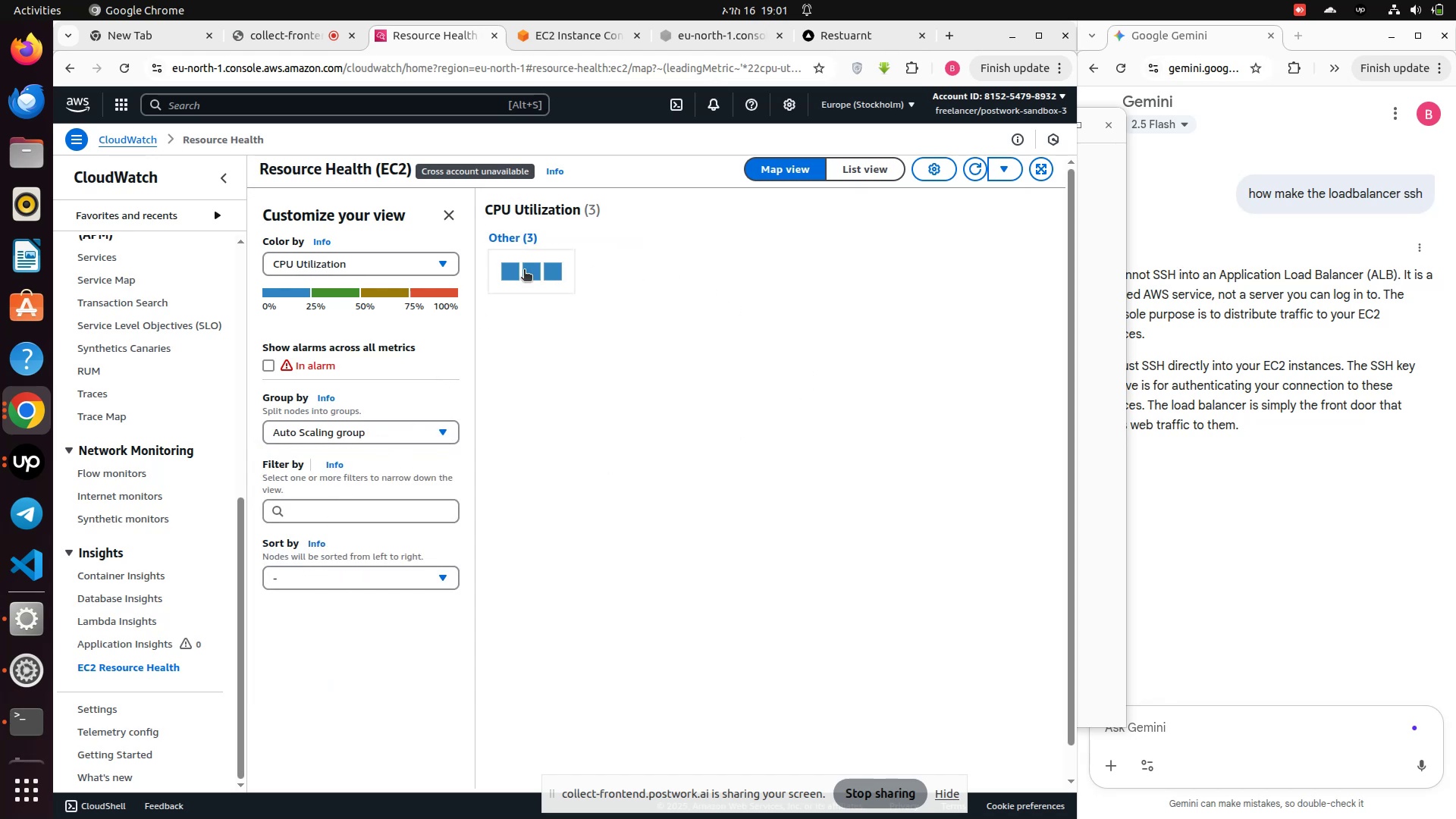 
left_click([513, 274])
 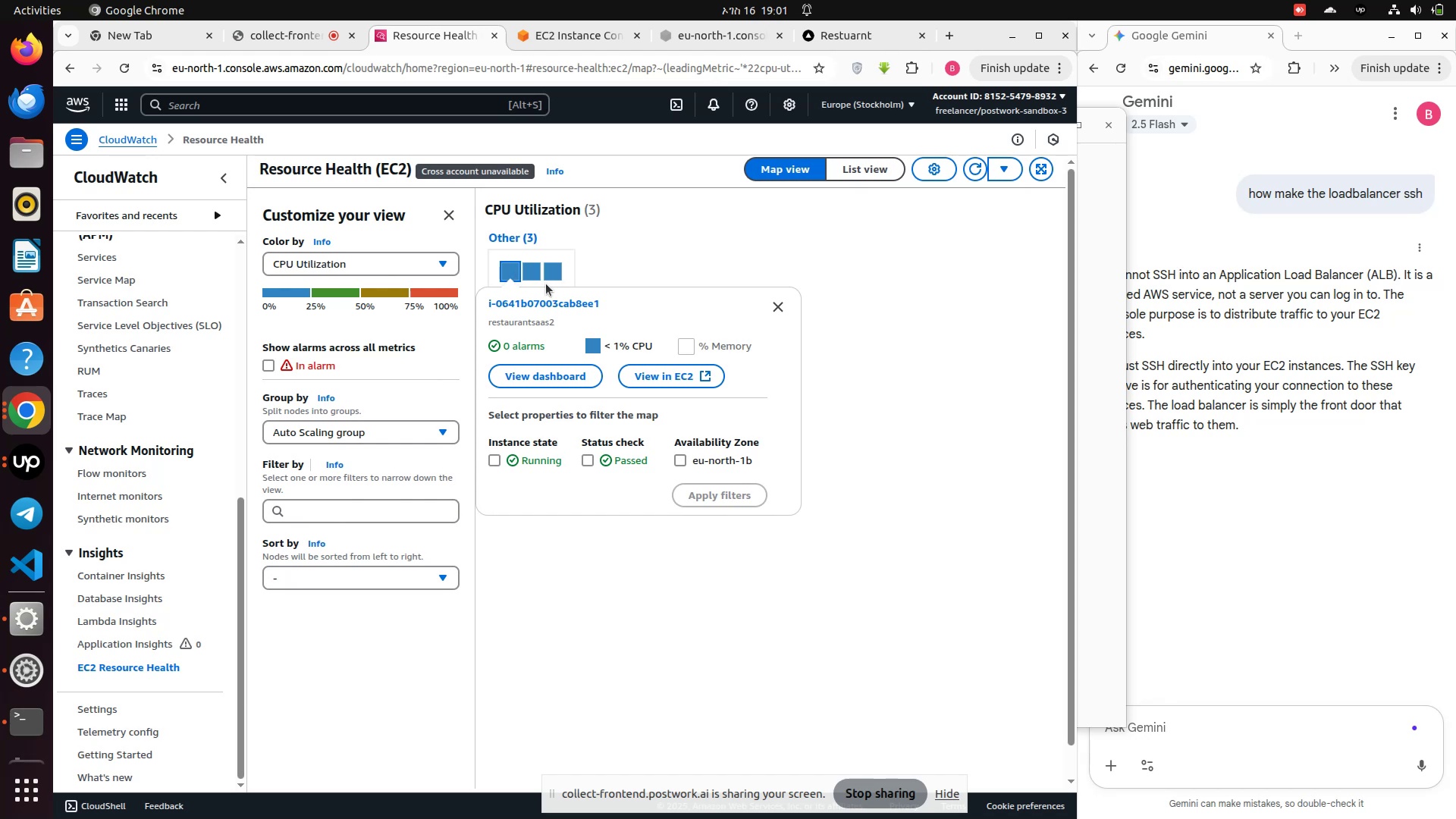 
left_click([529, 275])
 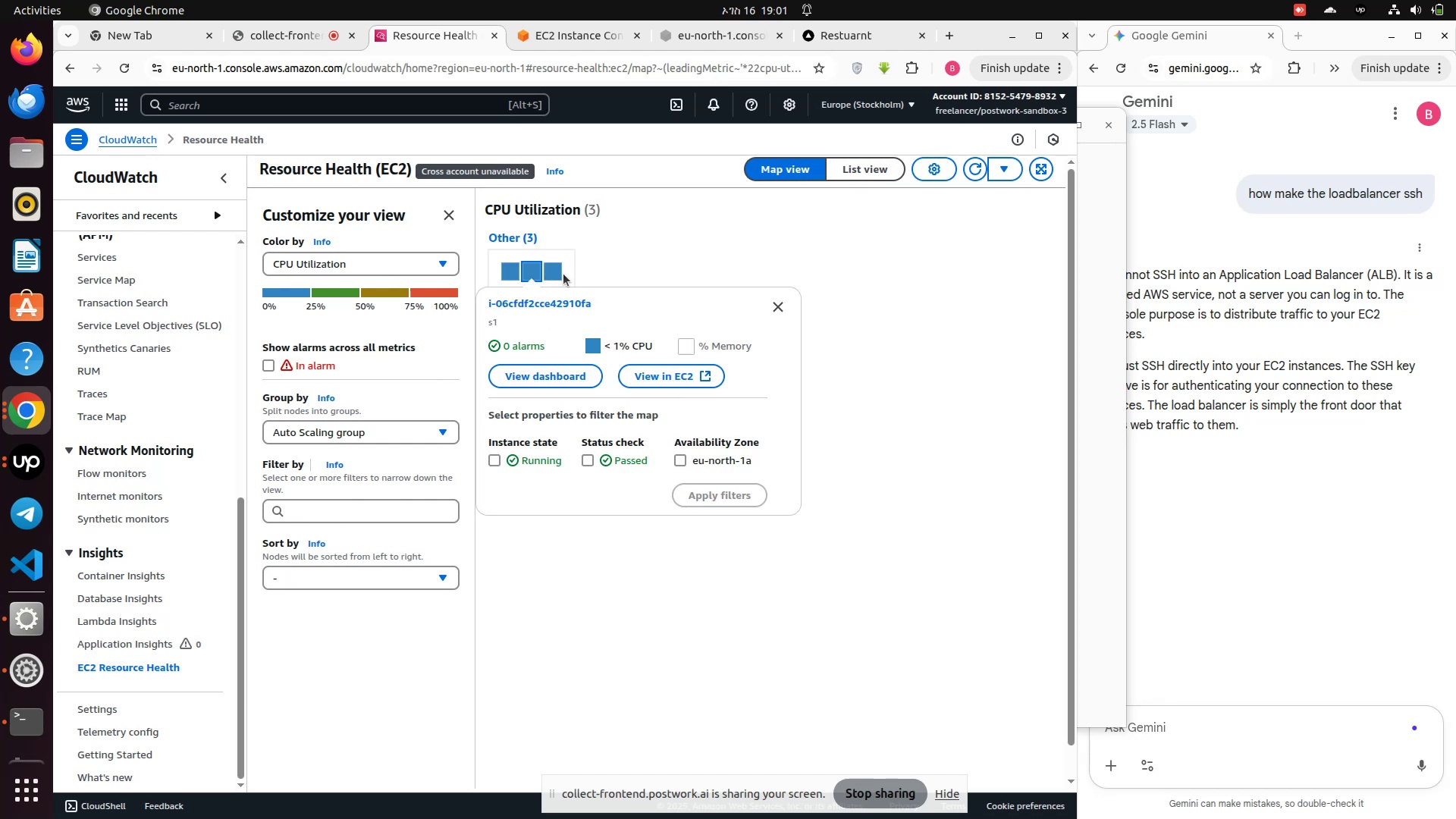 
left_click([563, 274])
 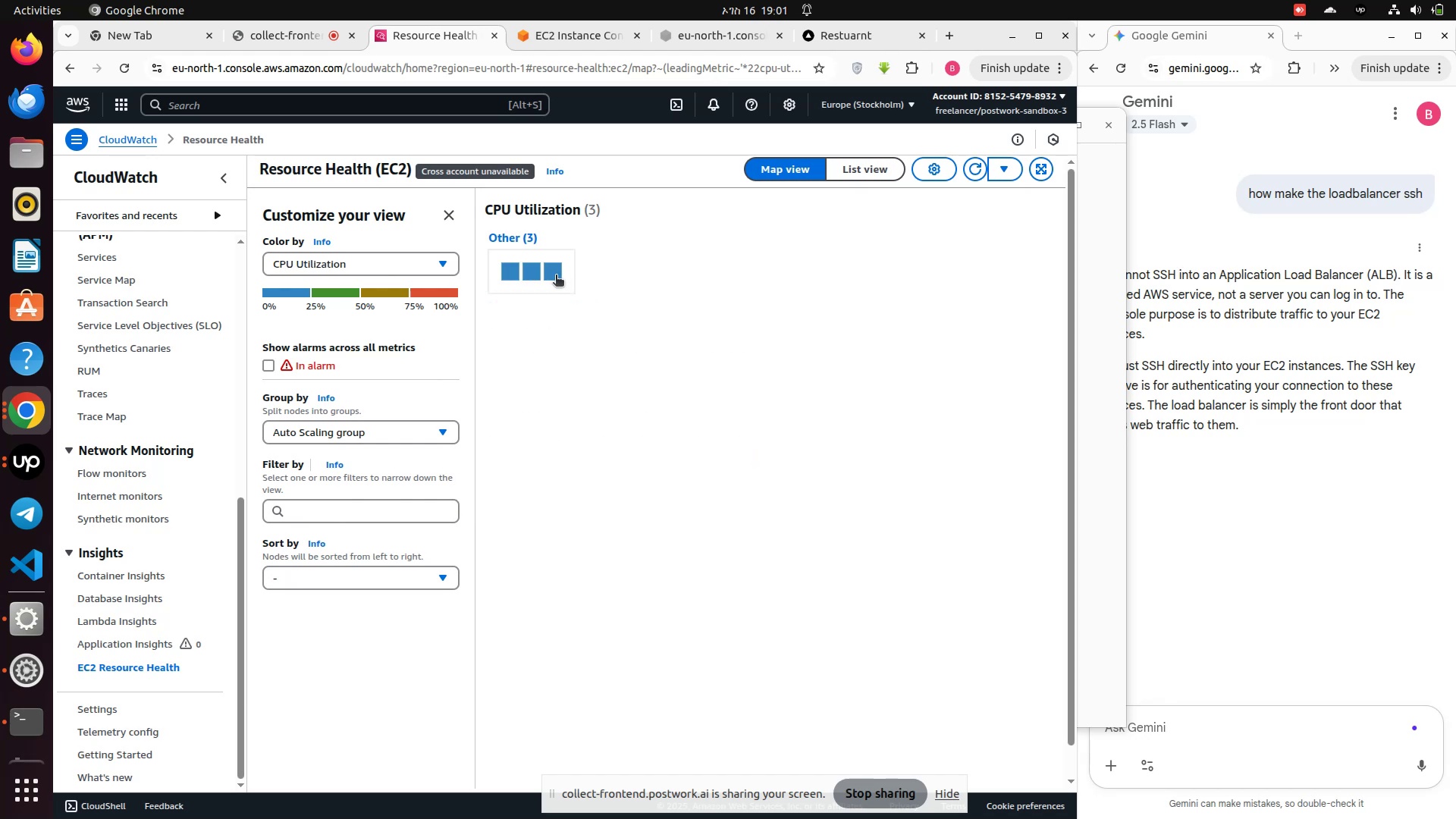 
left_click([552, 278])
 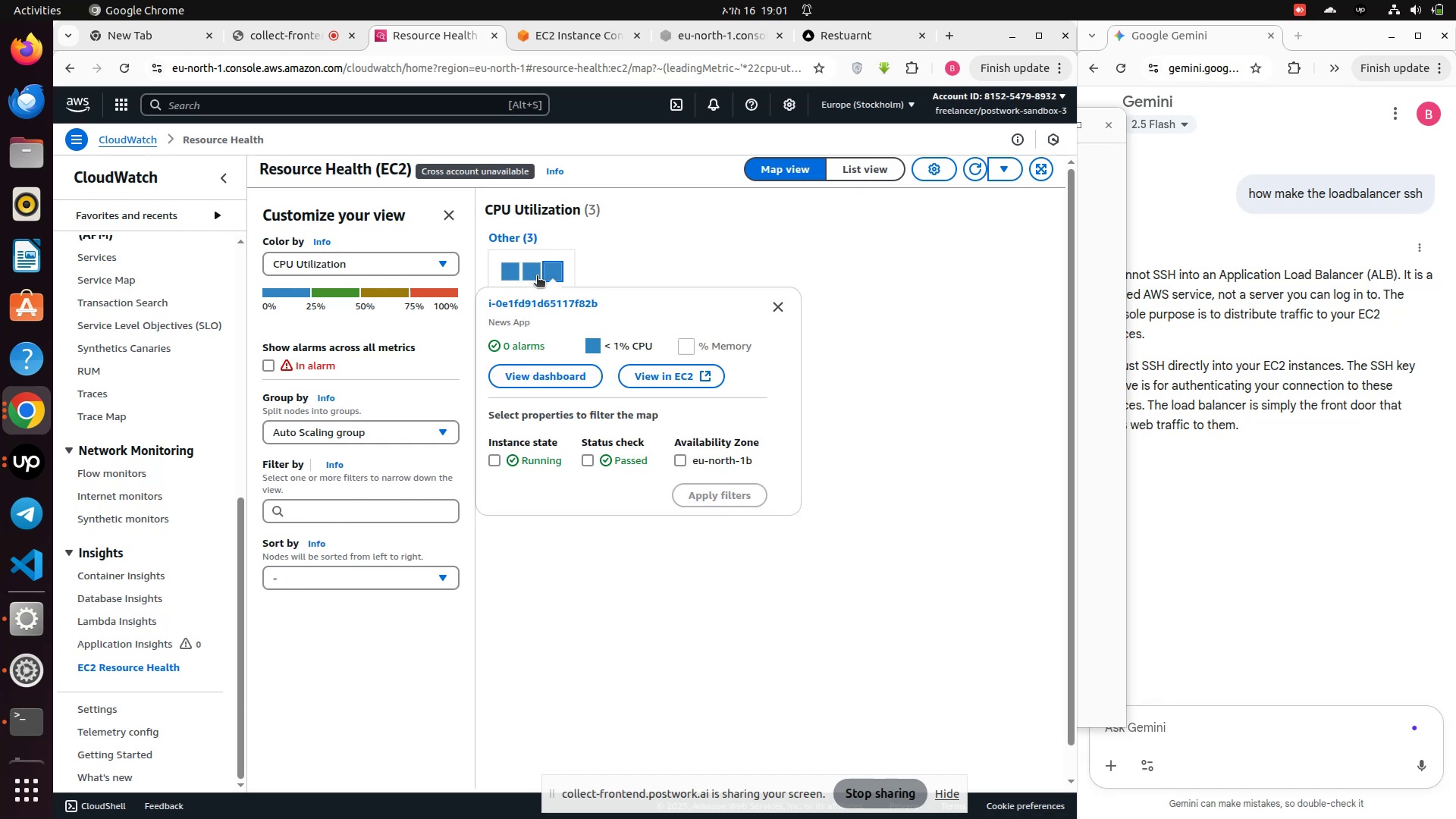 
left_click([529, 275])
 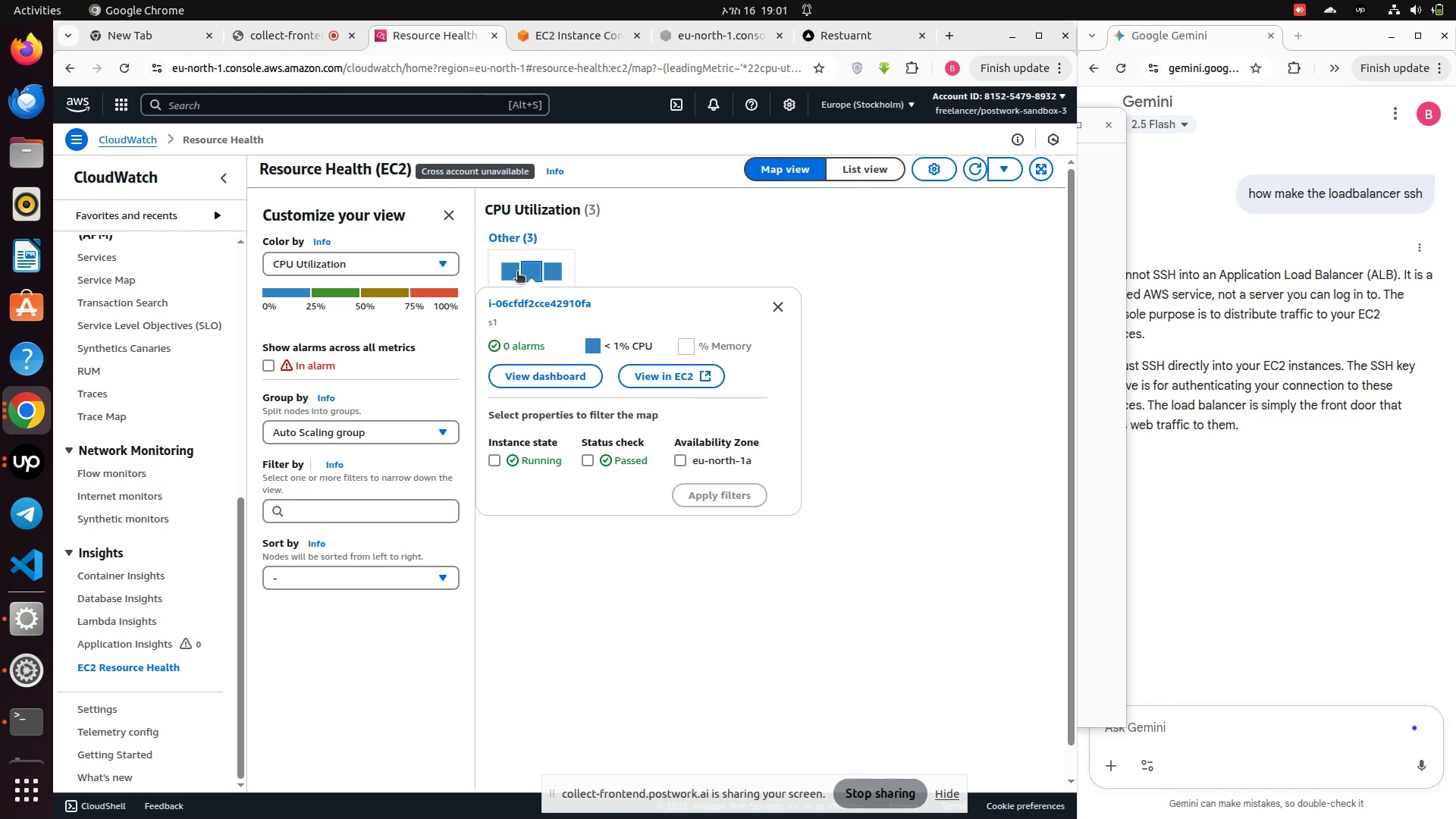 
left_click([516, 272])
 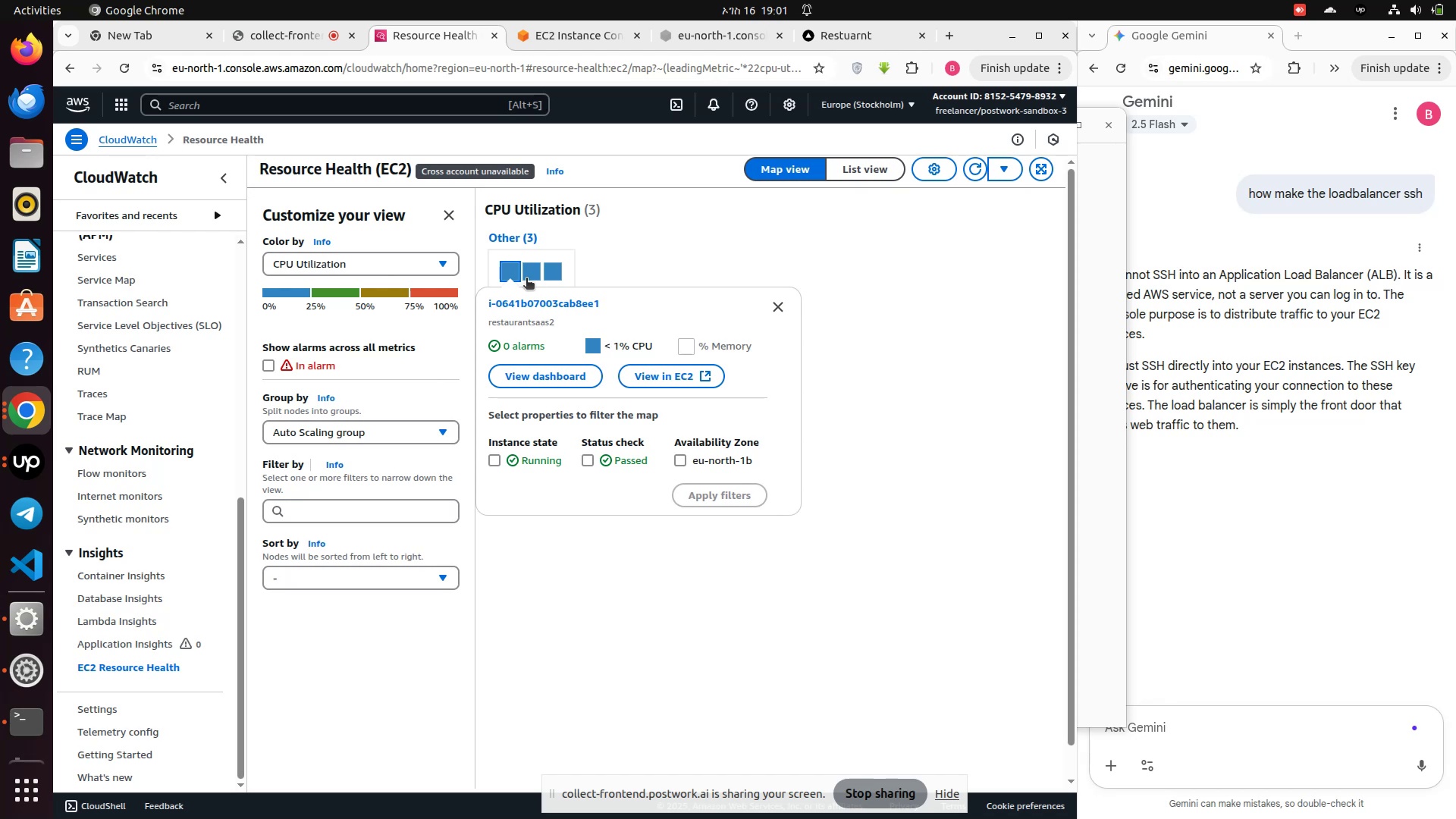 
wait(27.42)
 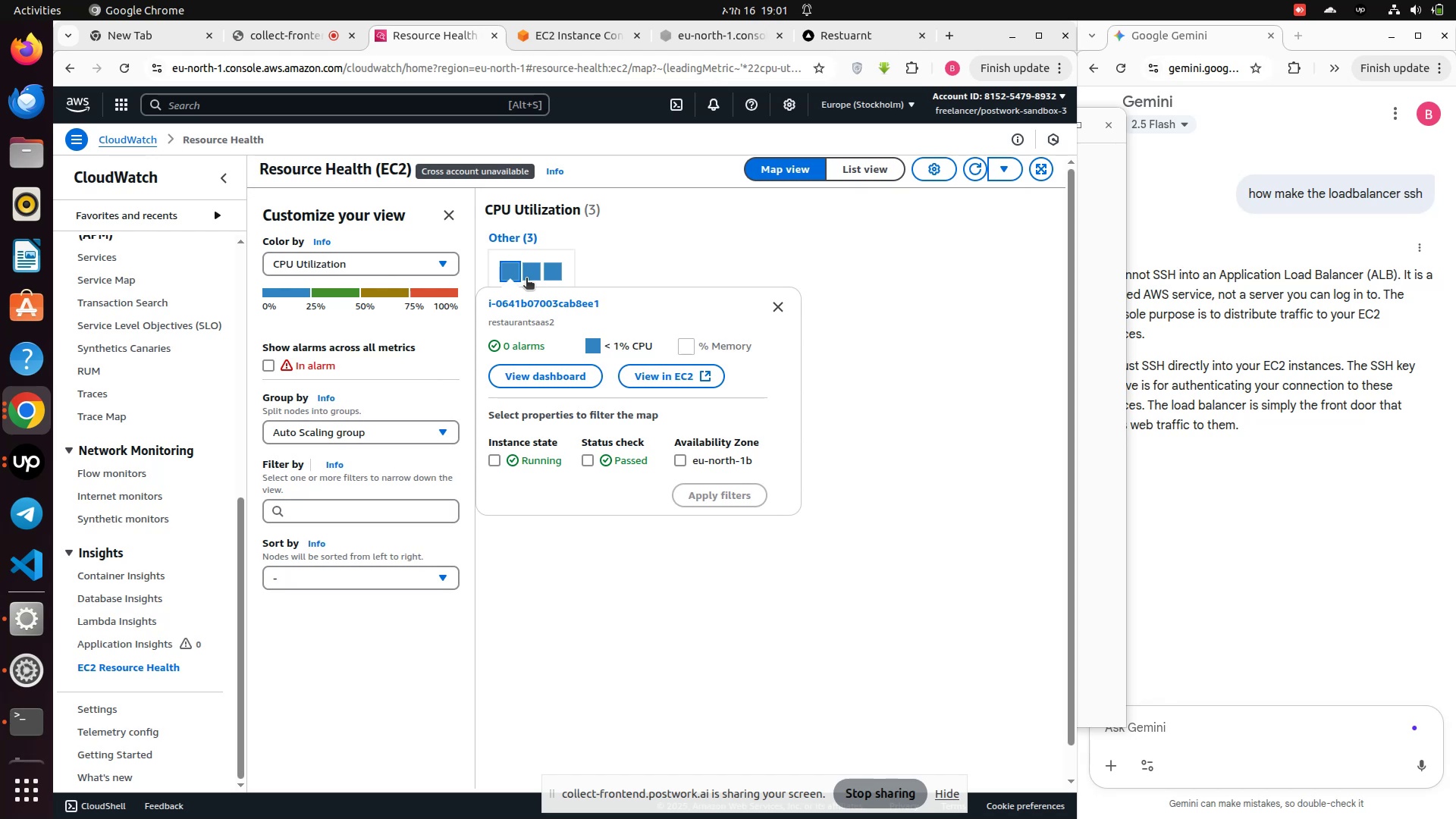 
left_click([526, 279])
 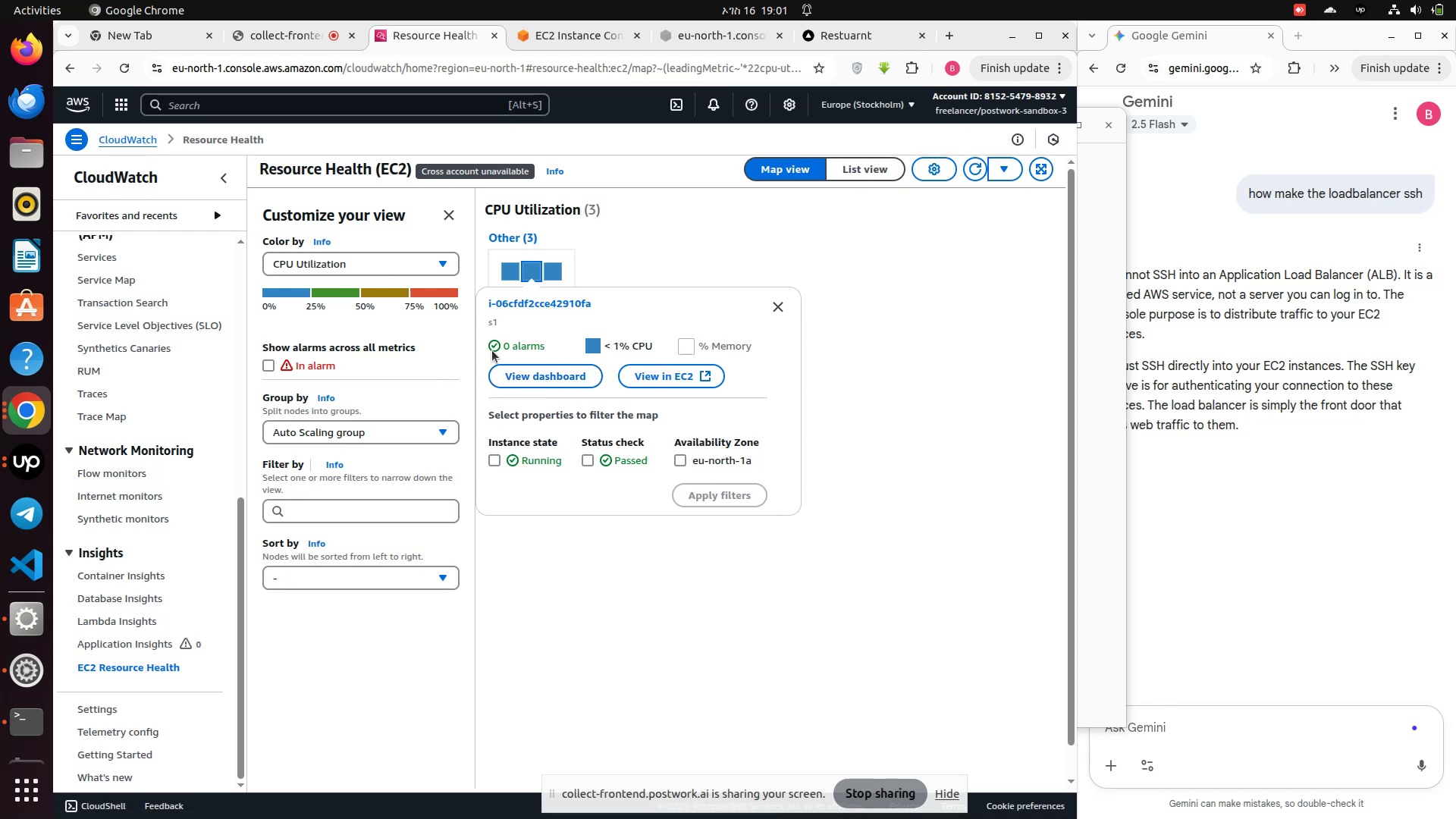 
wait(7.08)
 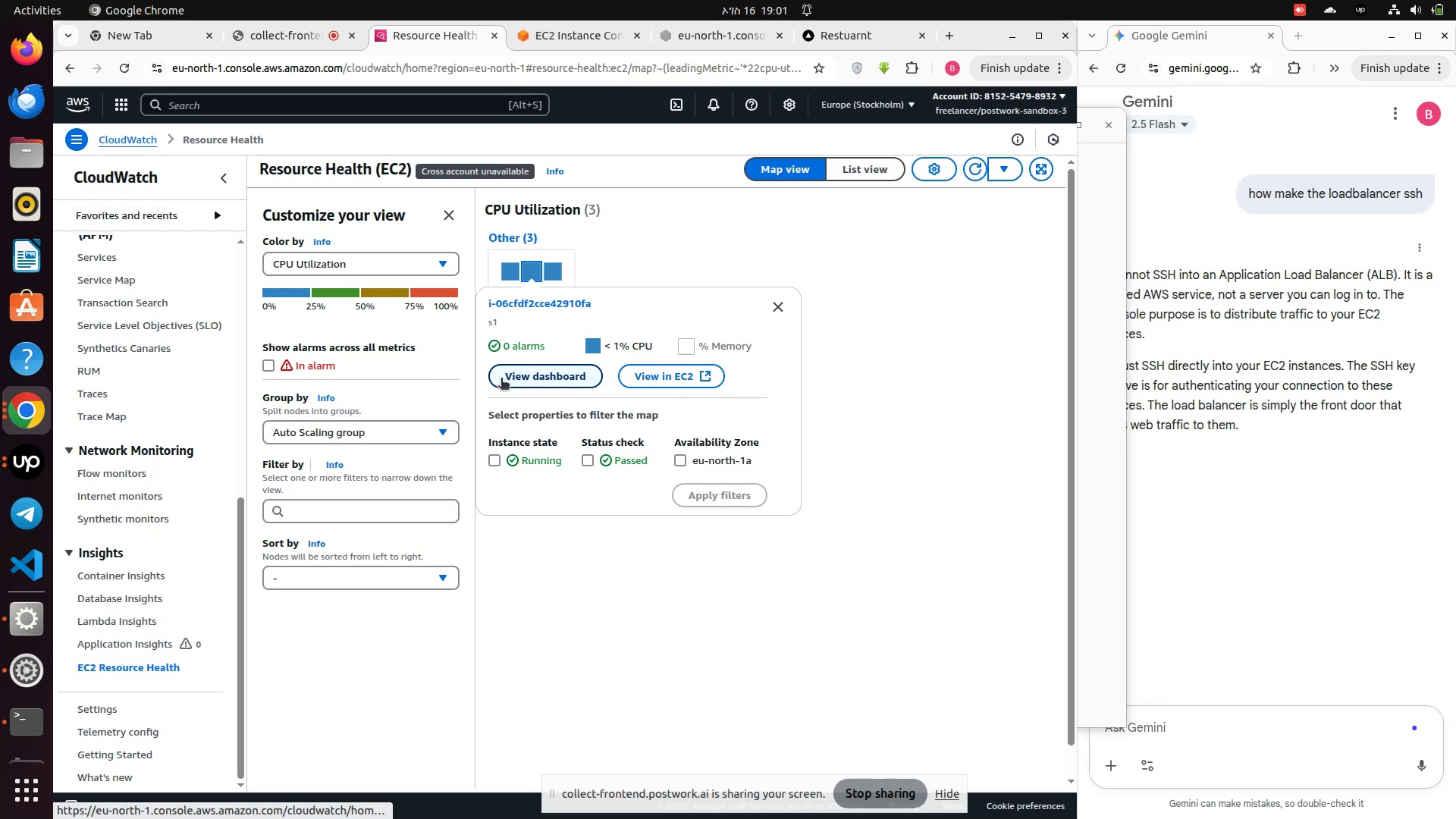 
left_click([507, 267])
 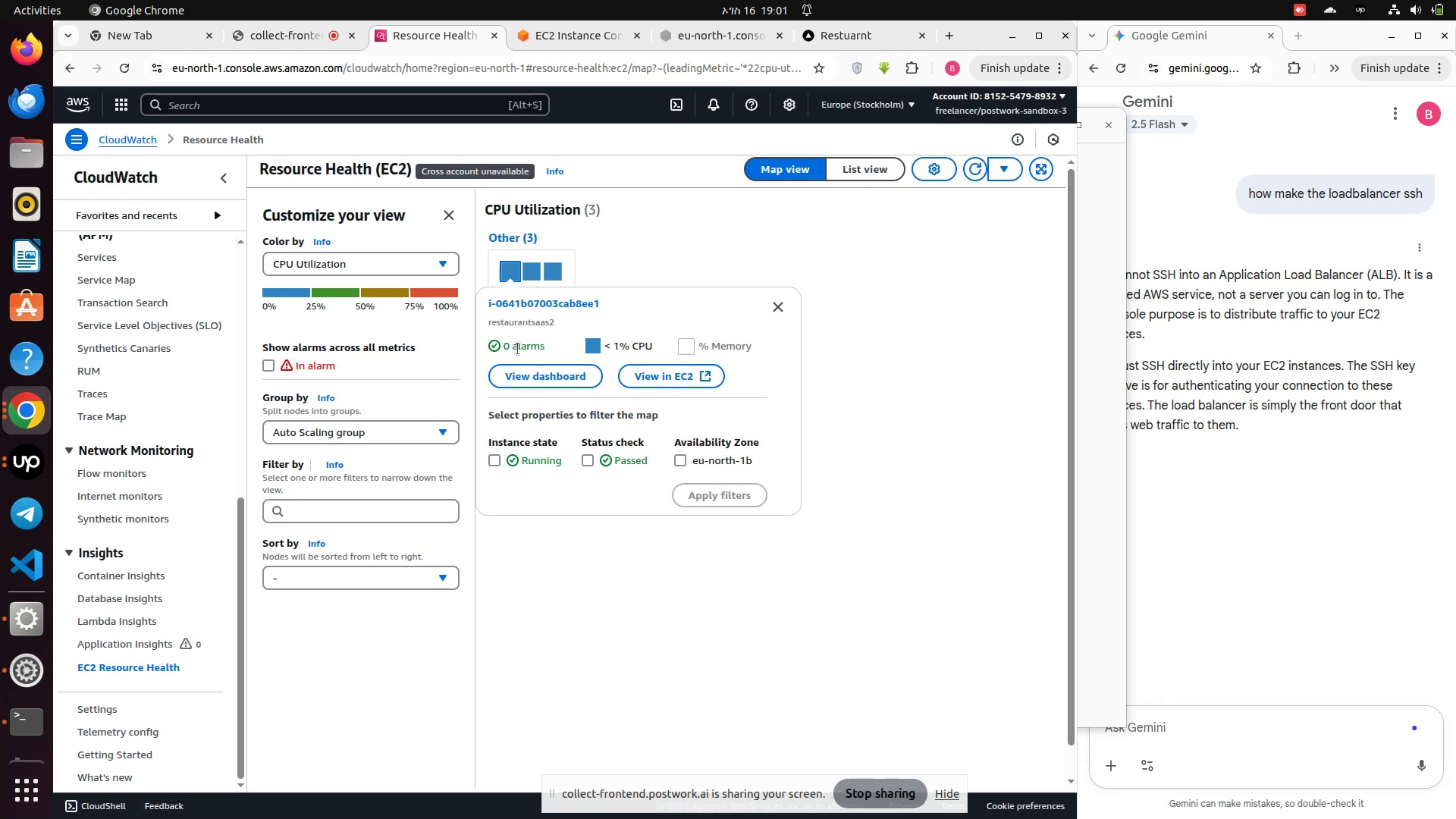 
wait(5.2)
 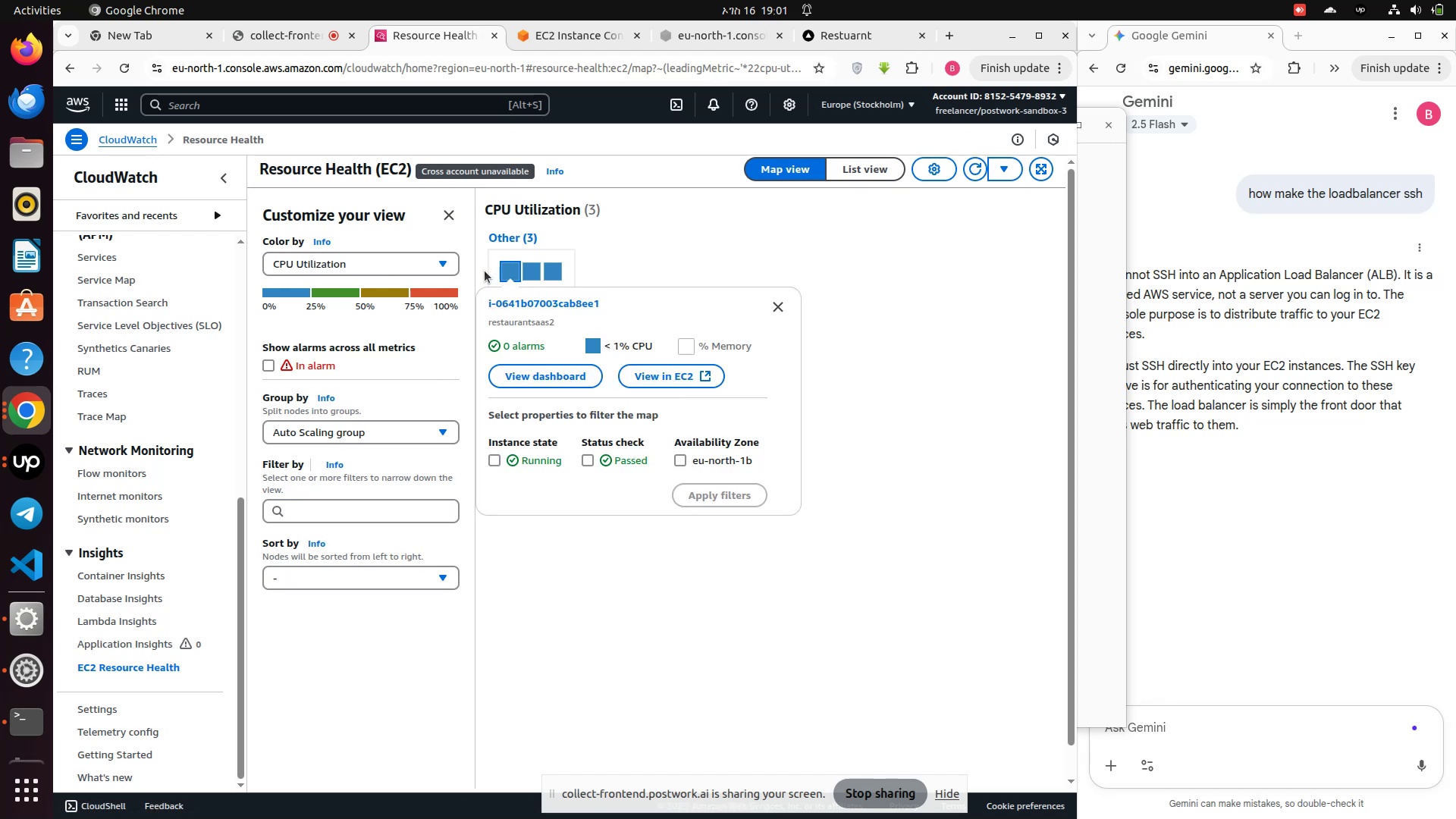 
double_click([526, 319])
 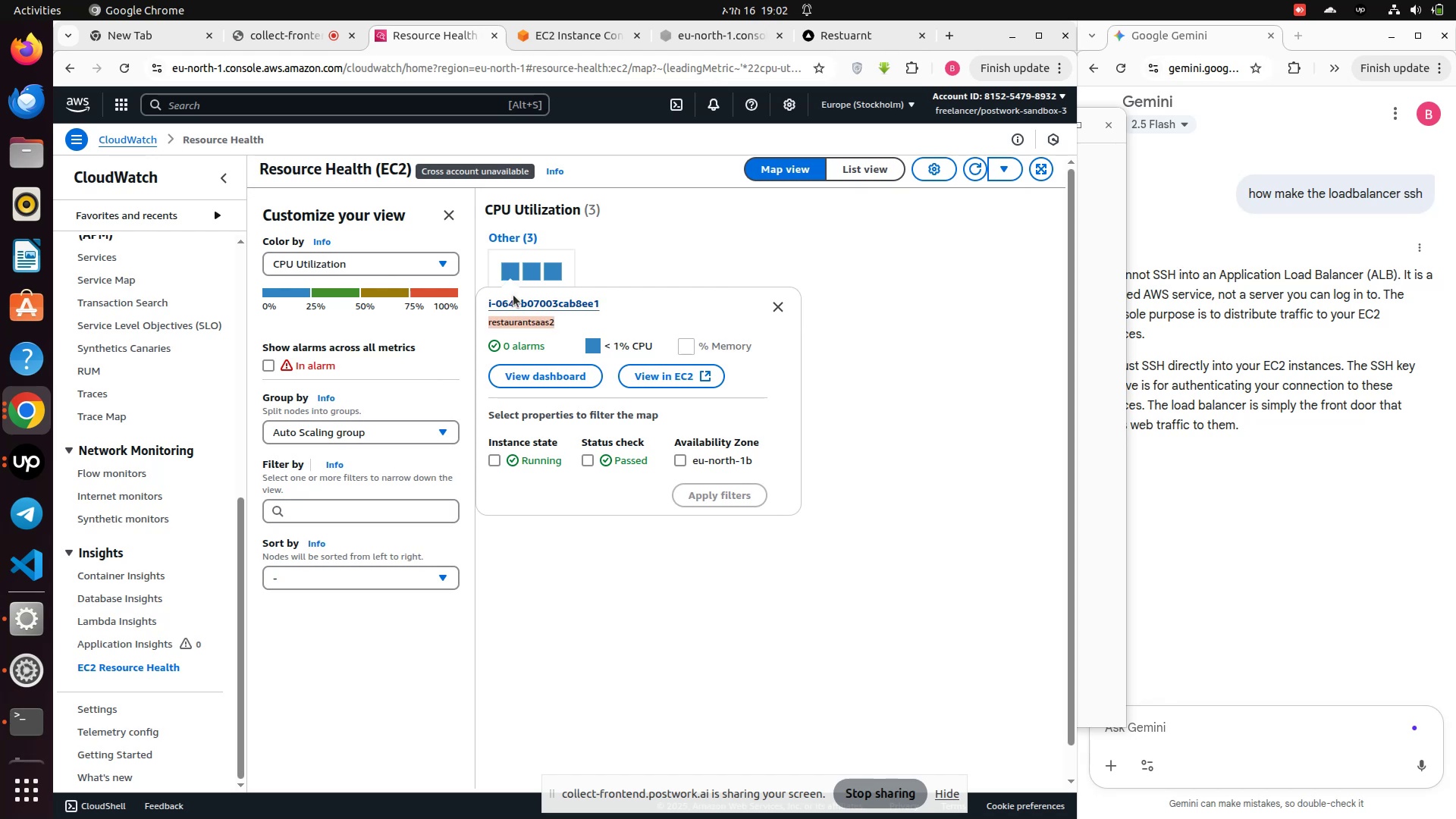 
left_click([527, 272])
 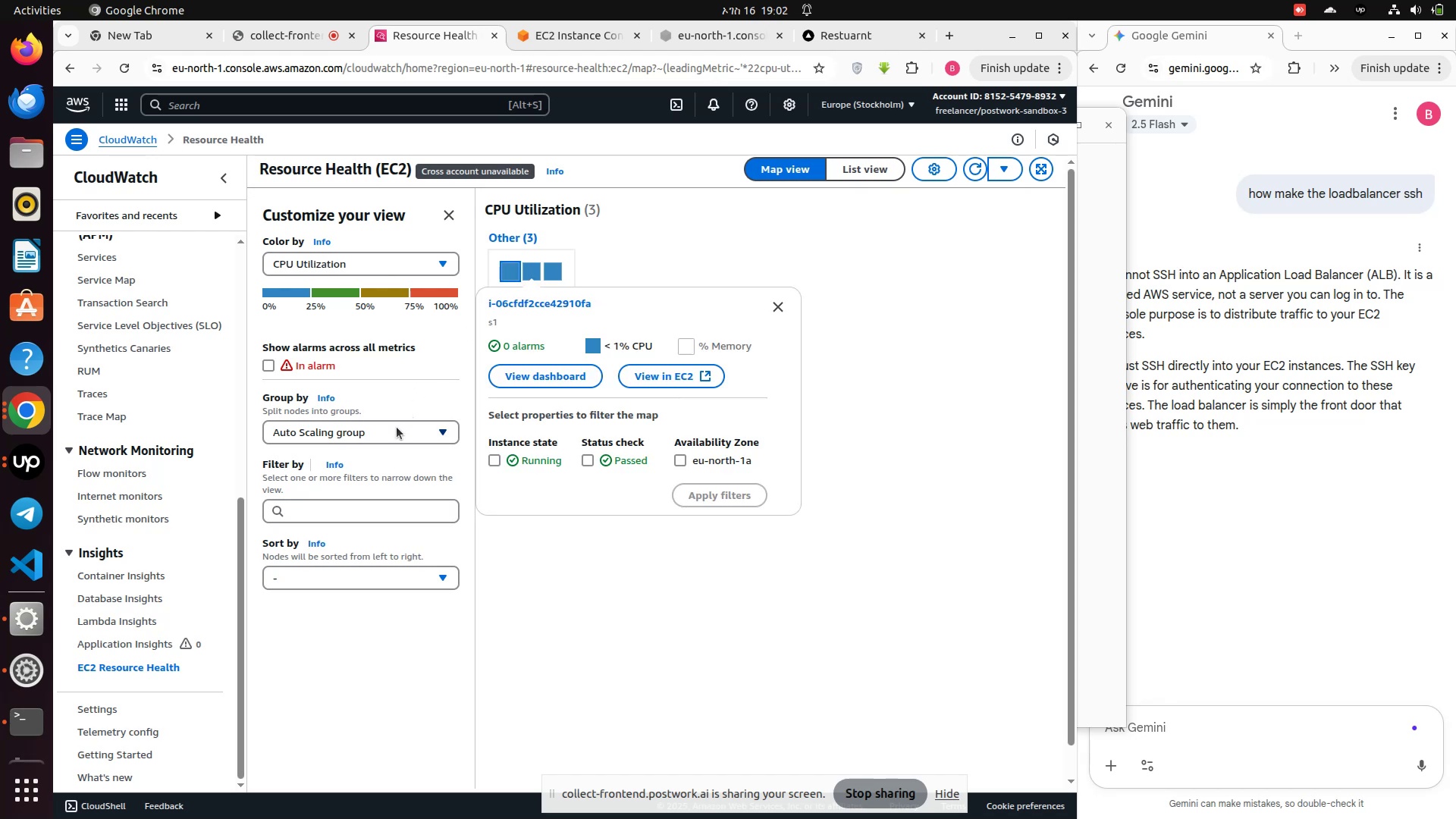 
left_click([382, 441])
 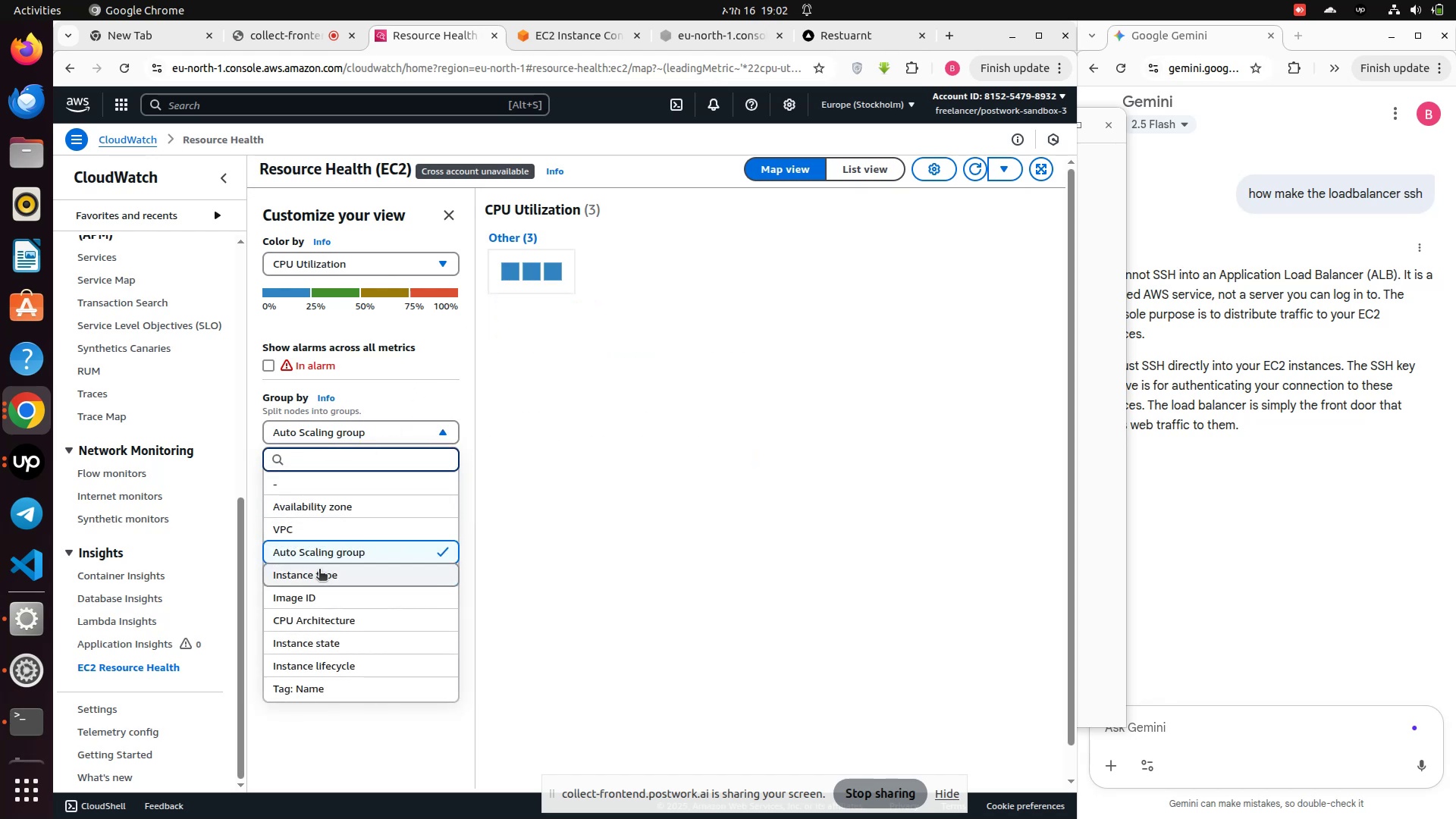 
left_click([317, 576])
 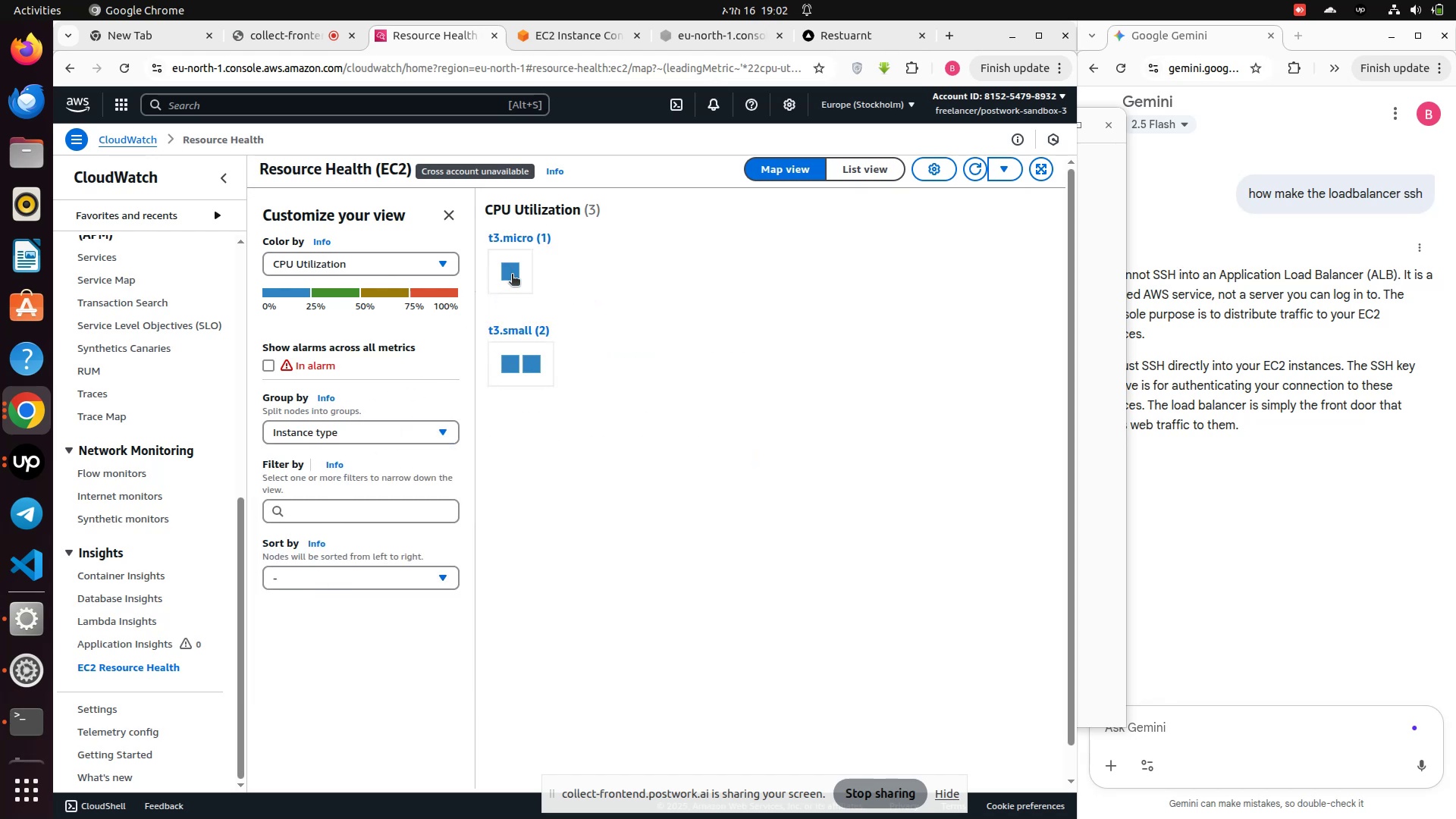 
left_click([515, 278])
 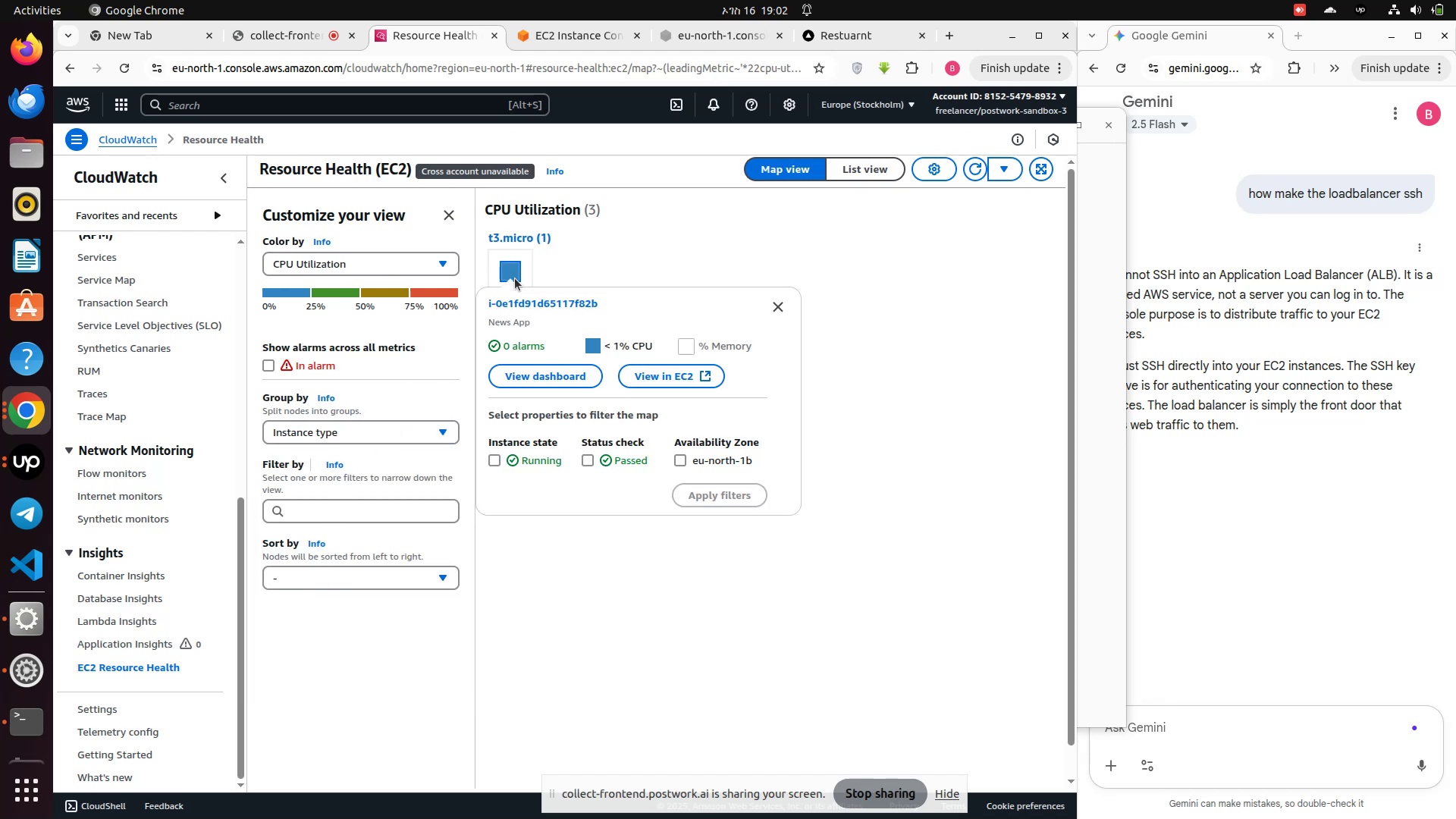 
left_click([586, 263])
 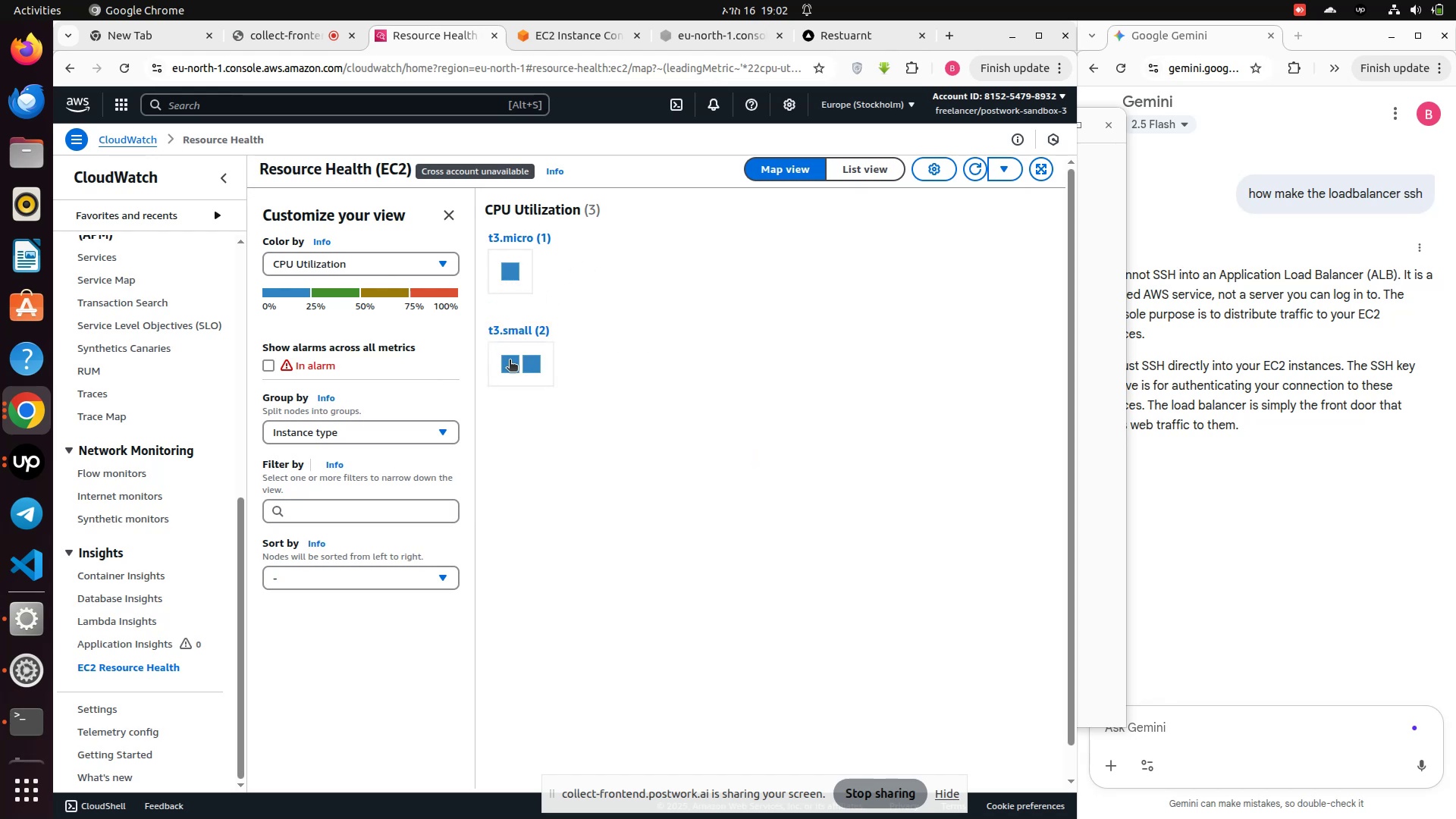 
left_click([510, 361])
 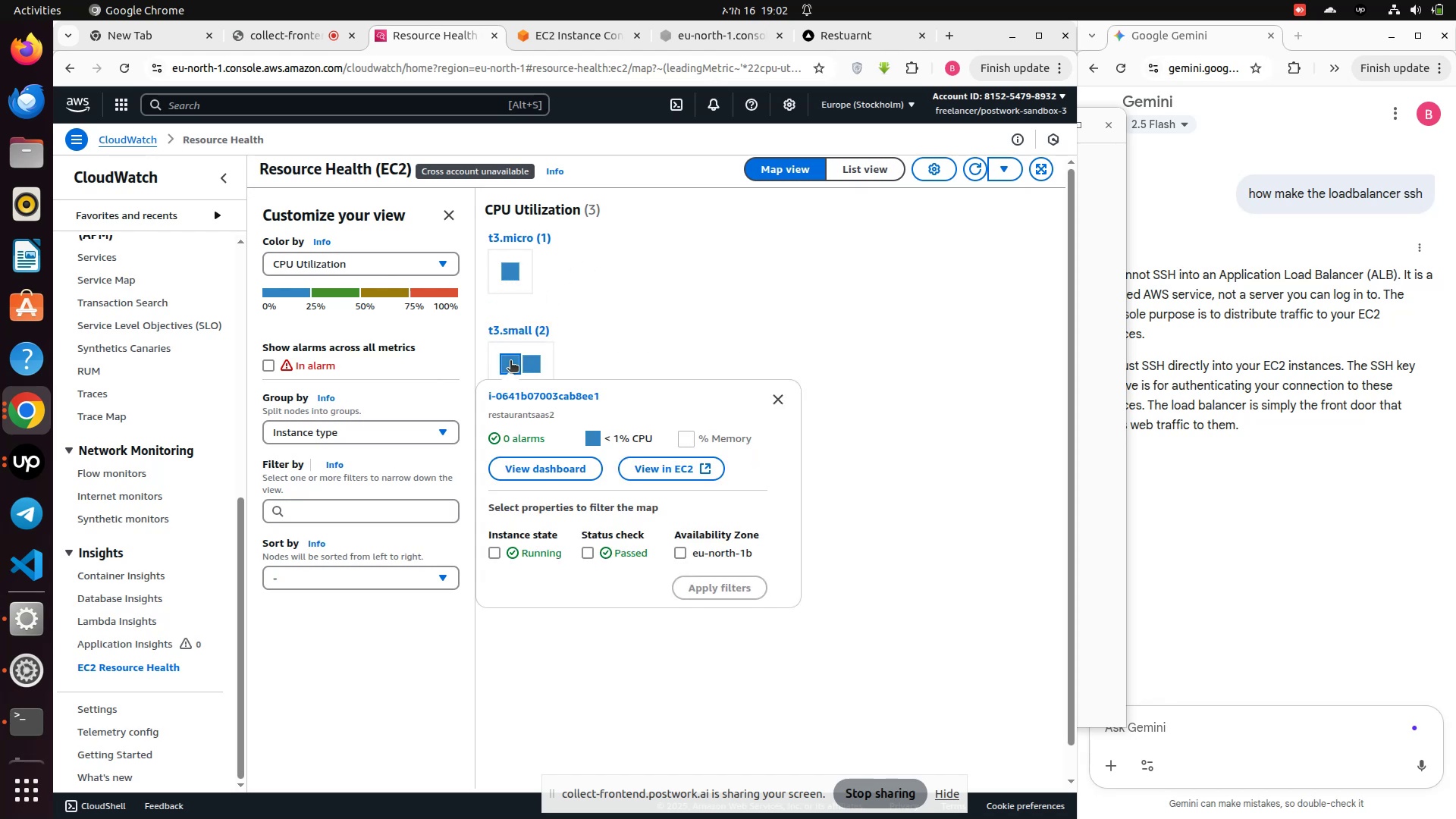 
left_click([532, 369])
 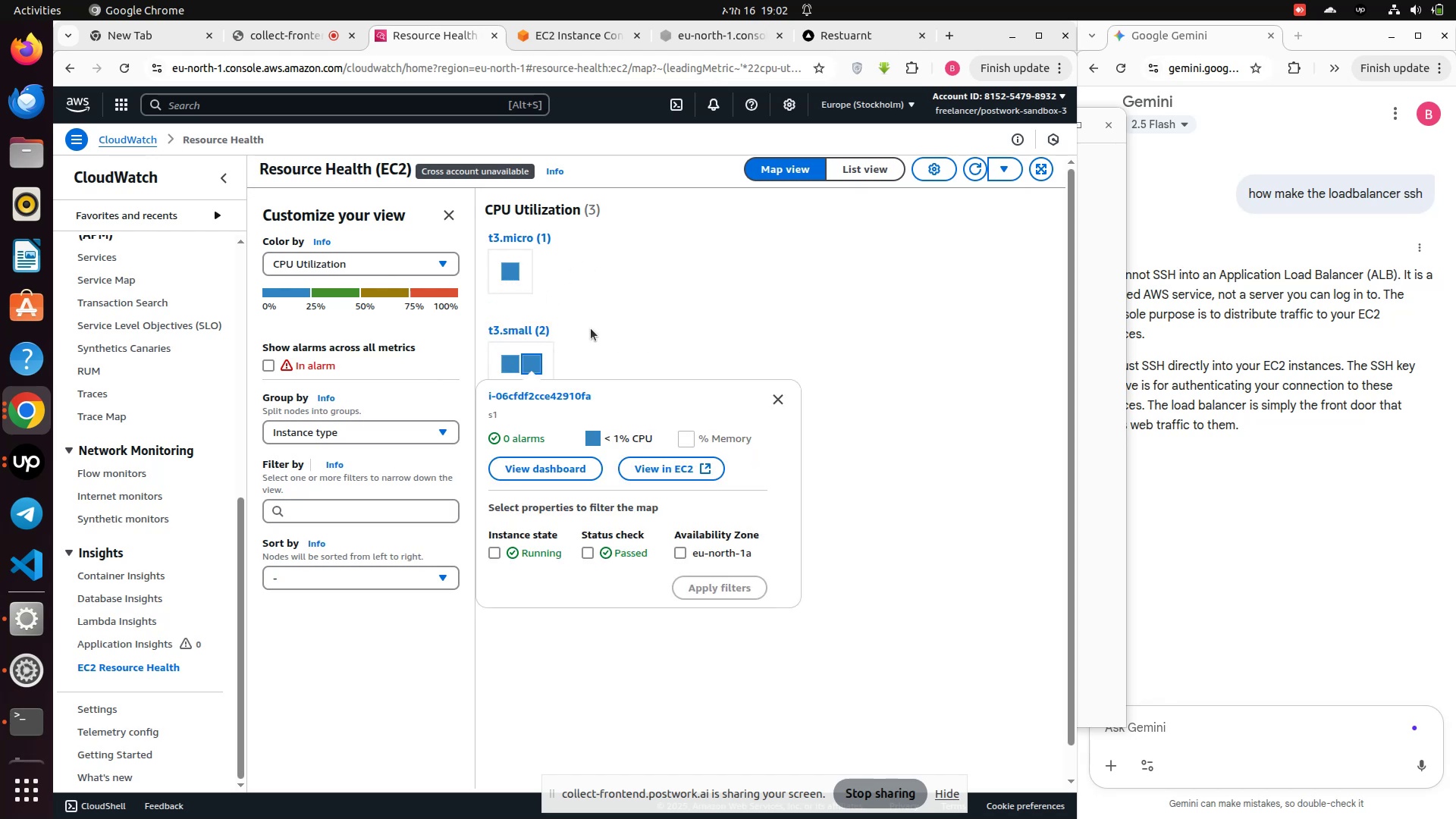 
left_click([632, 311])
 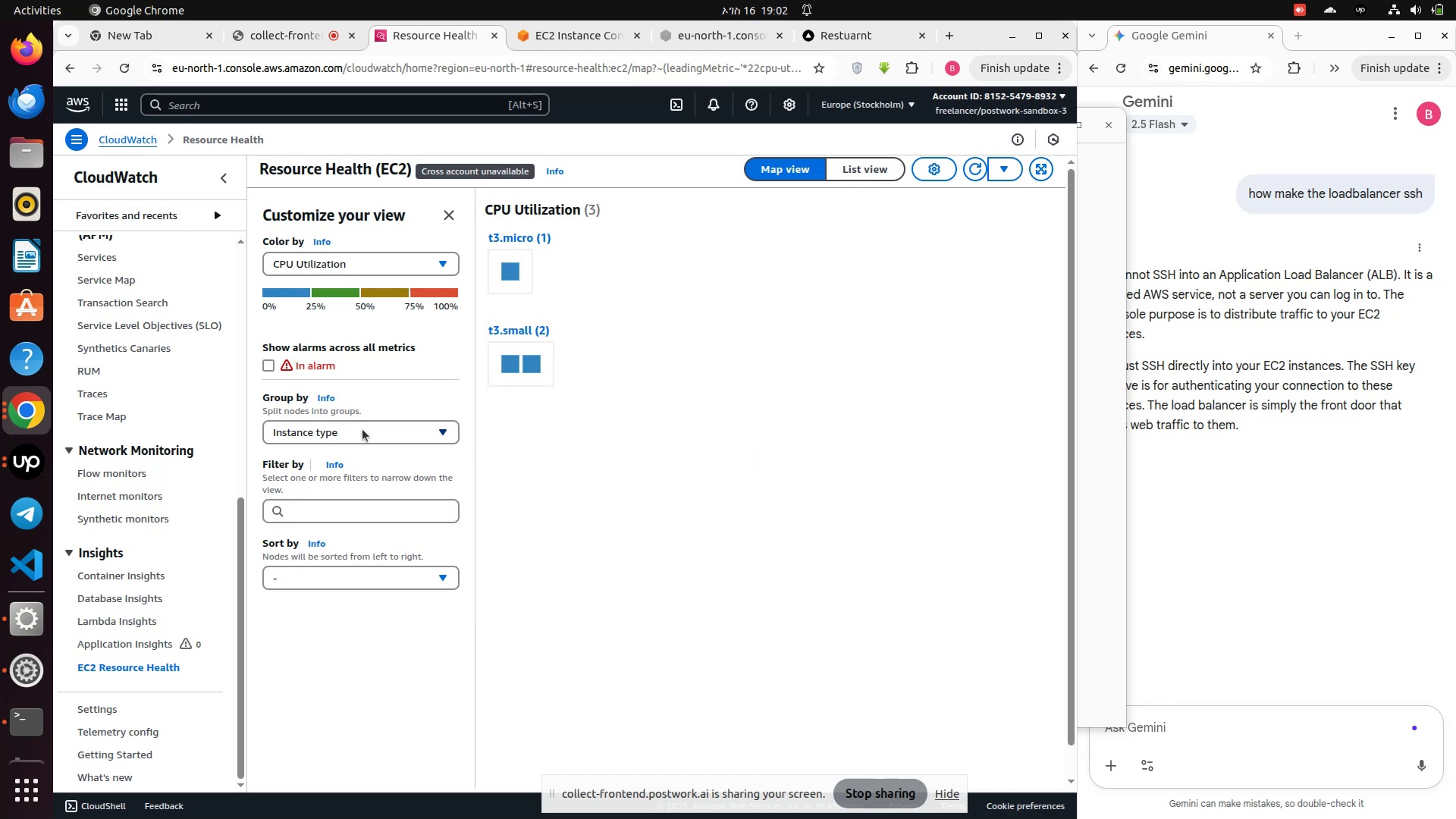 
left_click([363, 428])
 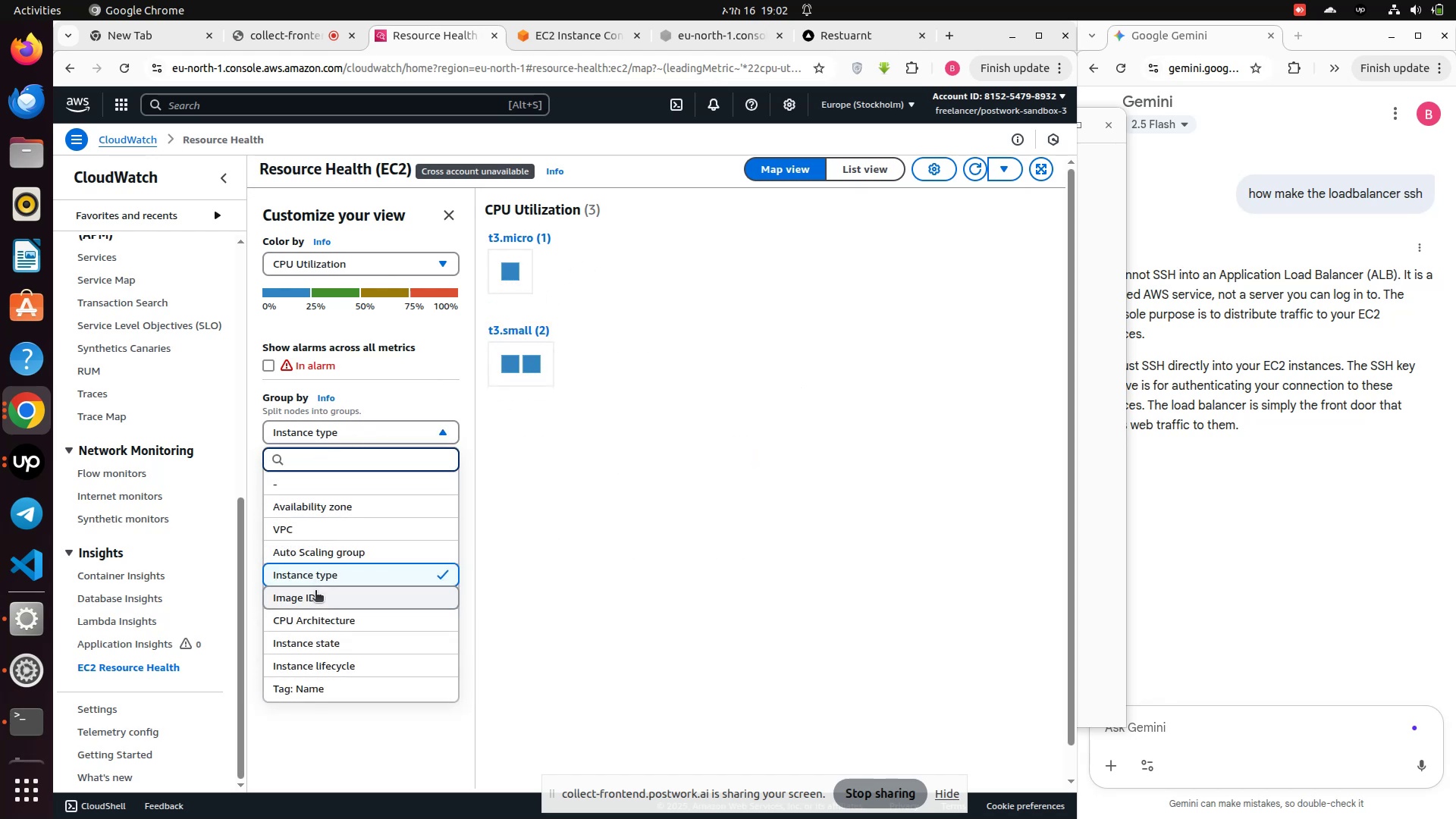 
left_click([315, 592])
 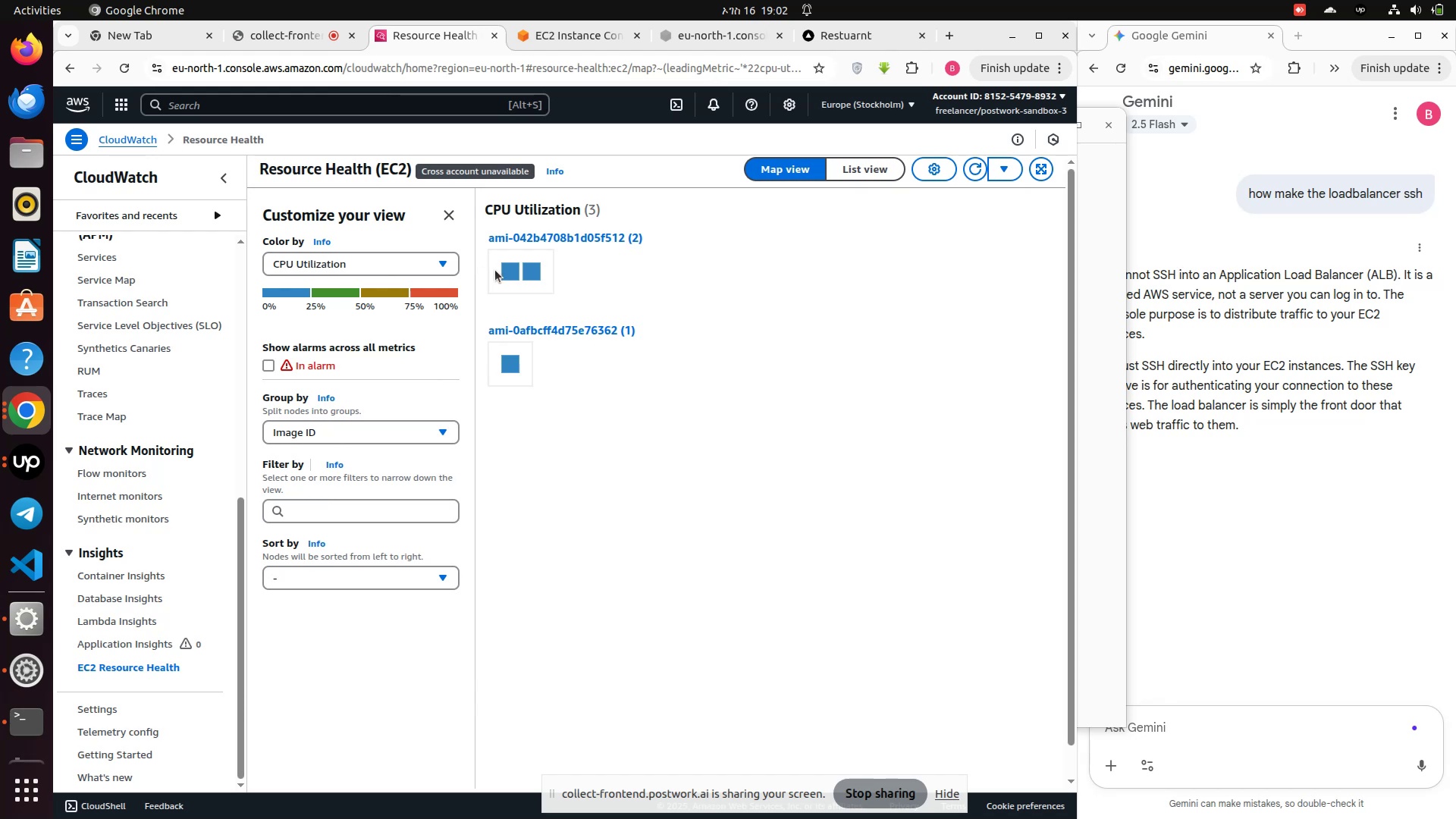 
left_click([510, 271])
 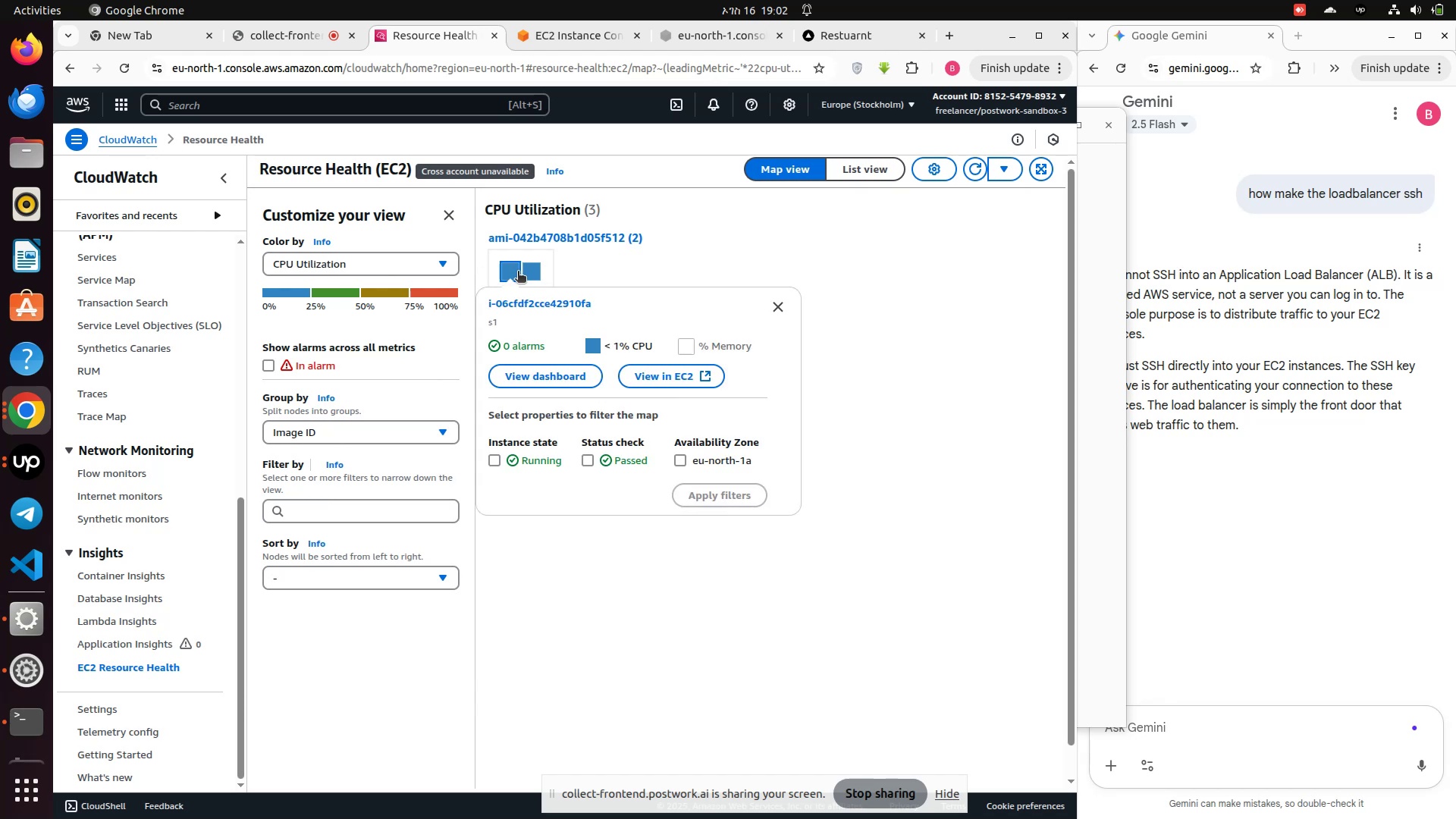 
left_click([531, 275])
 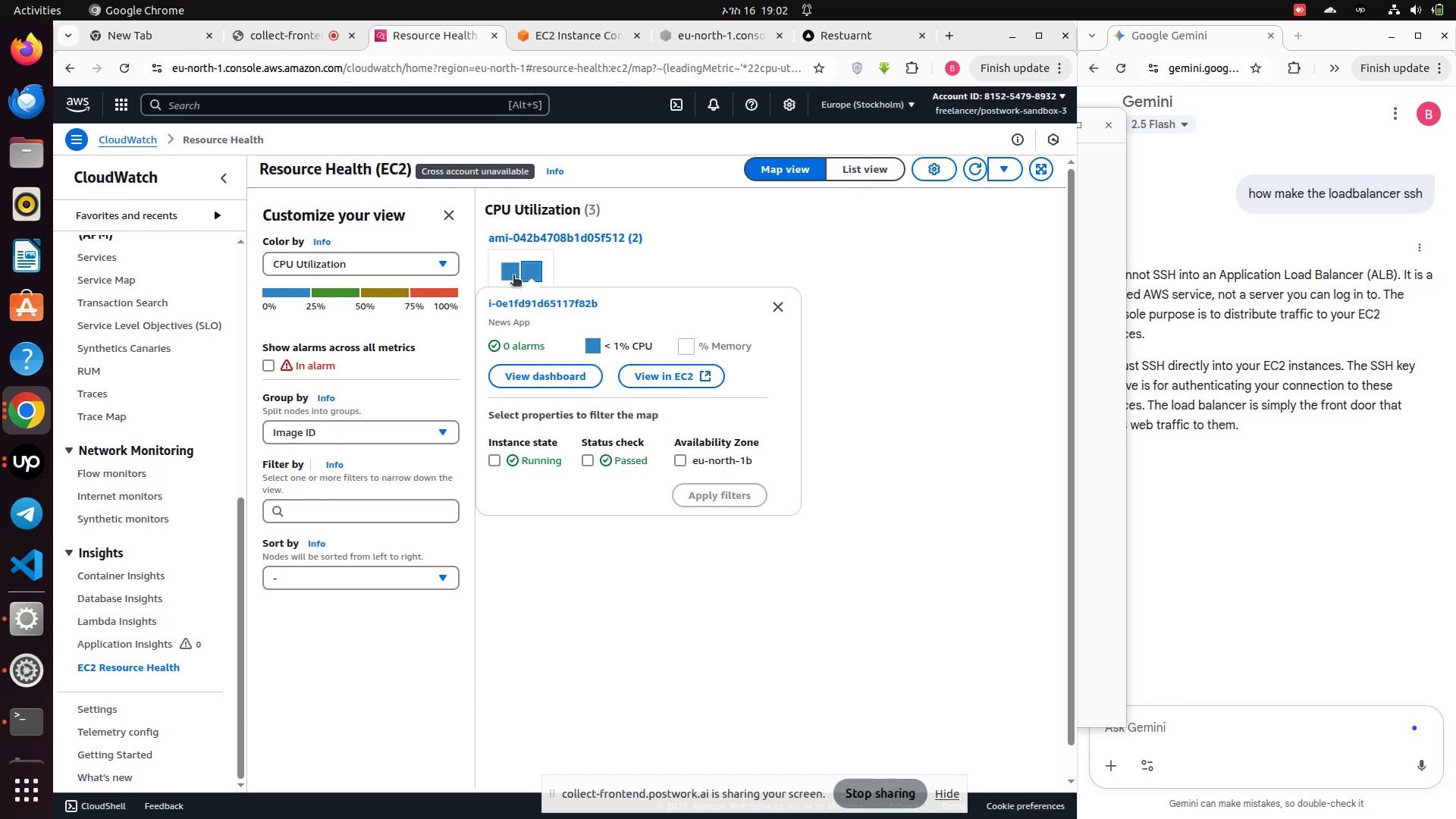 
left_click([508, 278])
 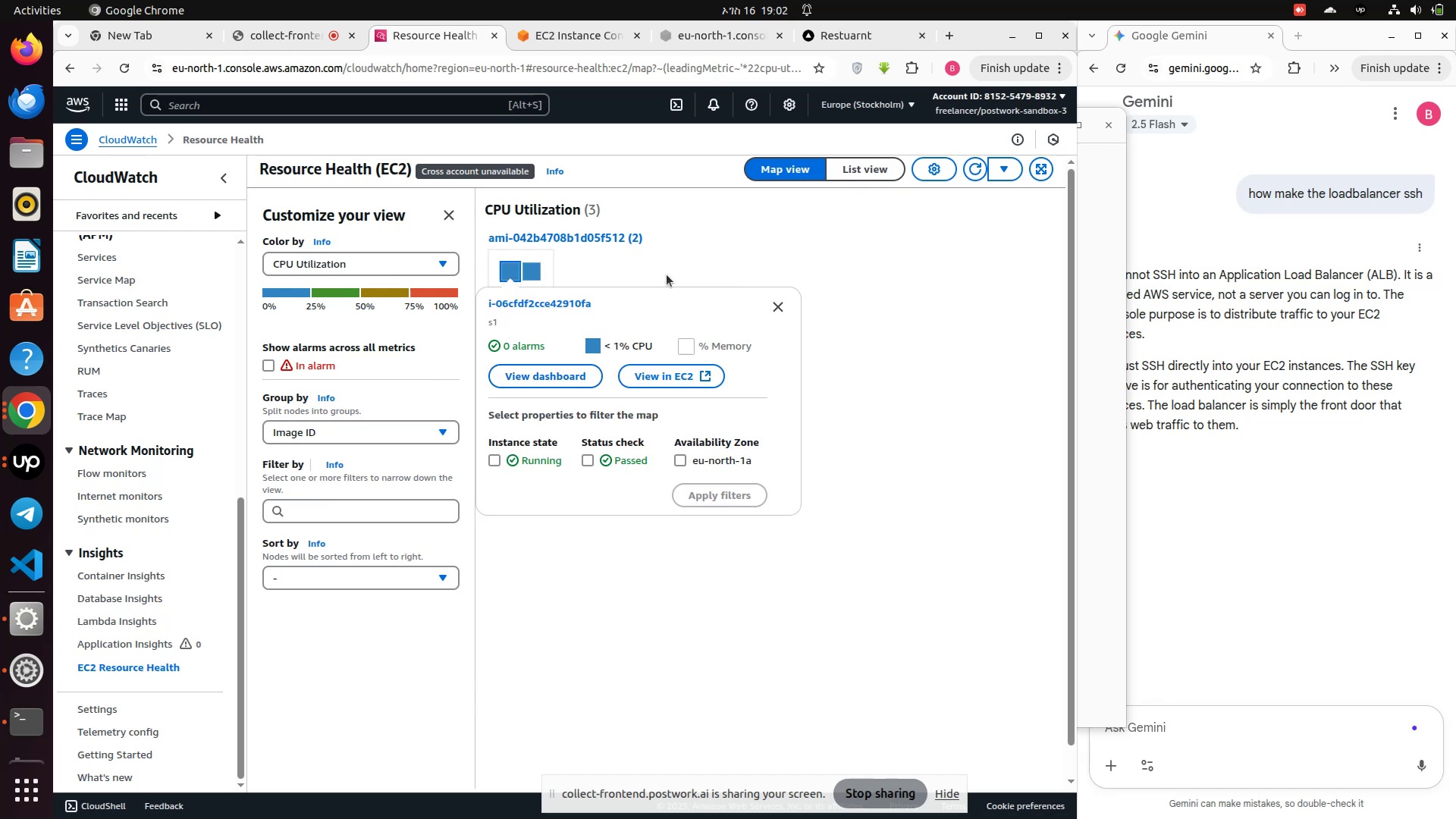 
left_click([690, 262])
 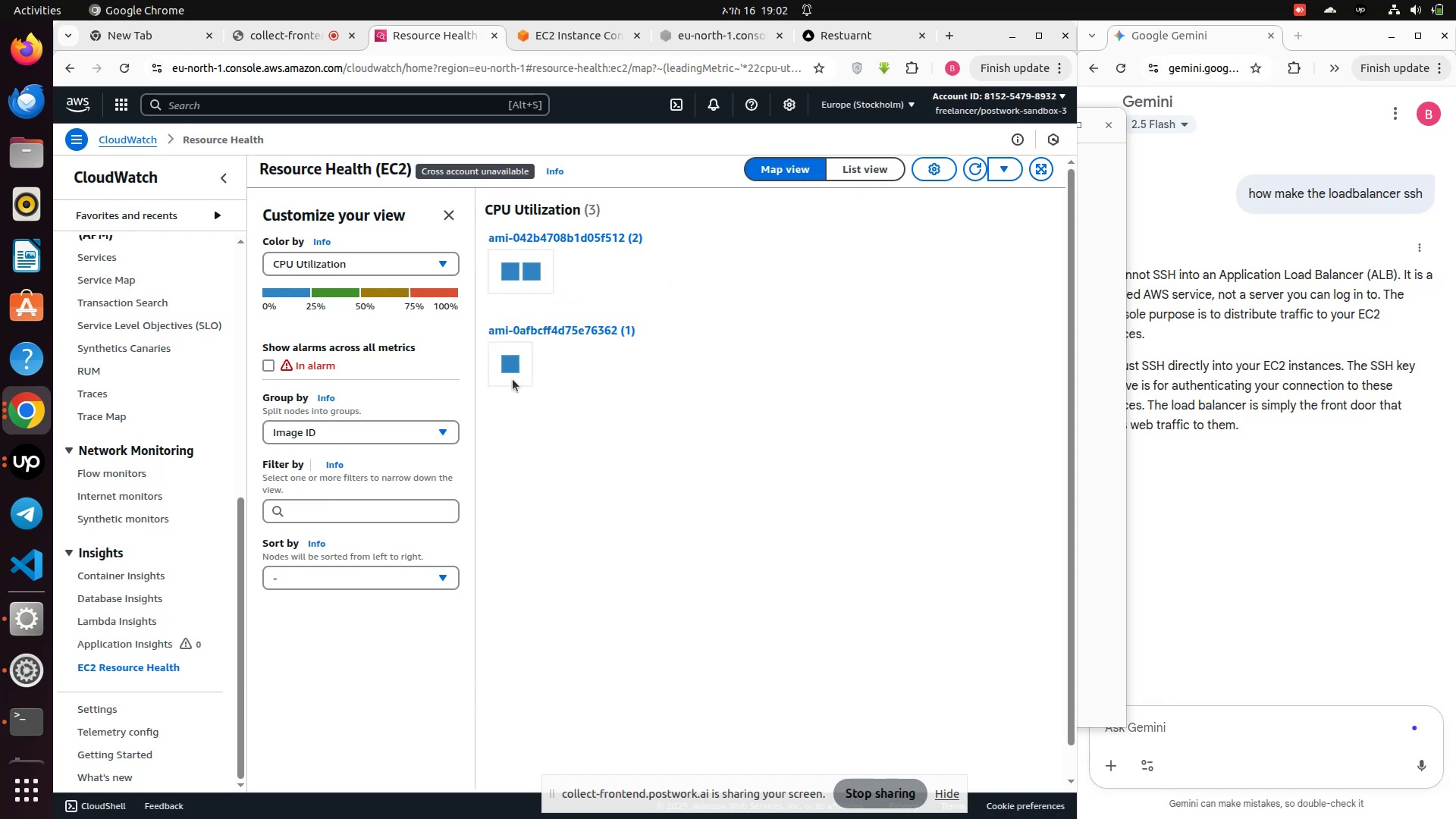 
left_click([512, 378])
 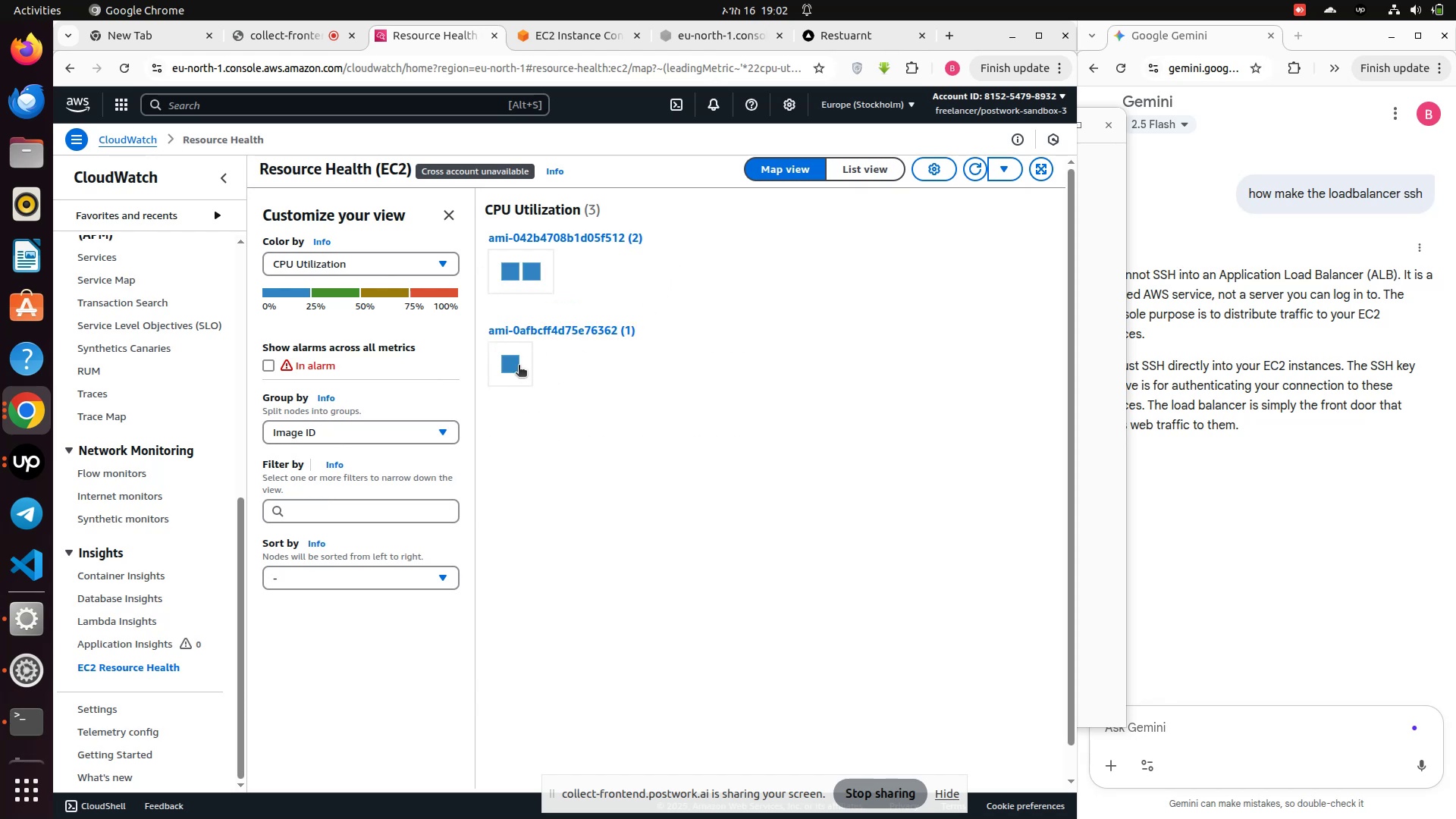 
left_click([519, 366])
 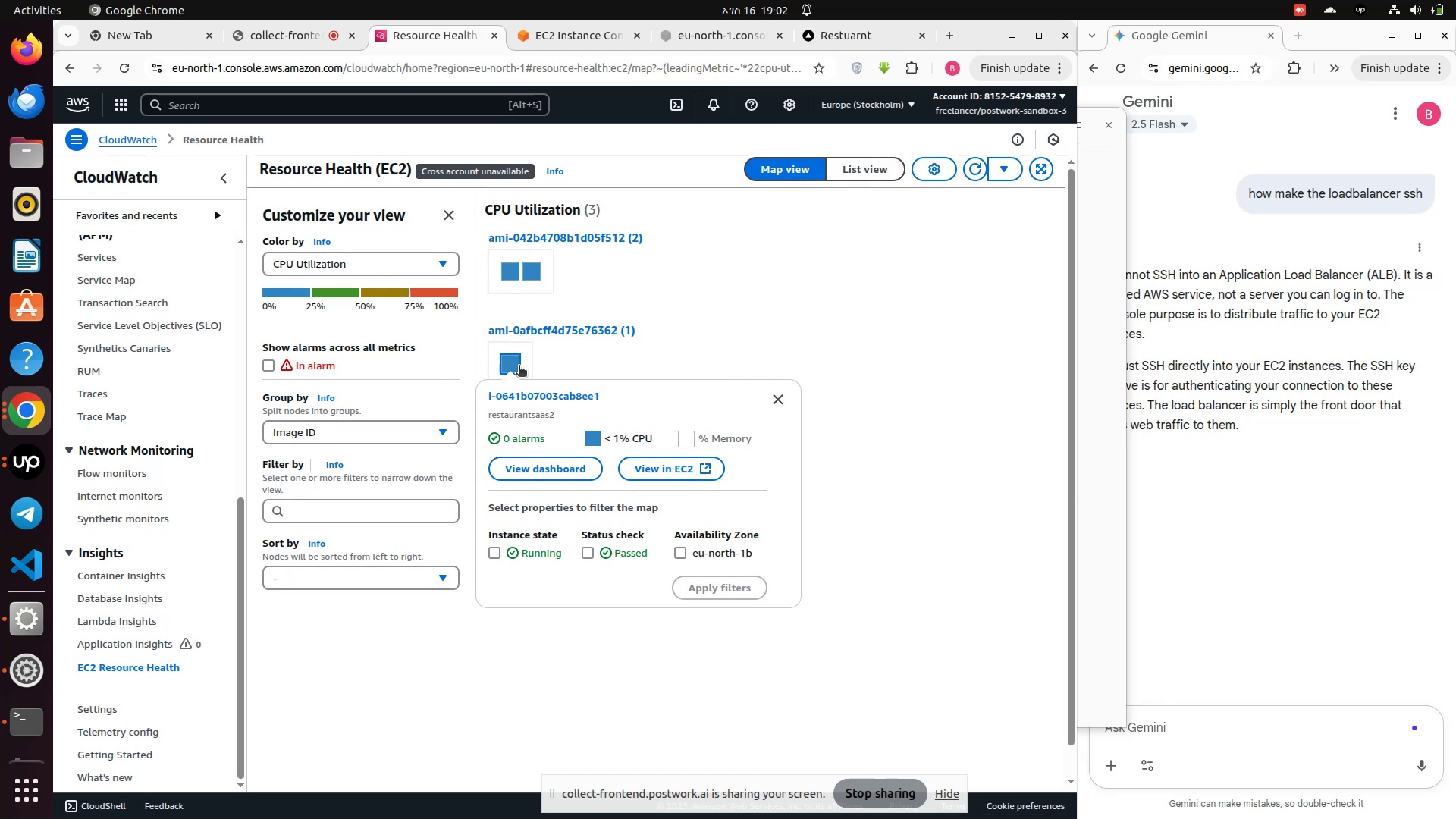 
wait(6.21)
 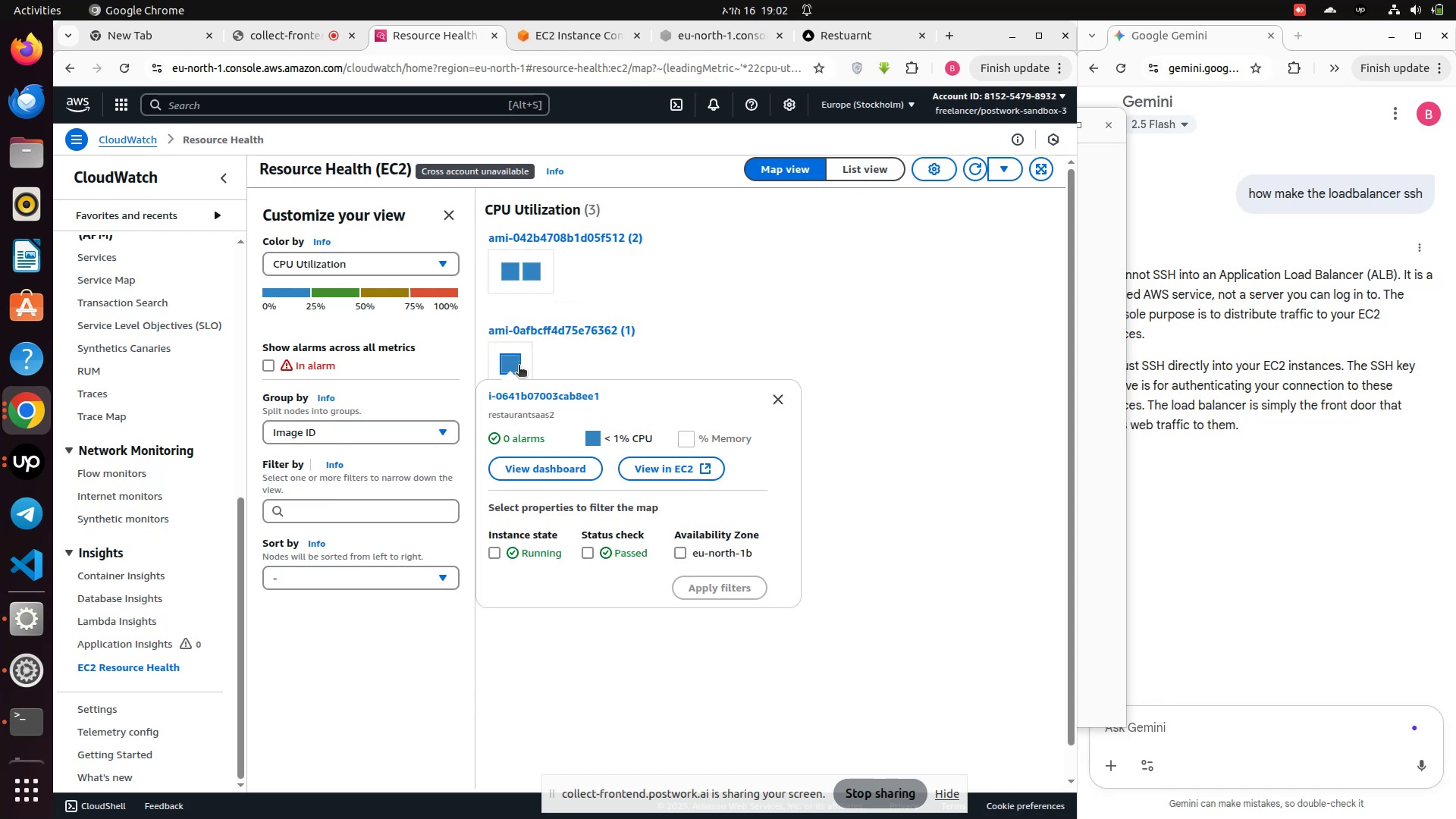 
left_click([340, 431])
 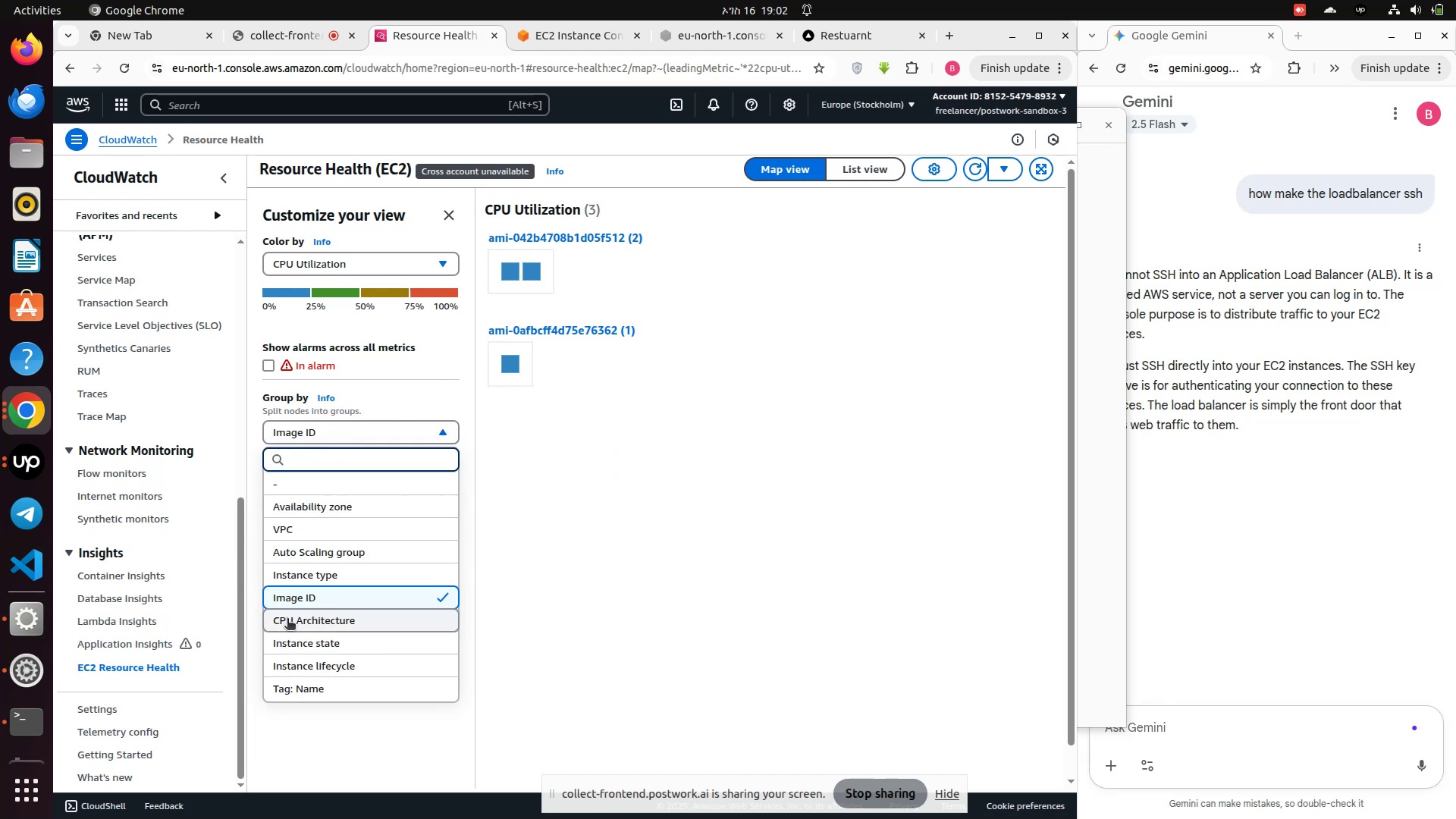 
left_click([298, 617])
 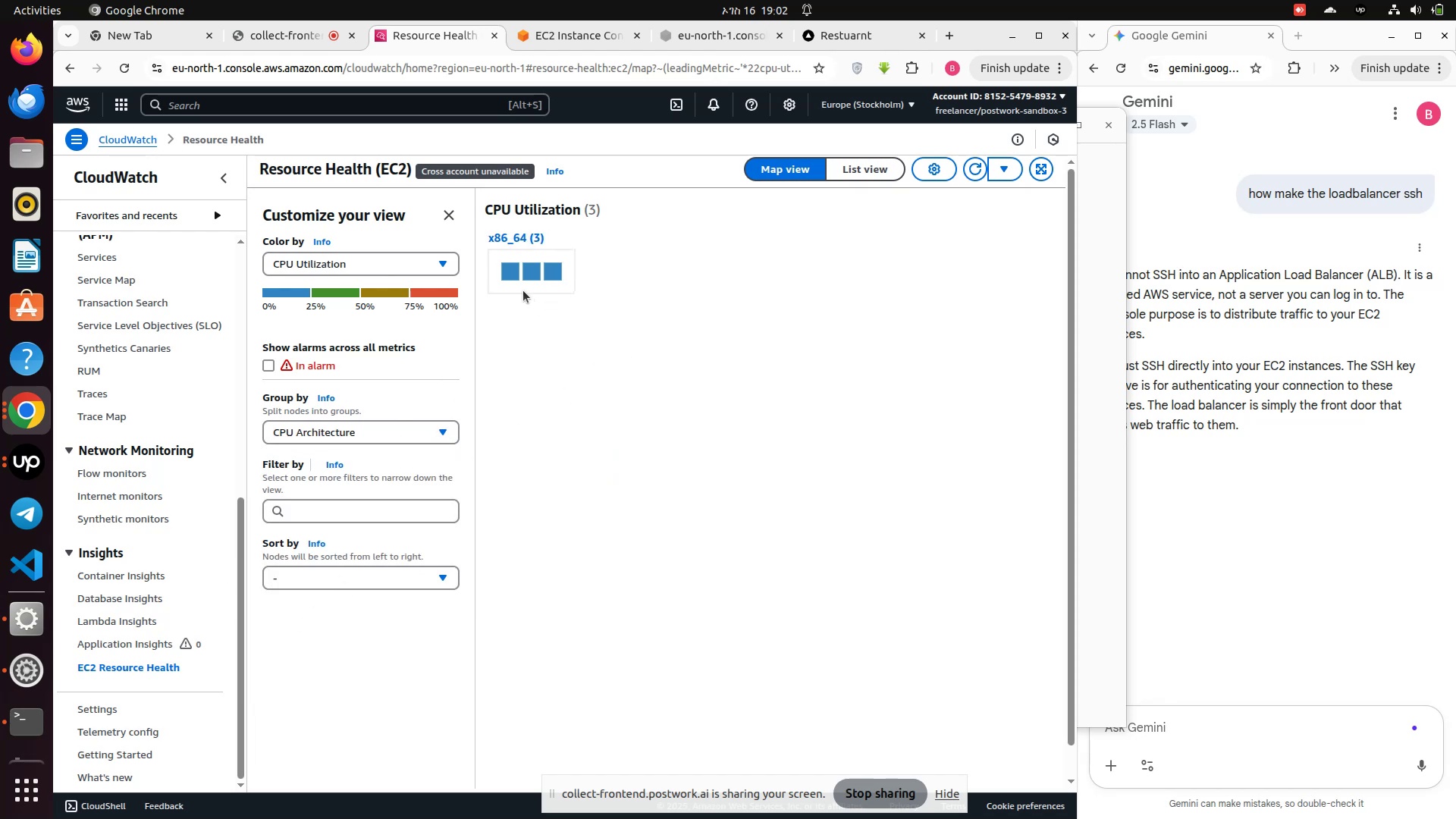 
left_click([510, 271])
 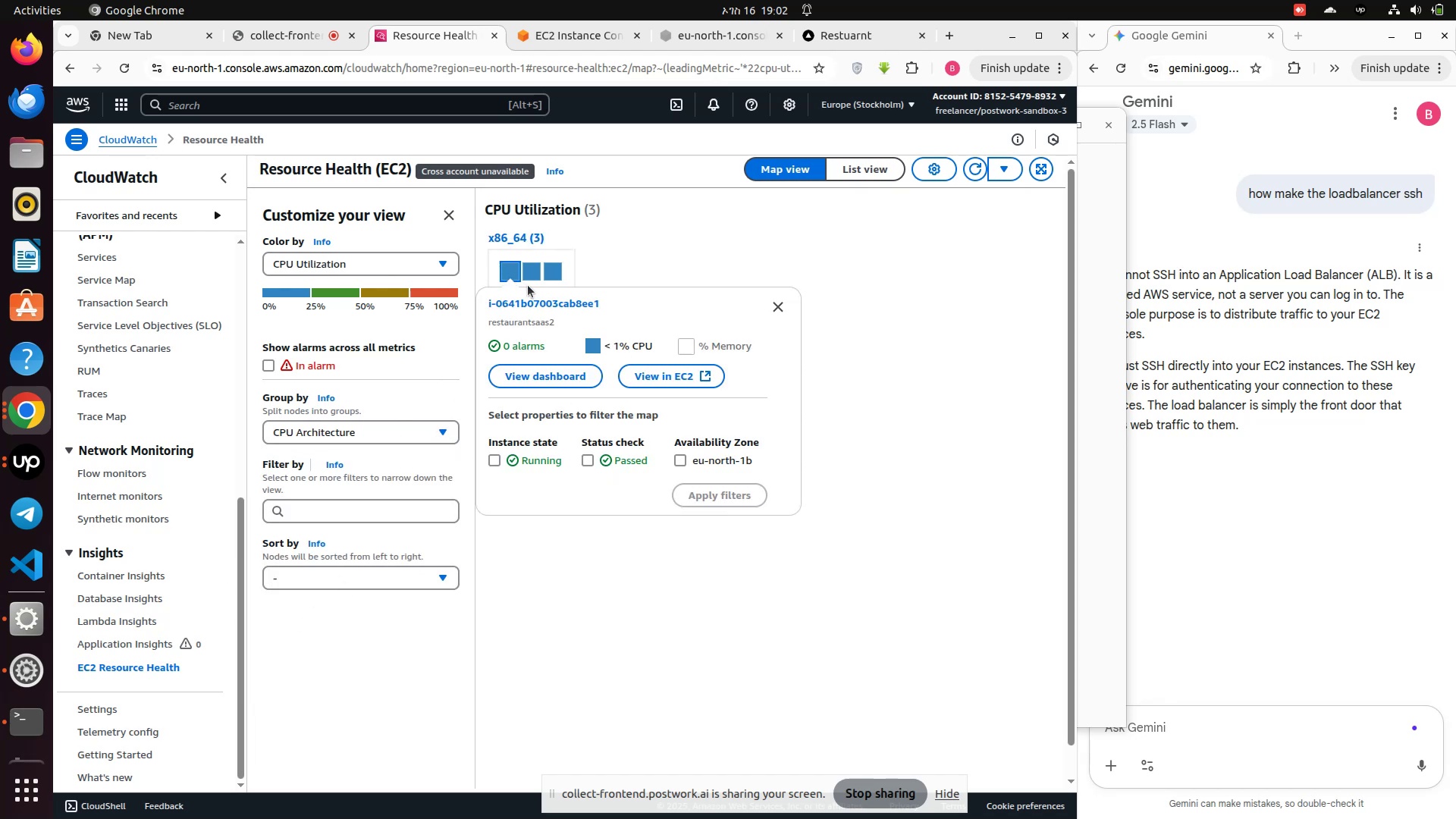 
left_click([535, 270])
 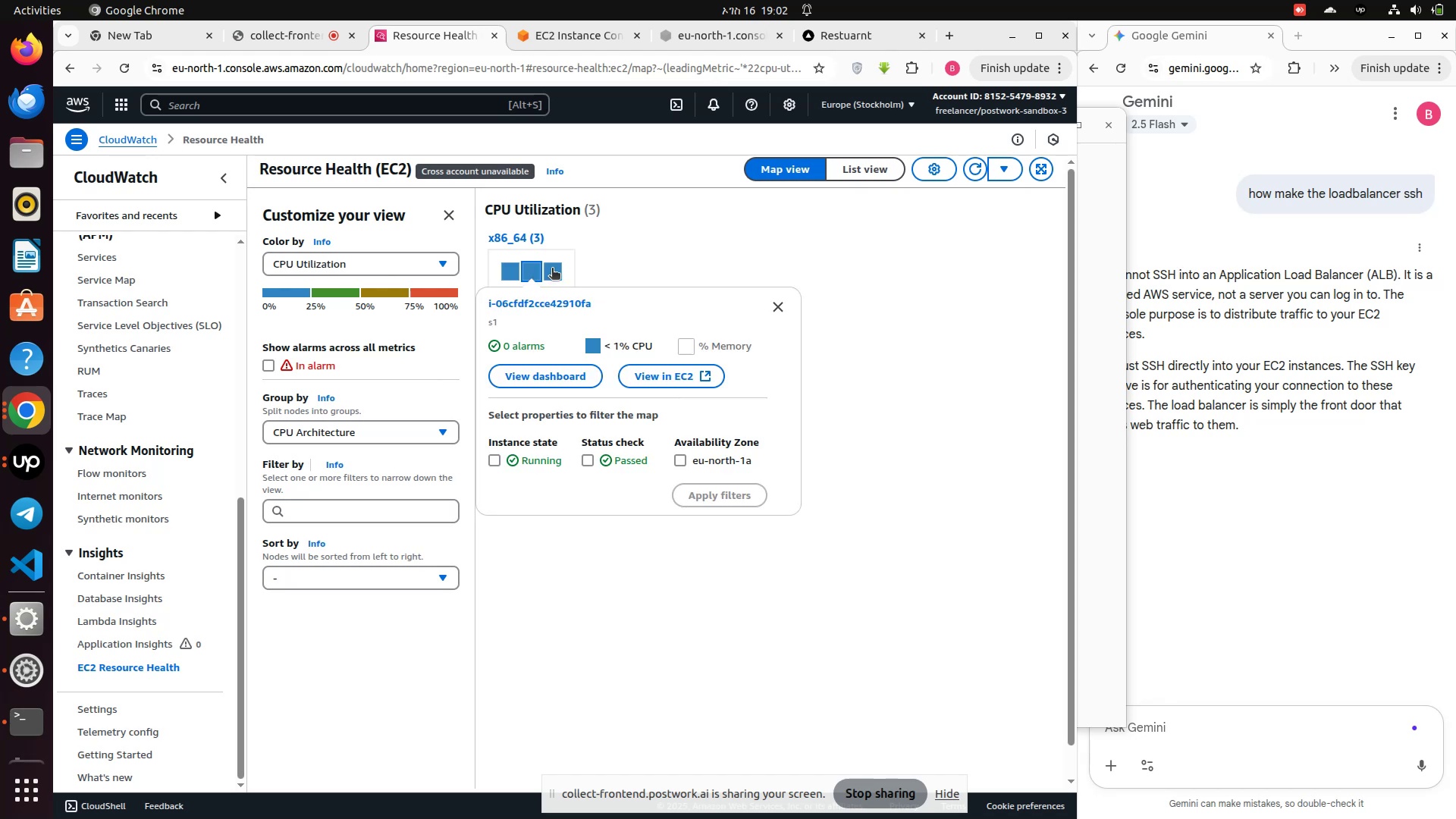 
left_click([552, 269])
 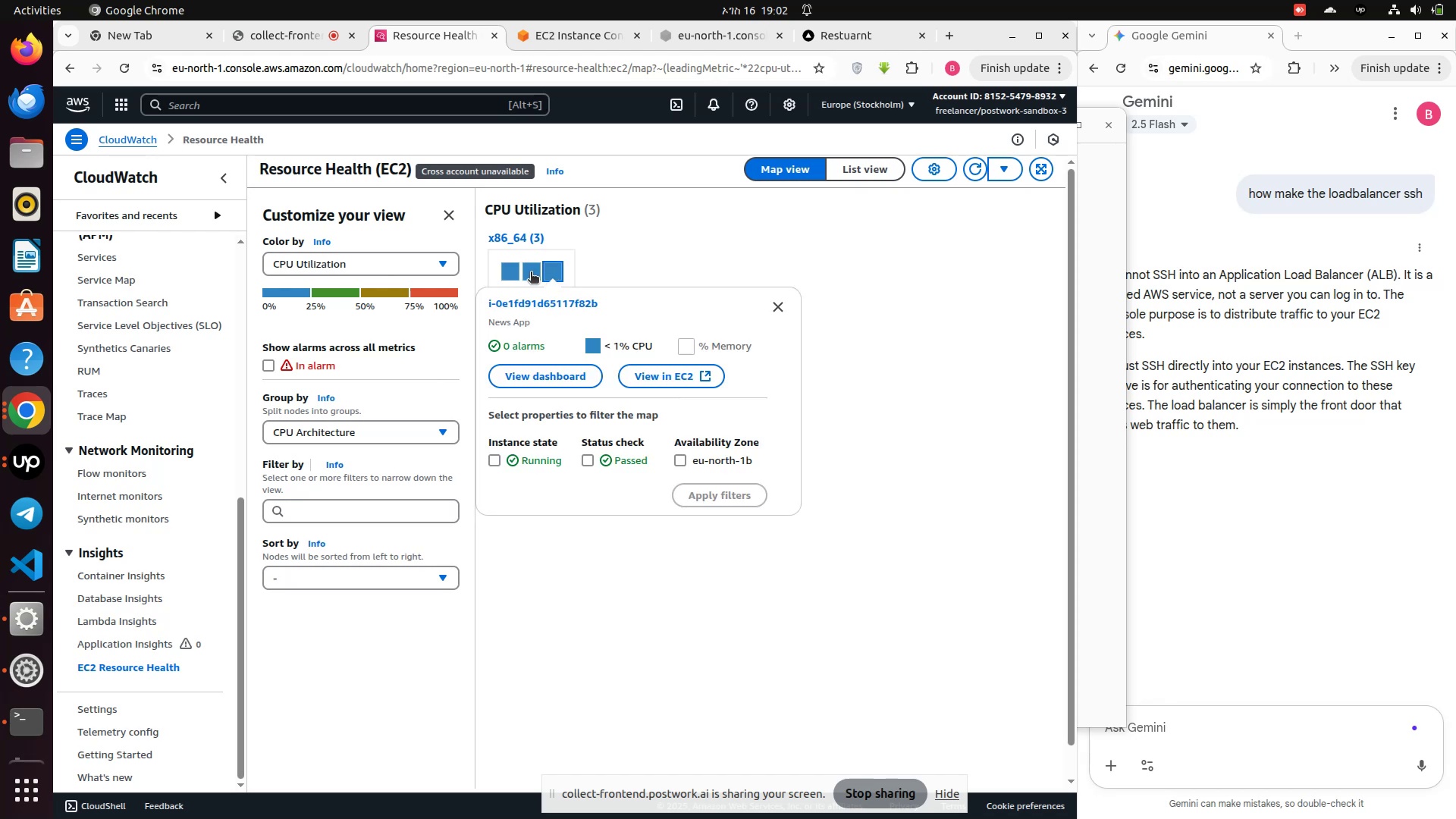 
left_click([531, 273])
 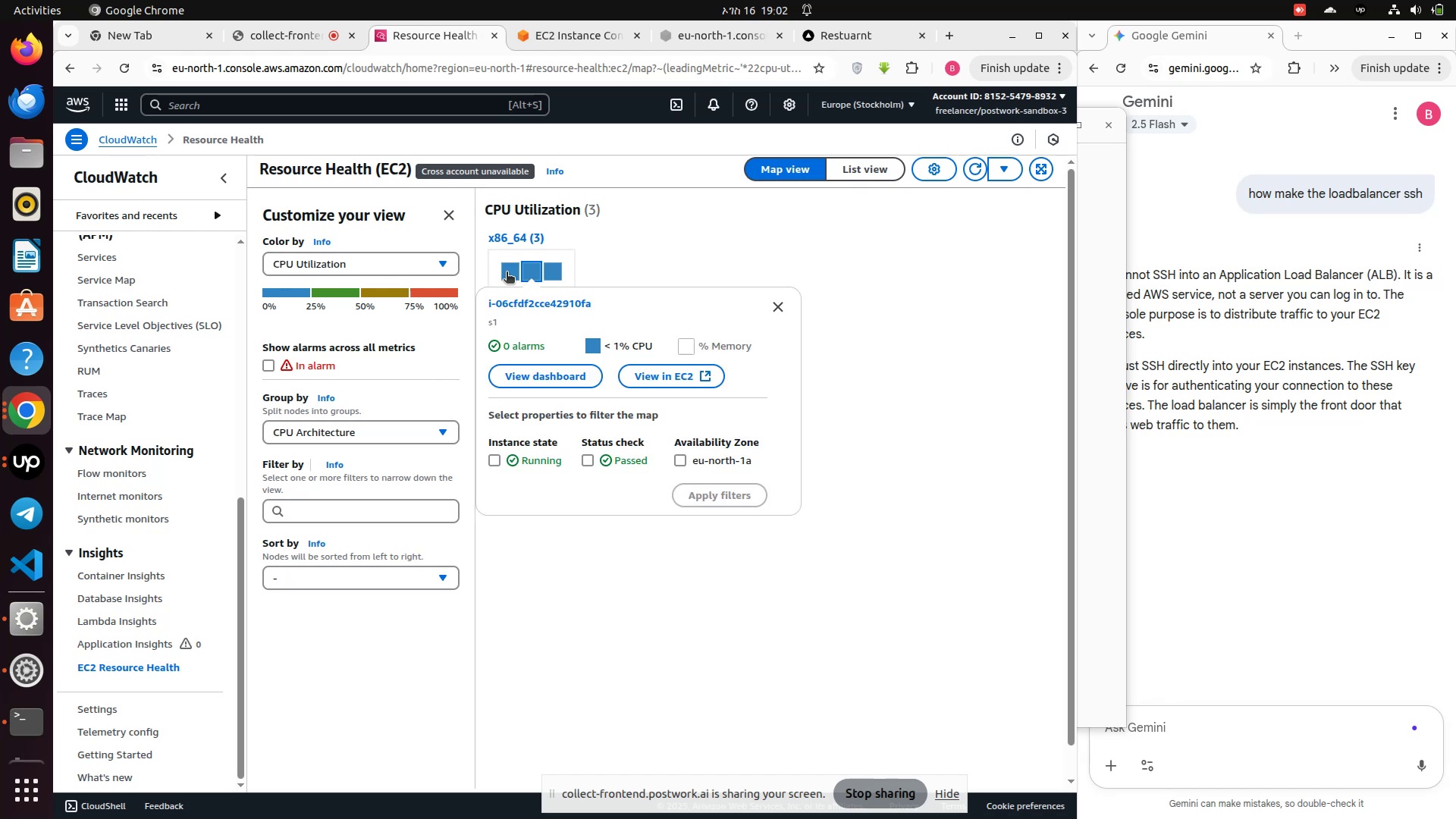 
left_click([507, 273])
 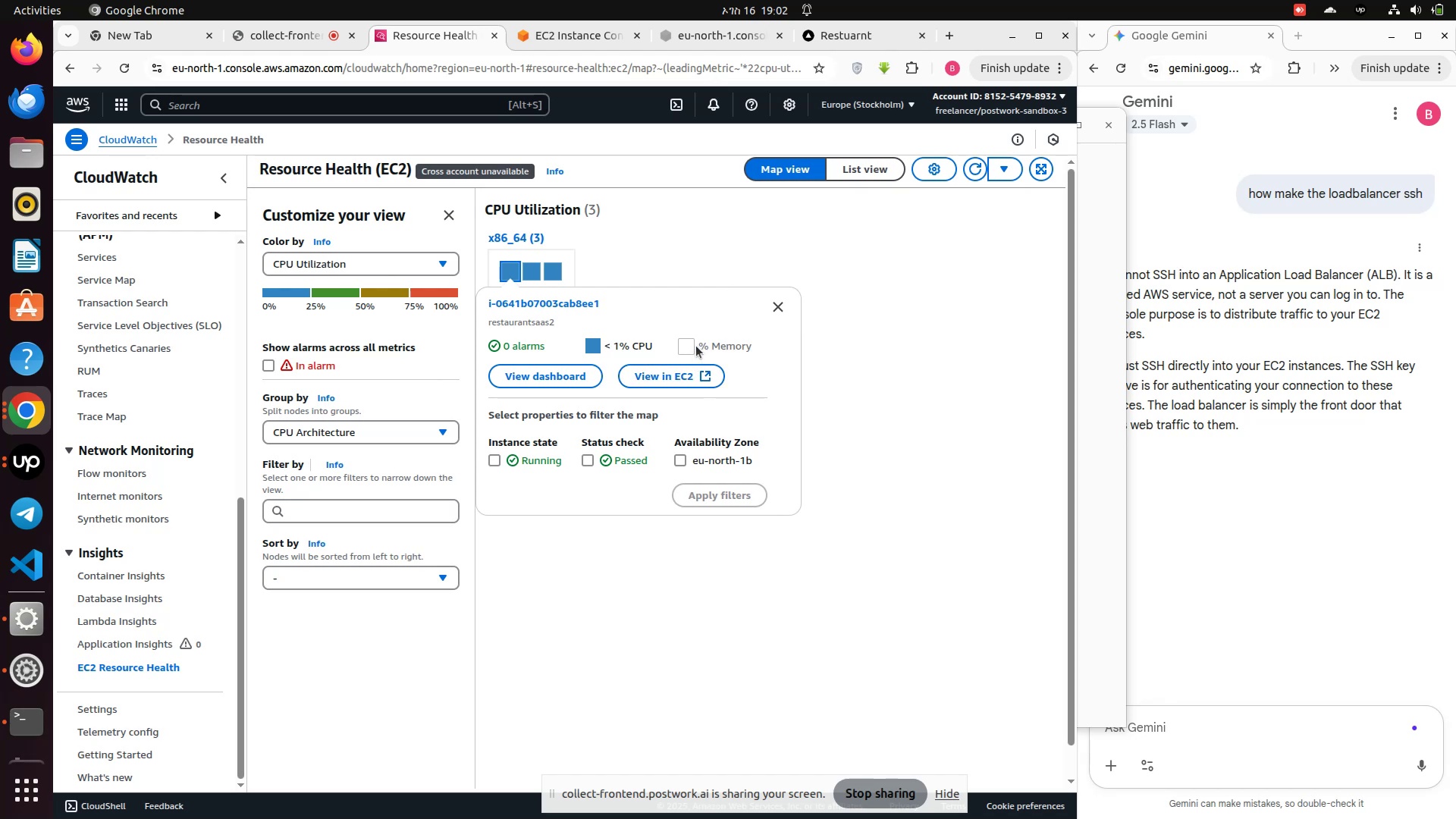 
left_click([689, 346])
 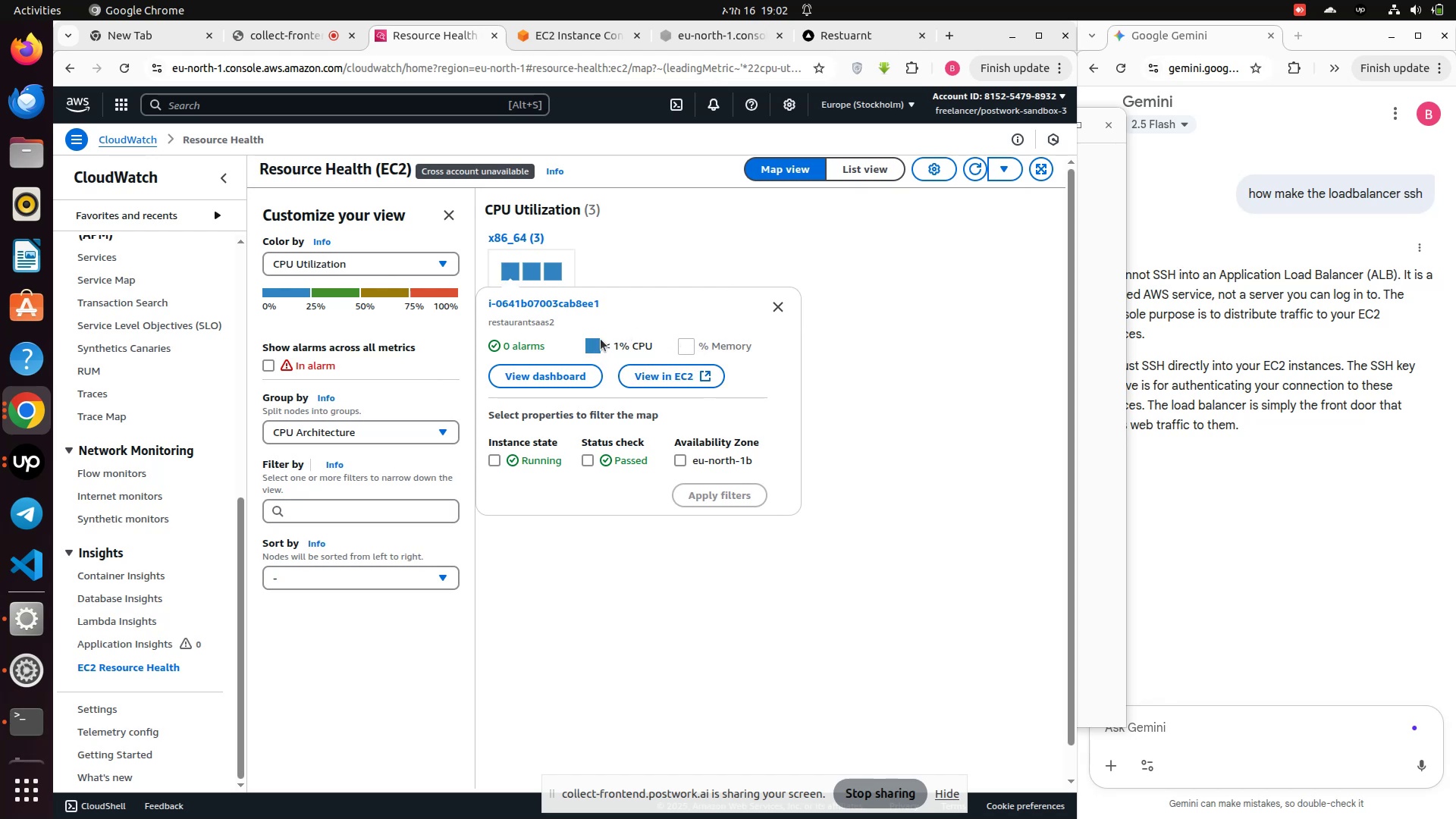 
left_click([595, 344])
 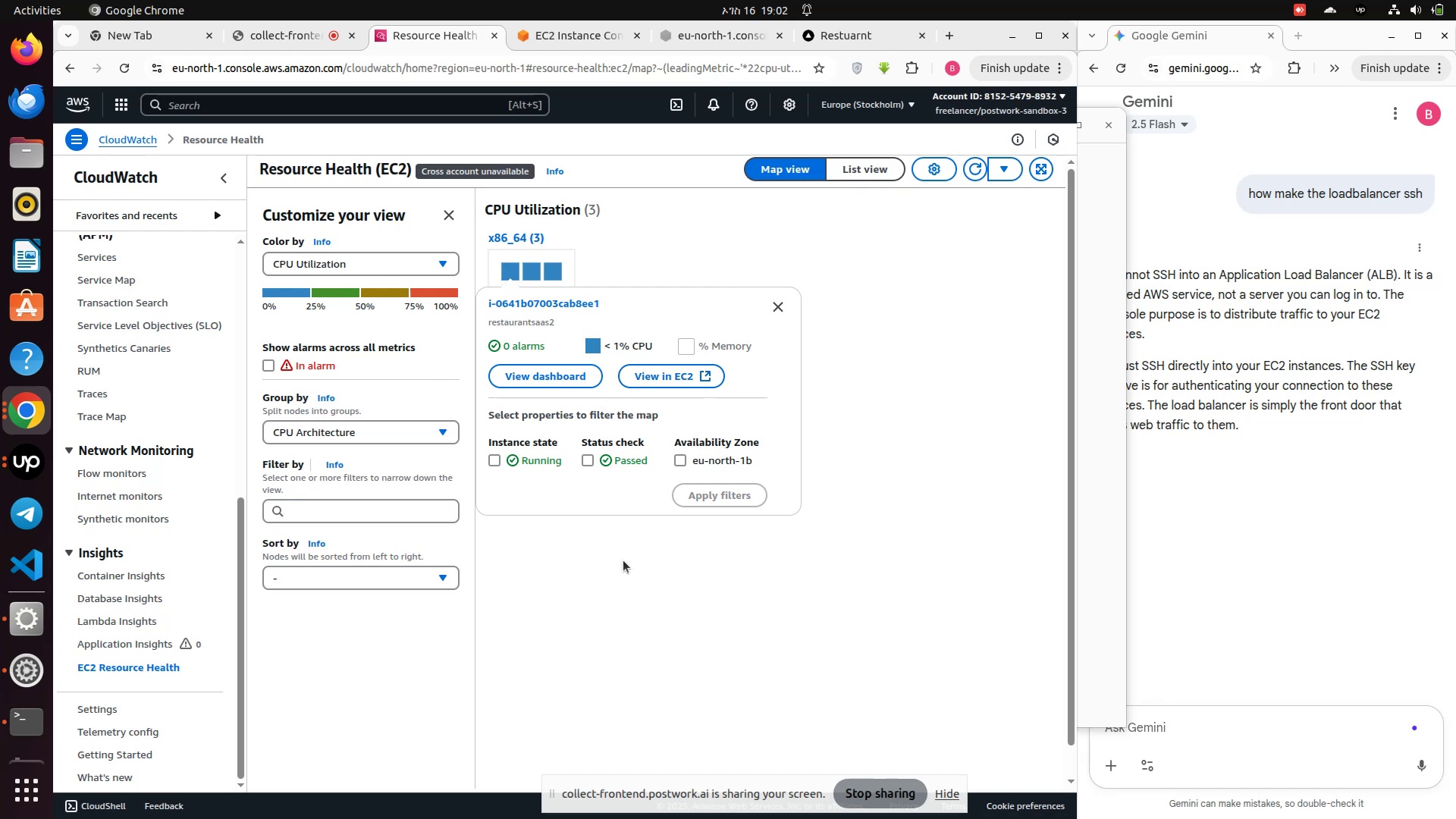 
left_click([629, 582])
 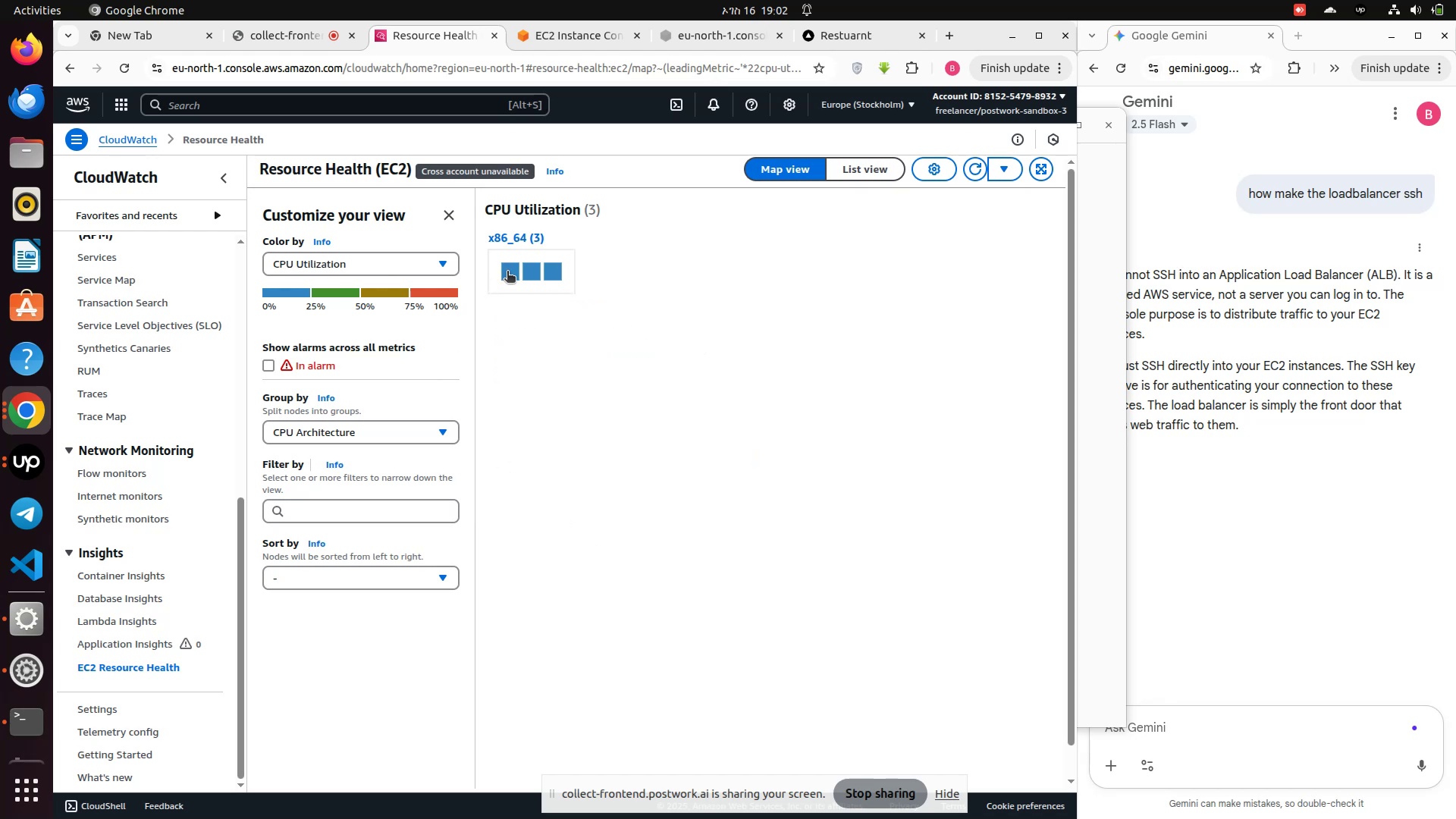 
left_click([508, 272])
 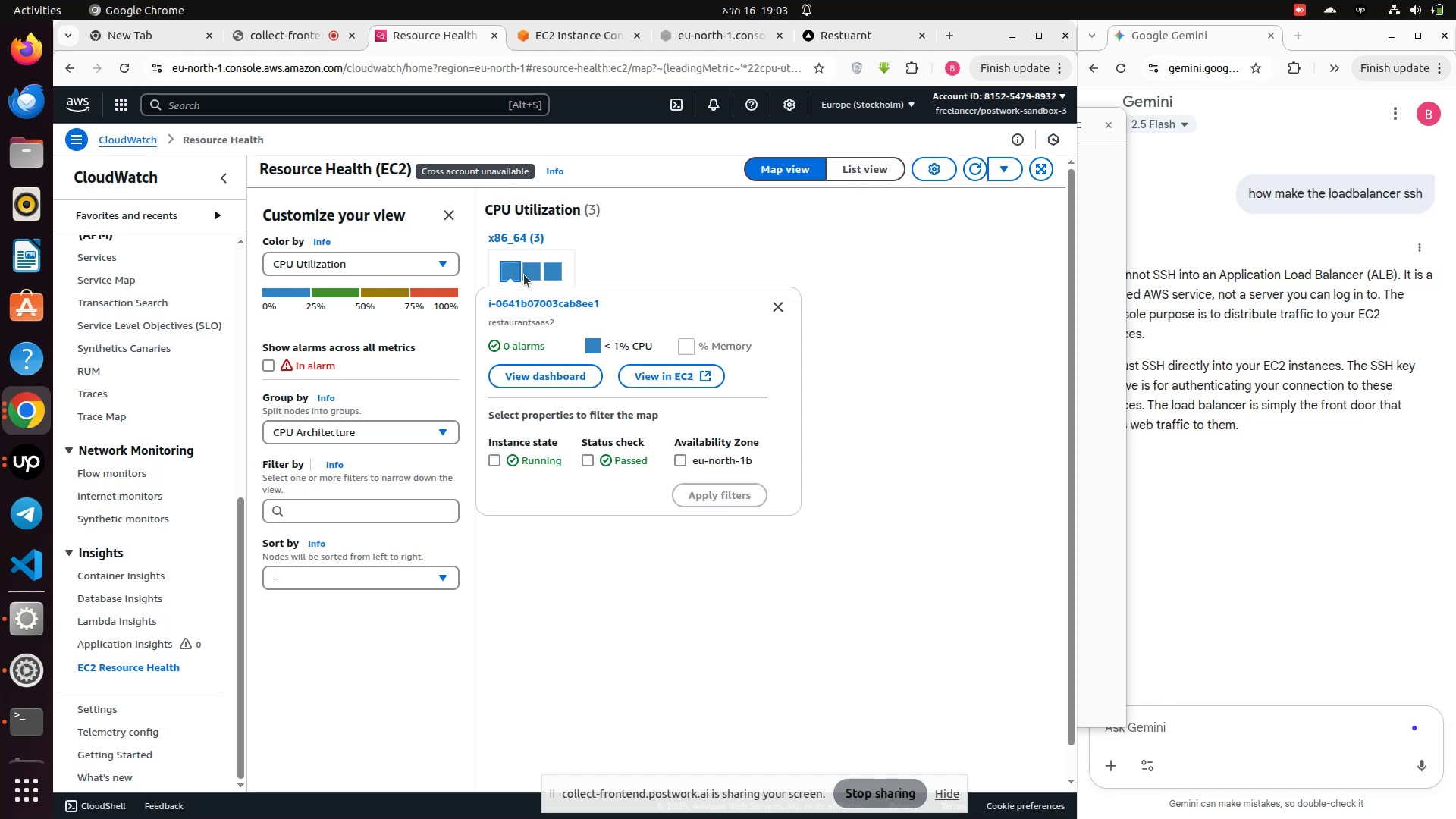 
left_click([526, 273])
 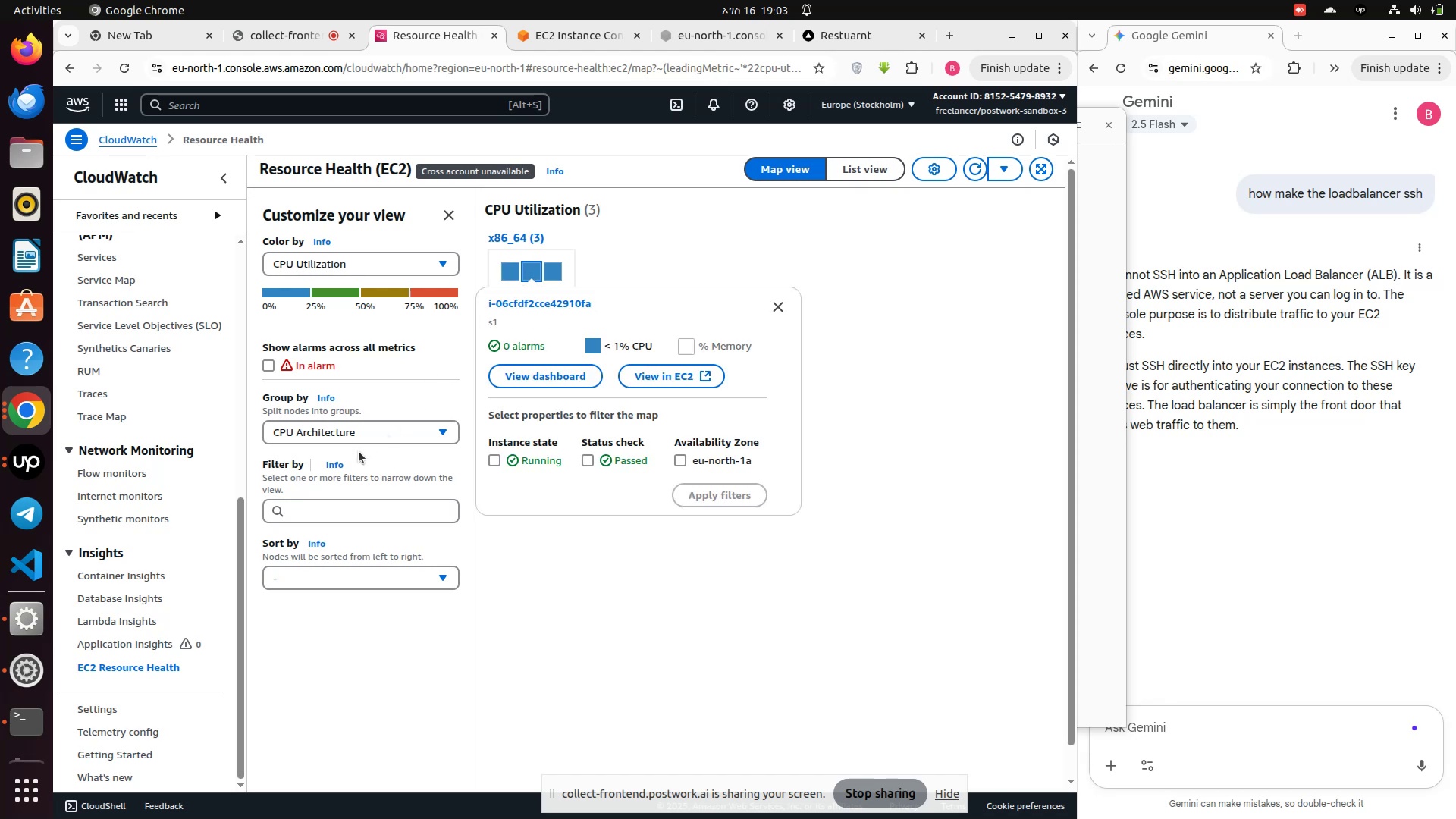 
left_click([359, 428])
 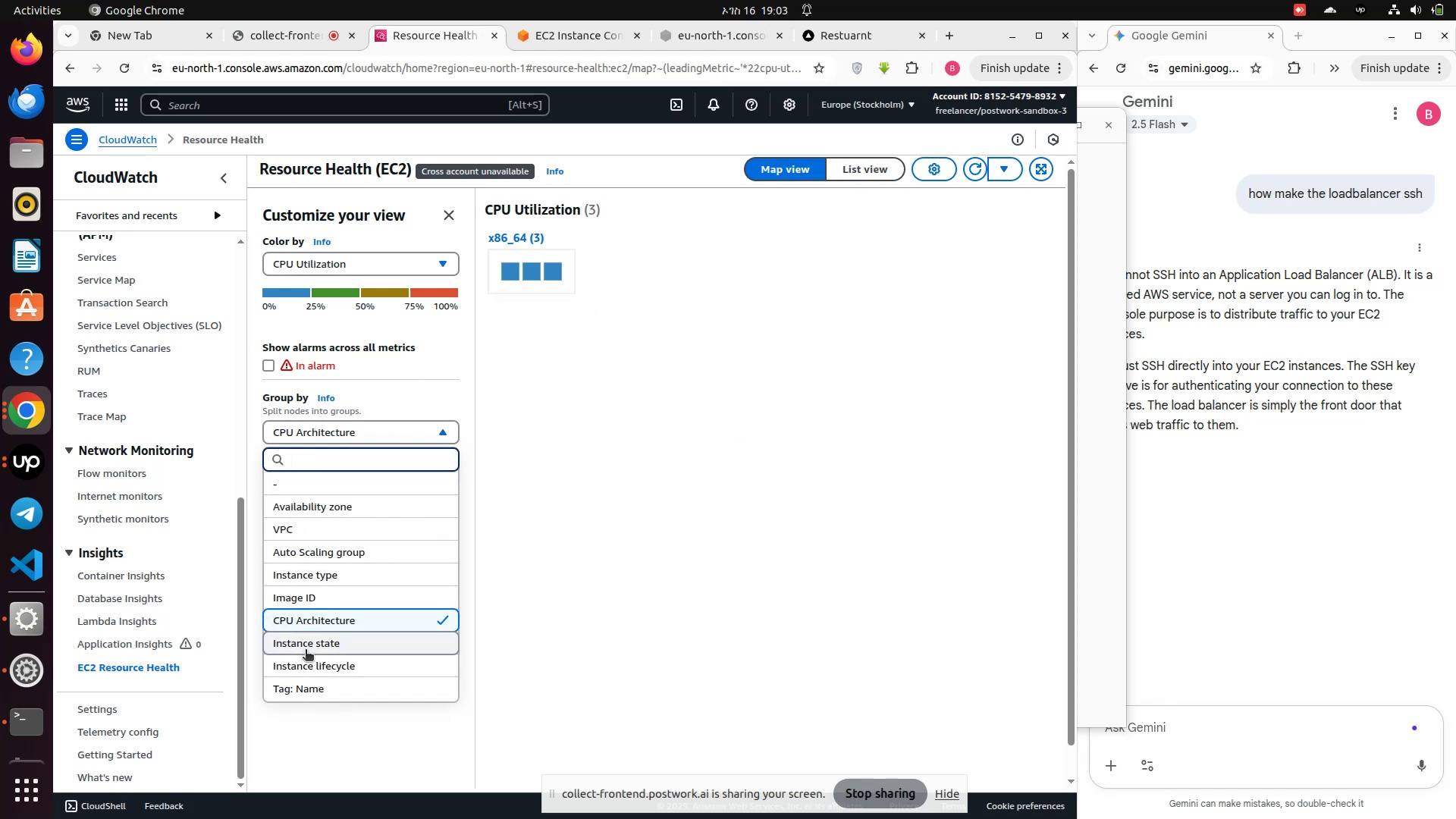 
left_click([306, 651])
 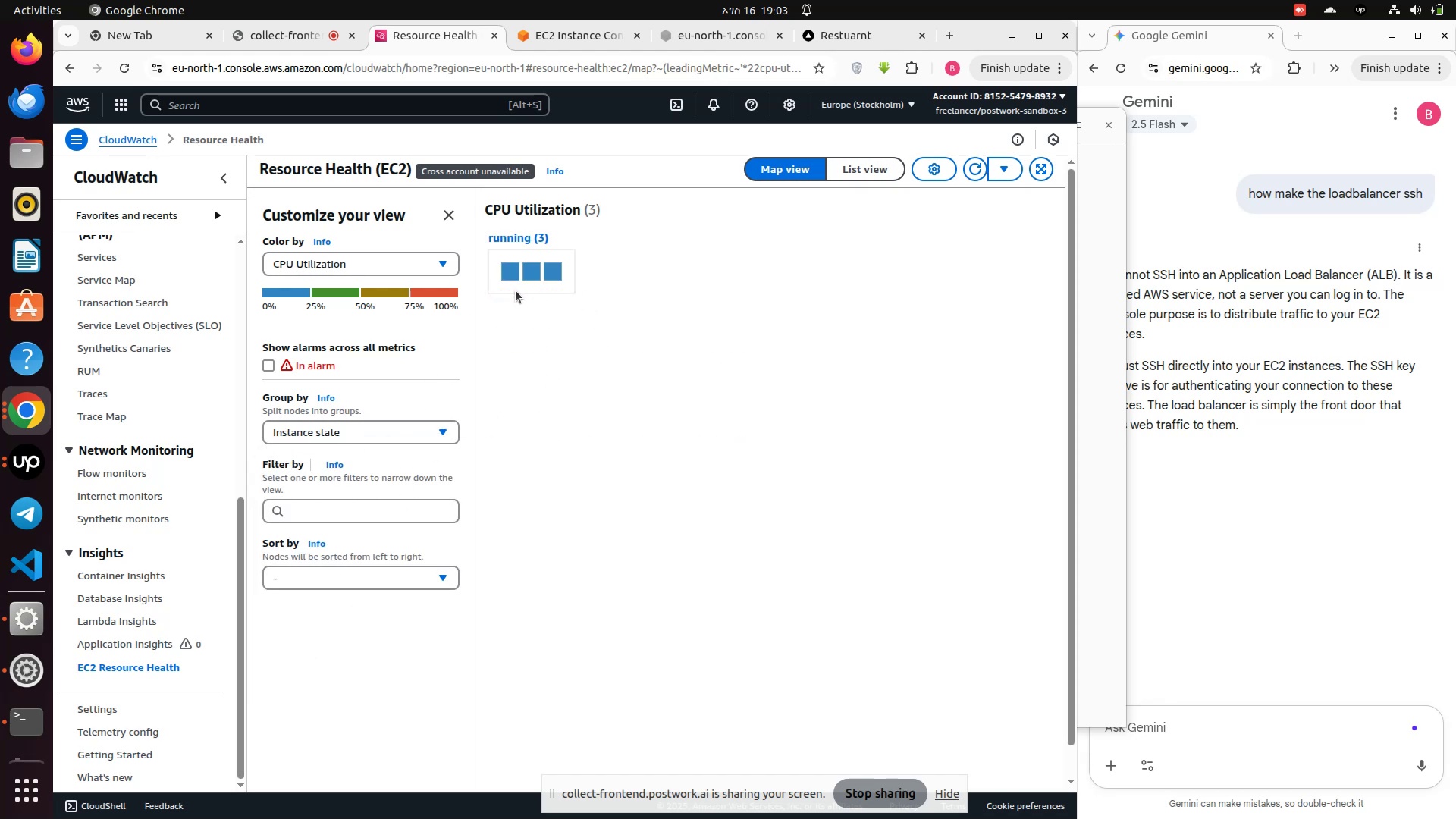 
left_click([513, 277])
 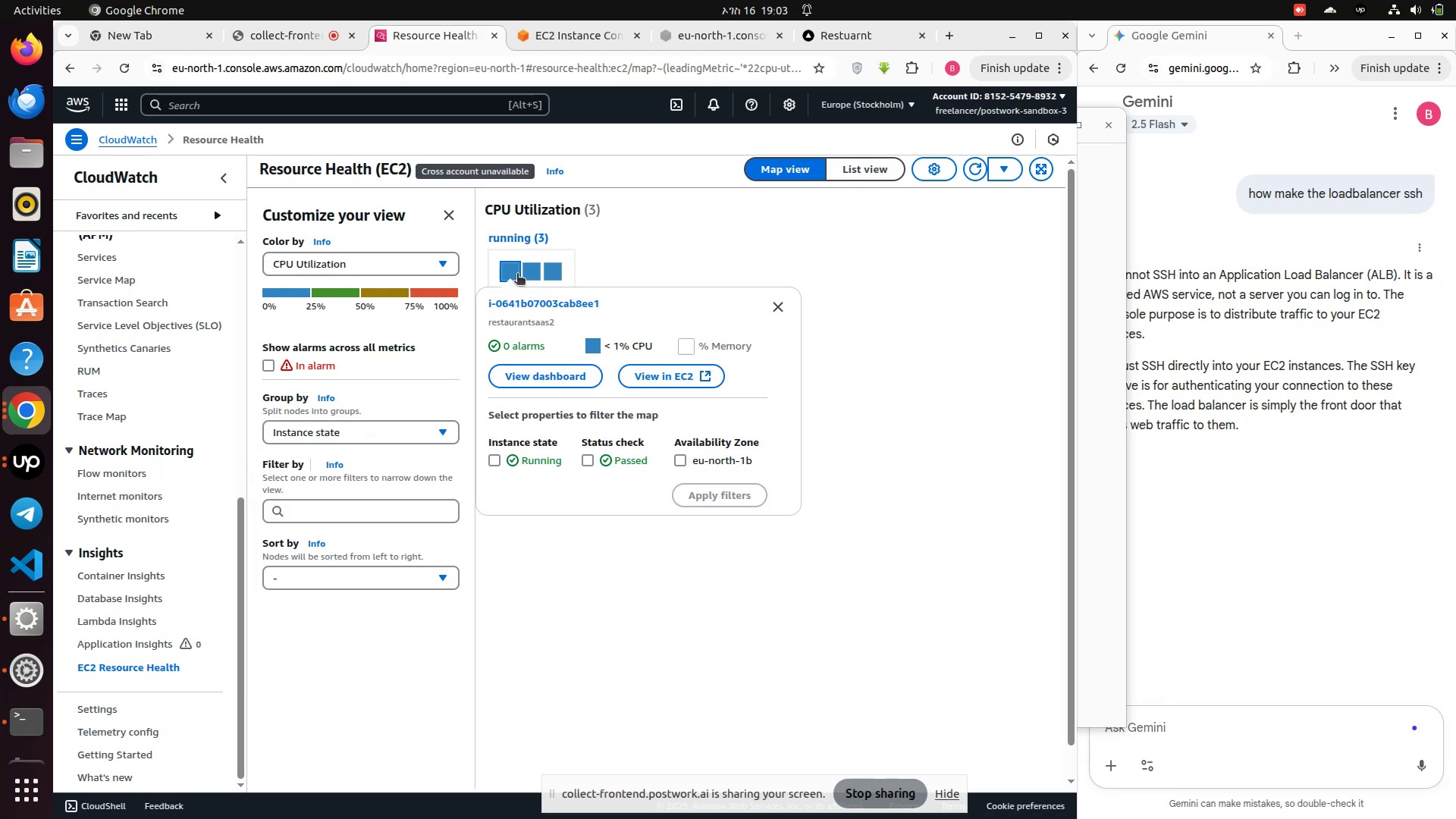 
left_click([532, 272])
 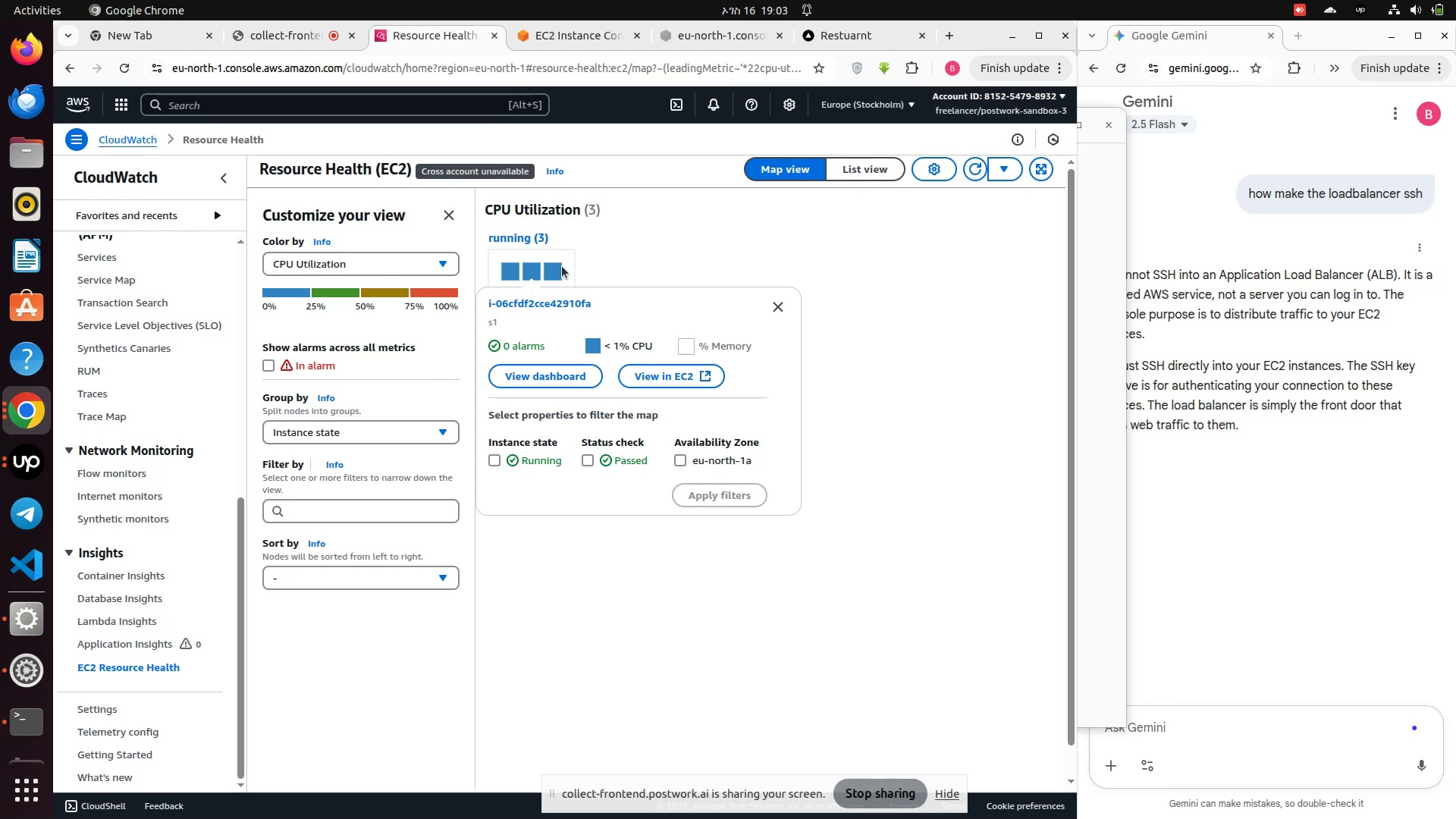 
left_click([544, 271])
 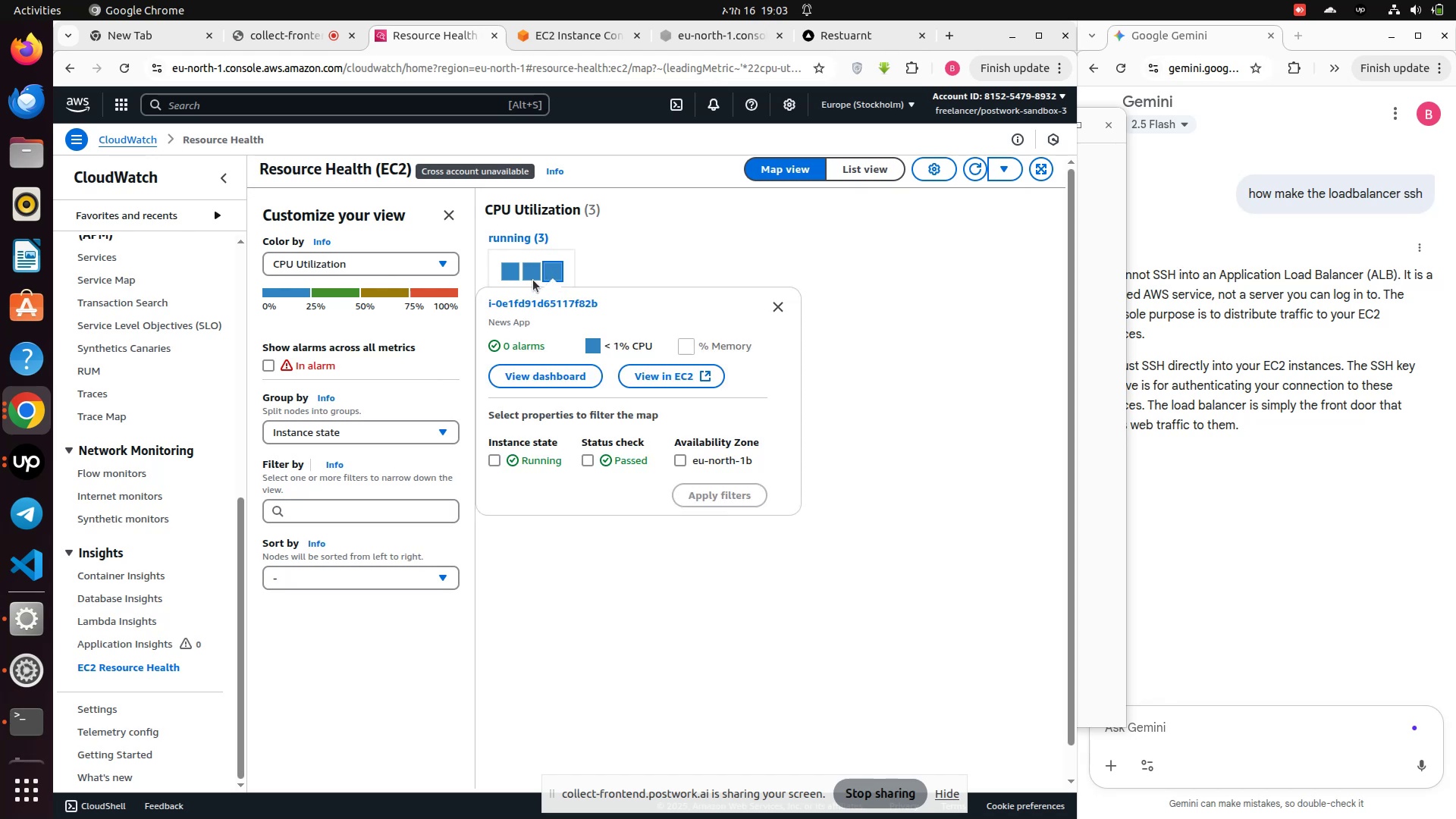 
left_click([535, 275])
 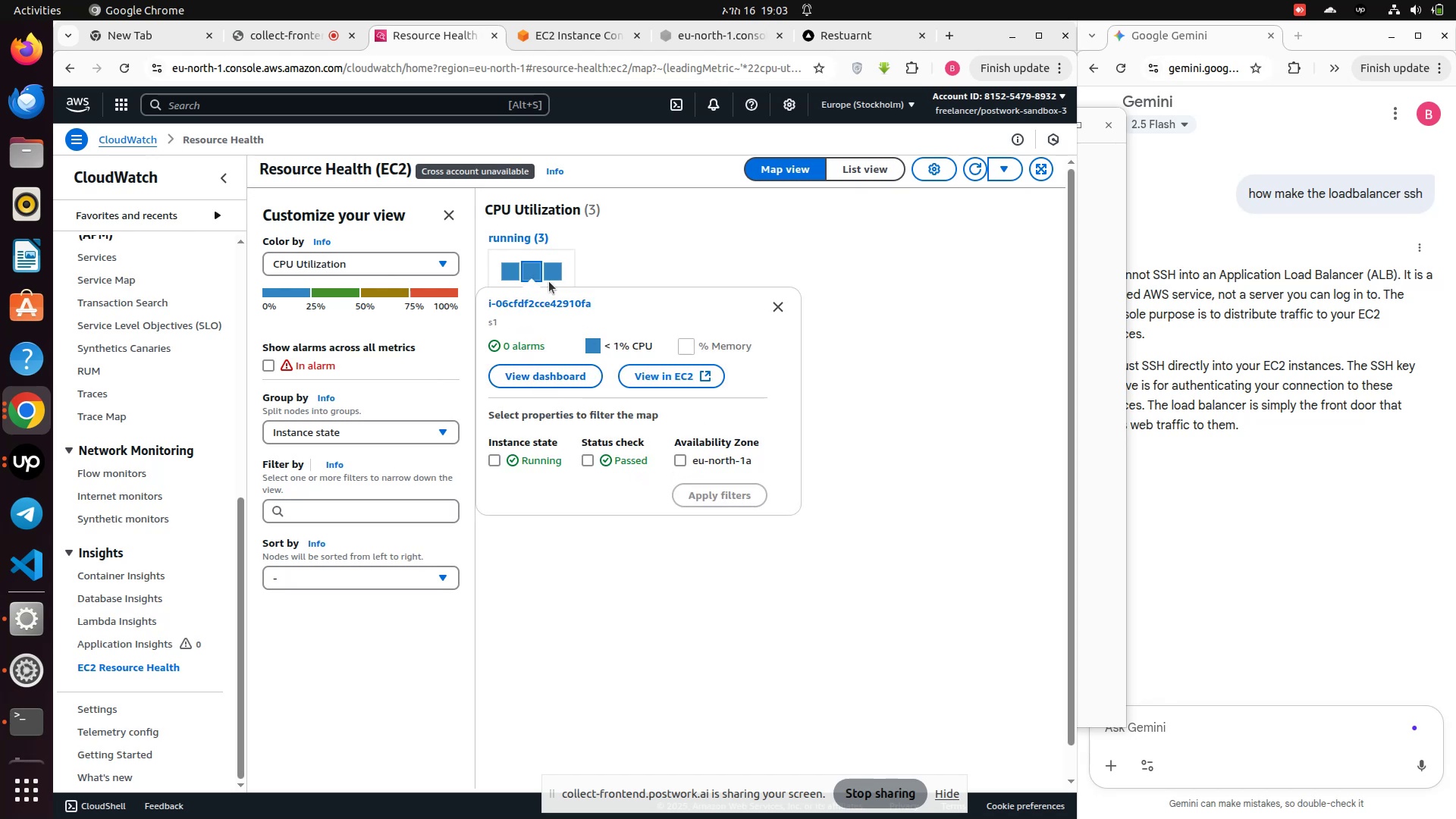 
left_click([506, 273])
 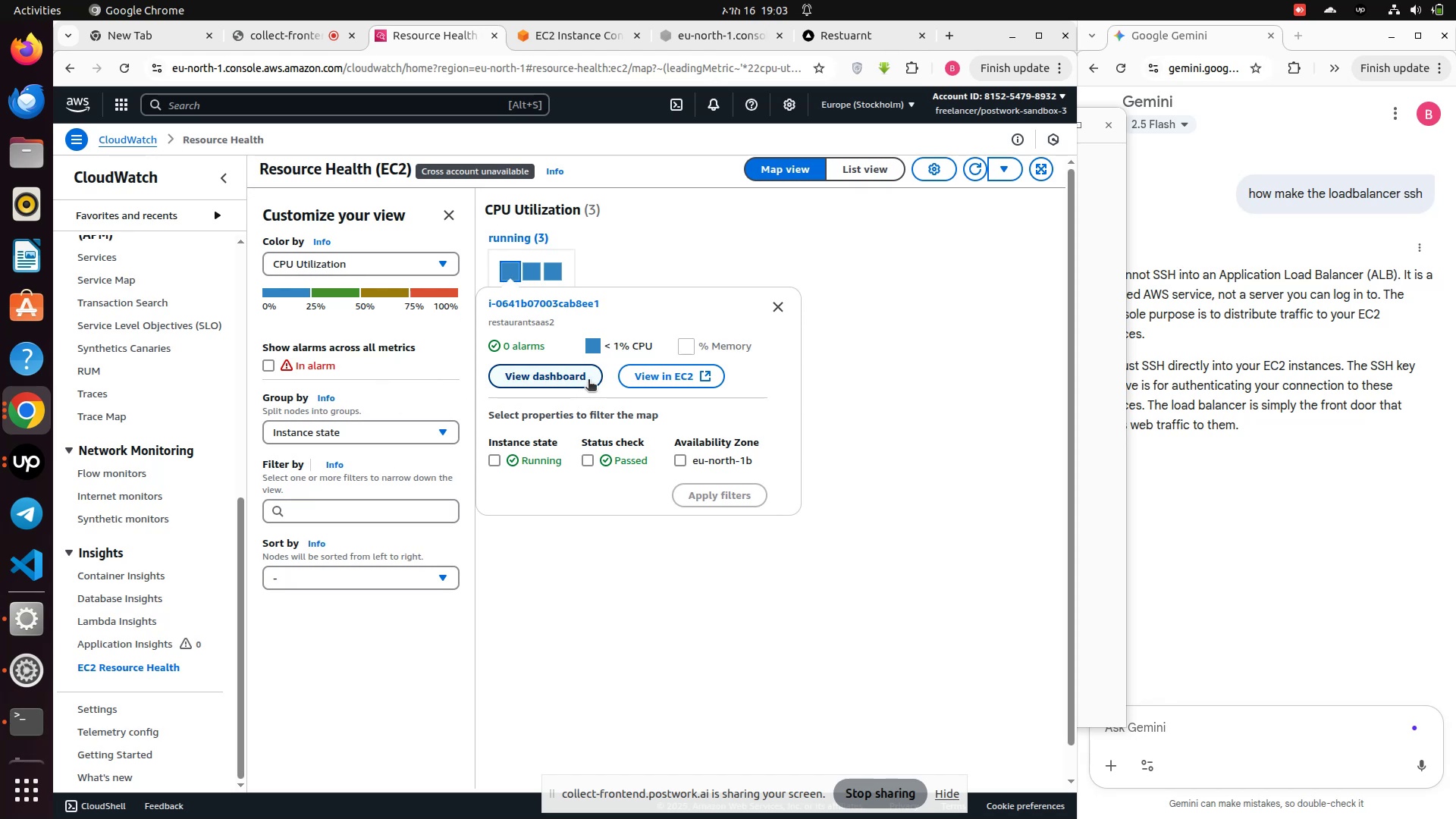 
wait(6.9)
 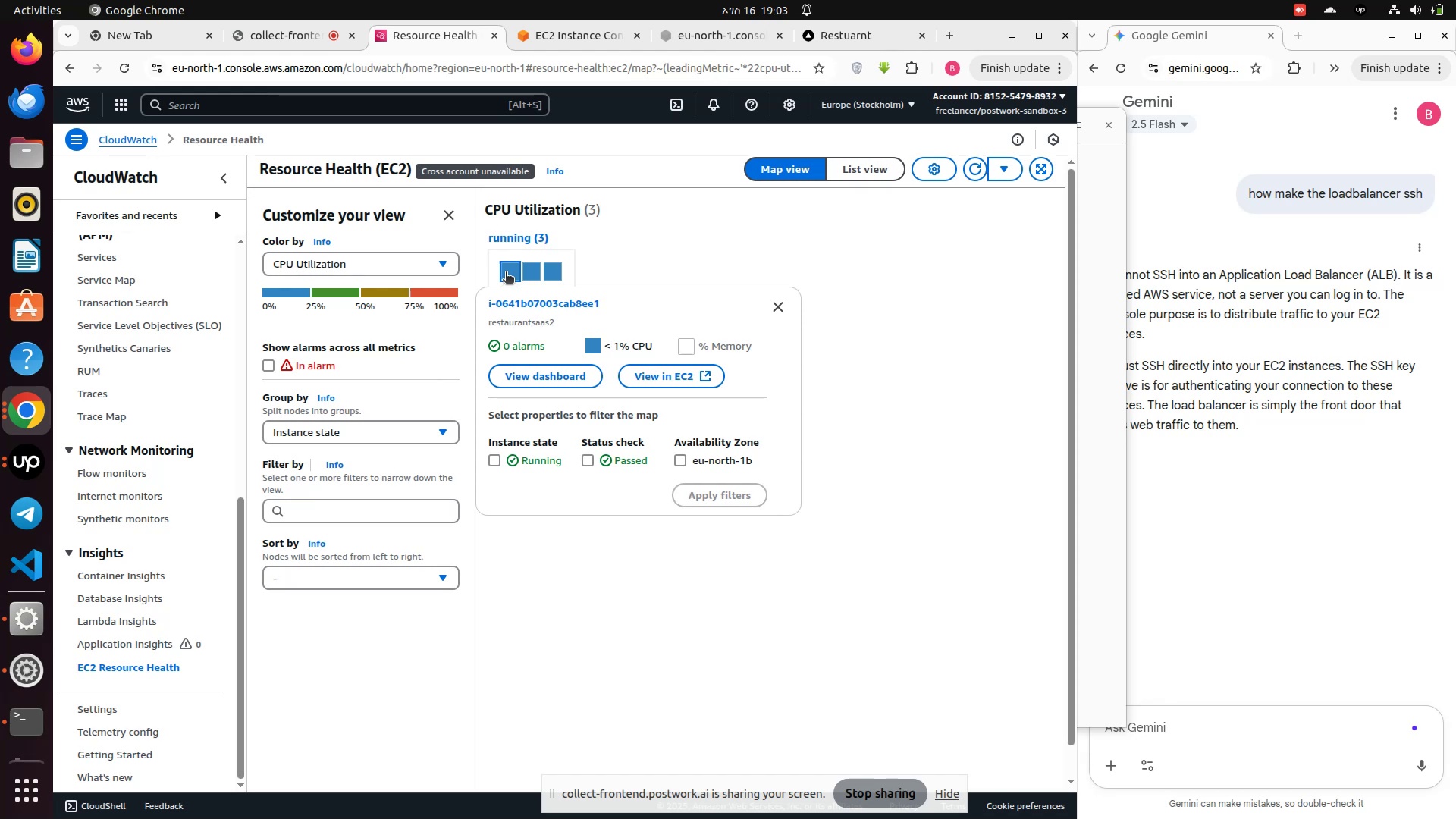 
left_click([573, 372])
 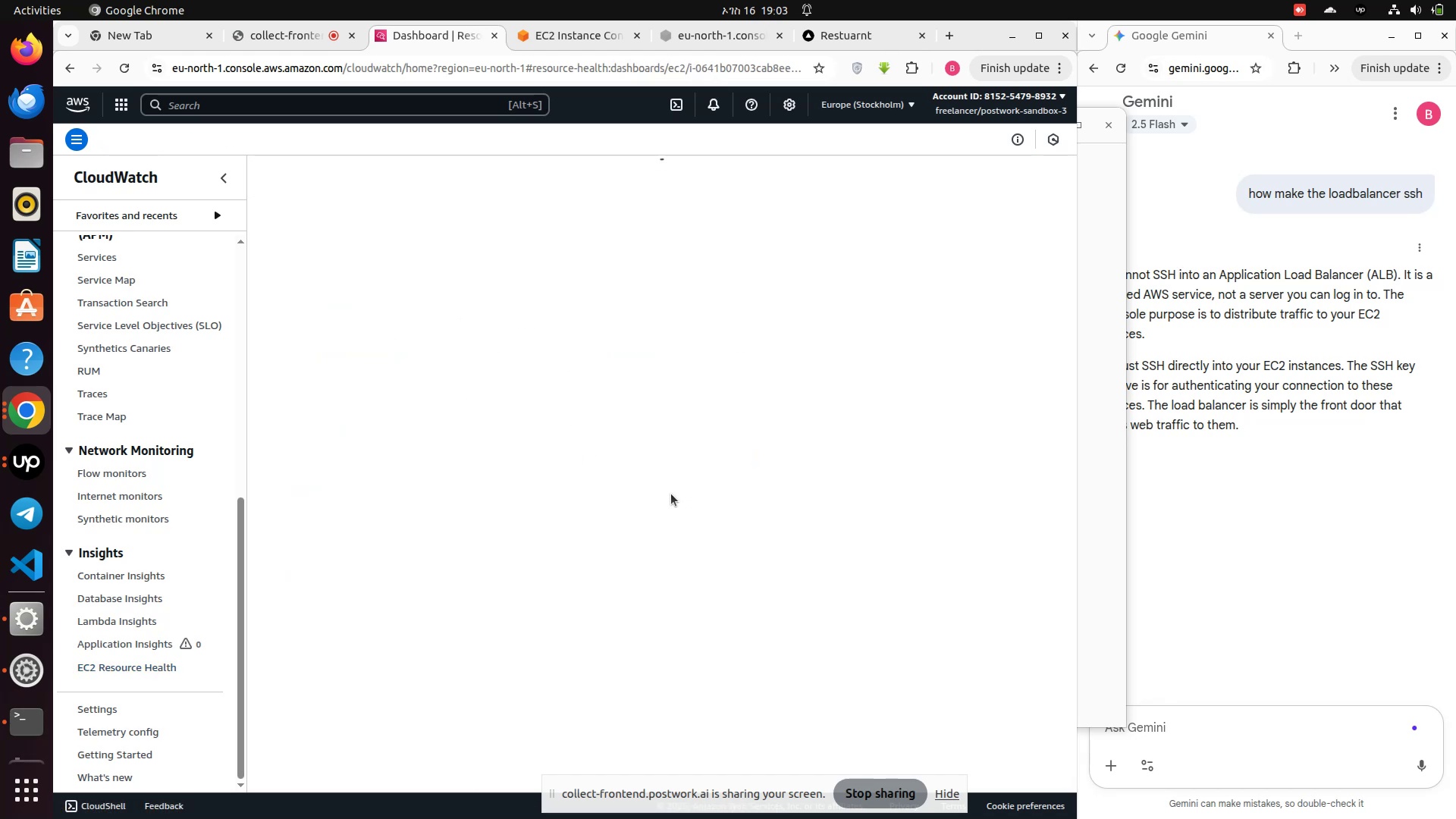 
mouse_move([519, 411])
 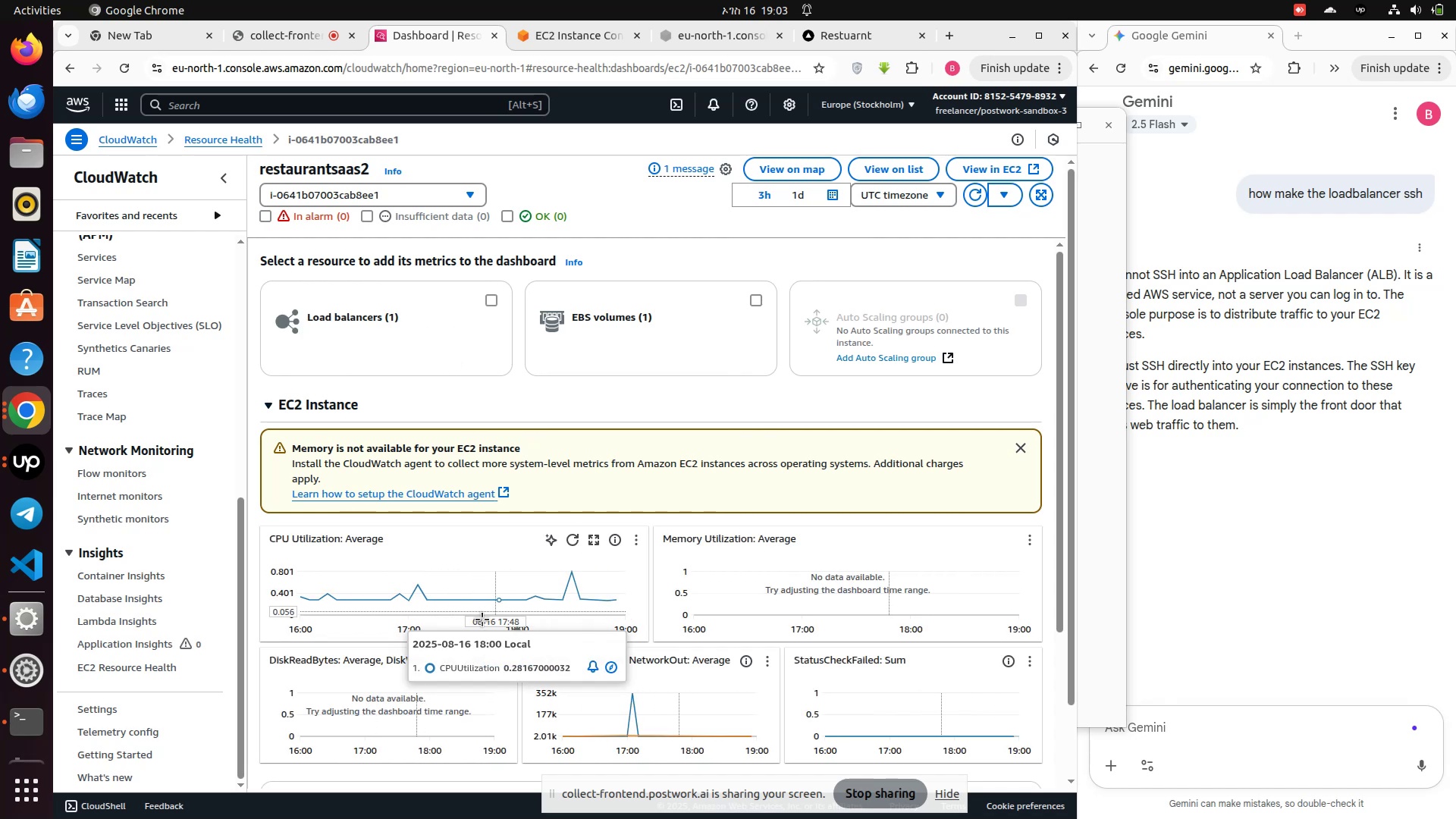 
wait(5.24)
 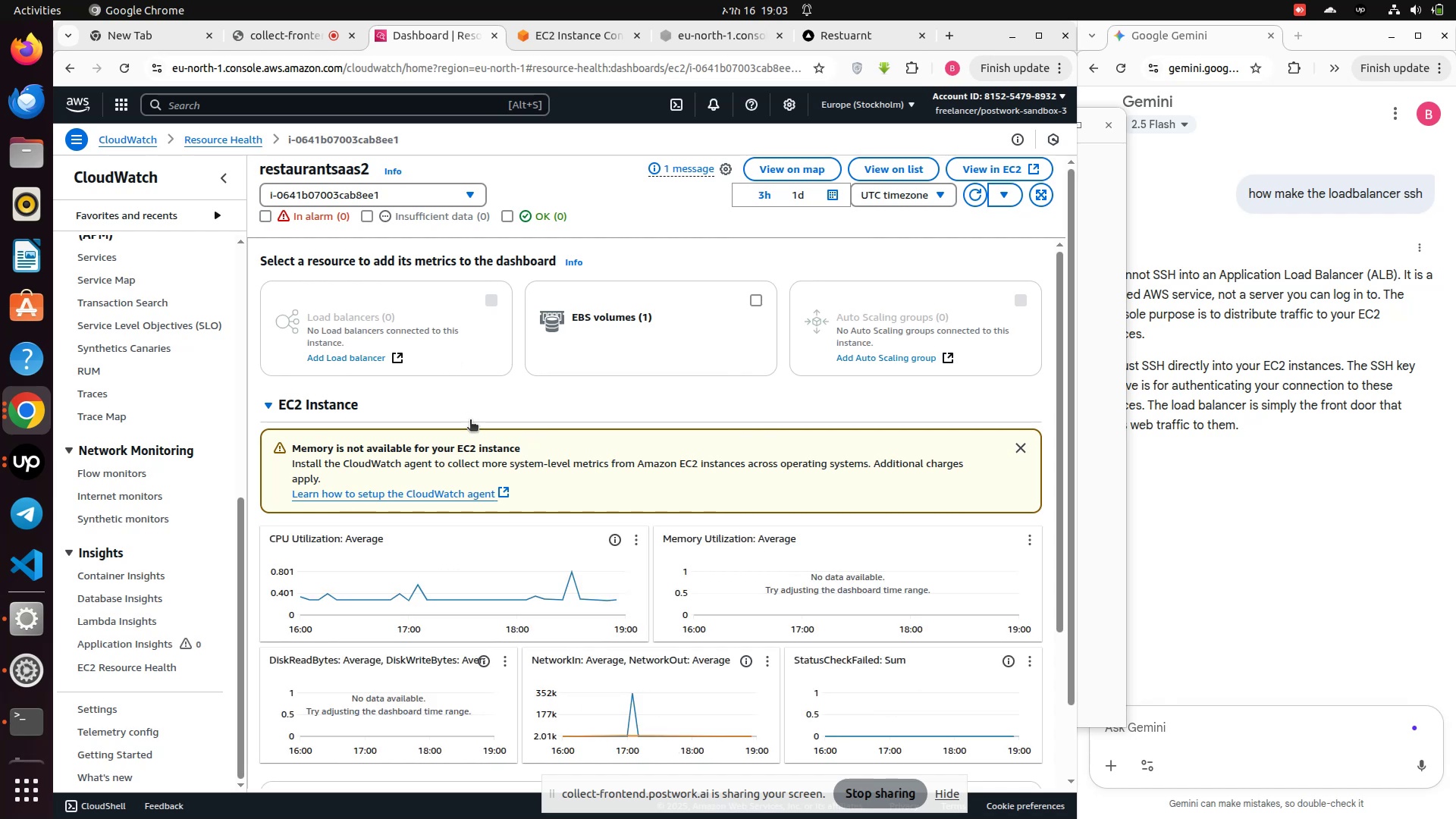 
scroll: coordinate [358, 413], scroll_direction: up, amount: 1.0
 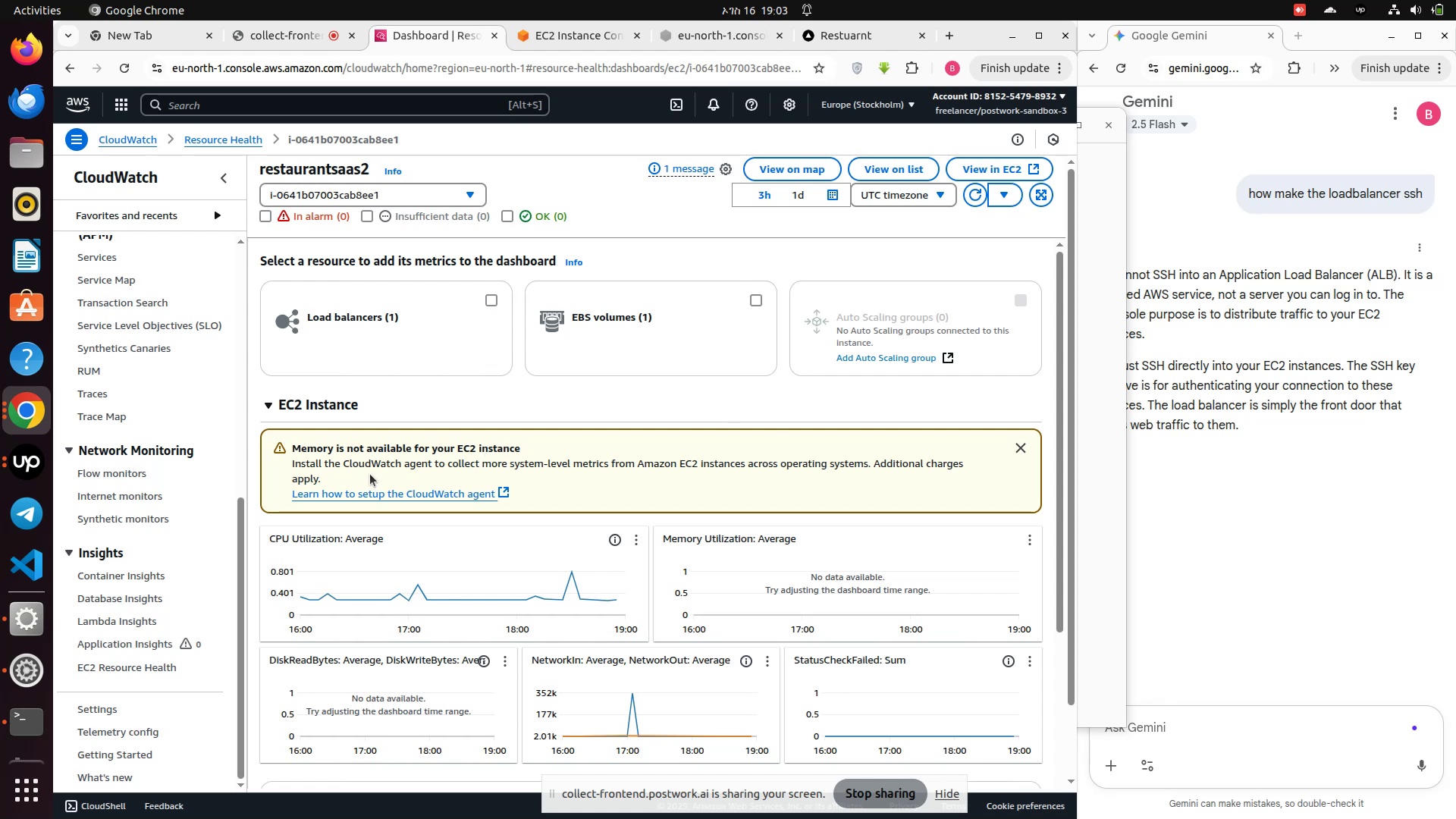 
wait(14.85)
 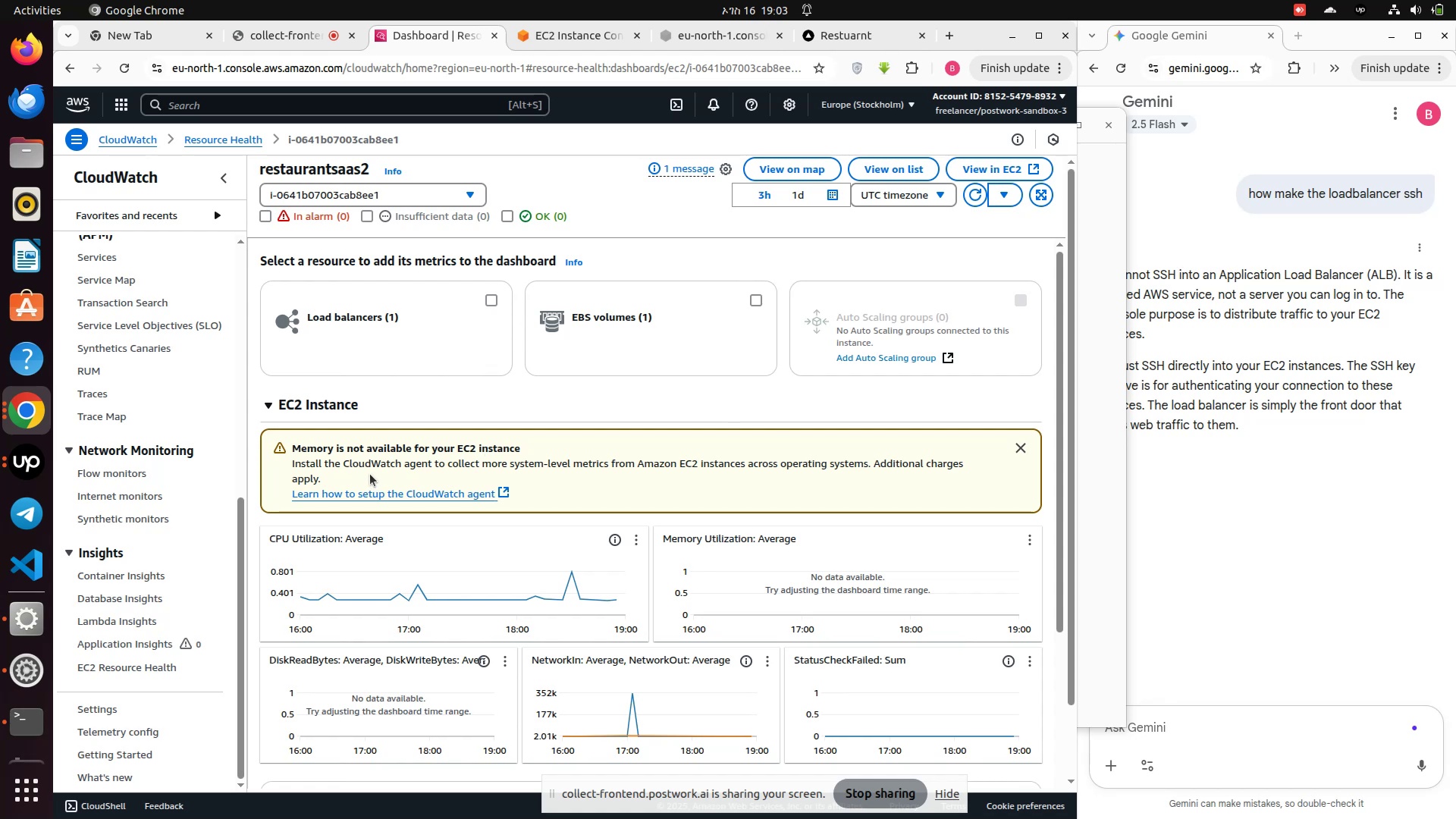 
scroll: coordinate [352, 415], scroll_direction: down, amount: 2.0
 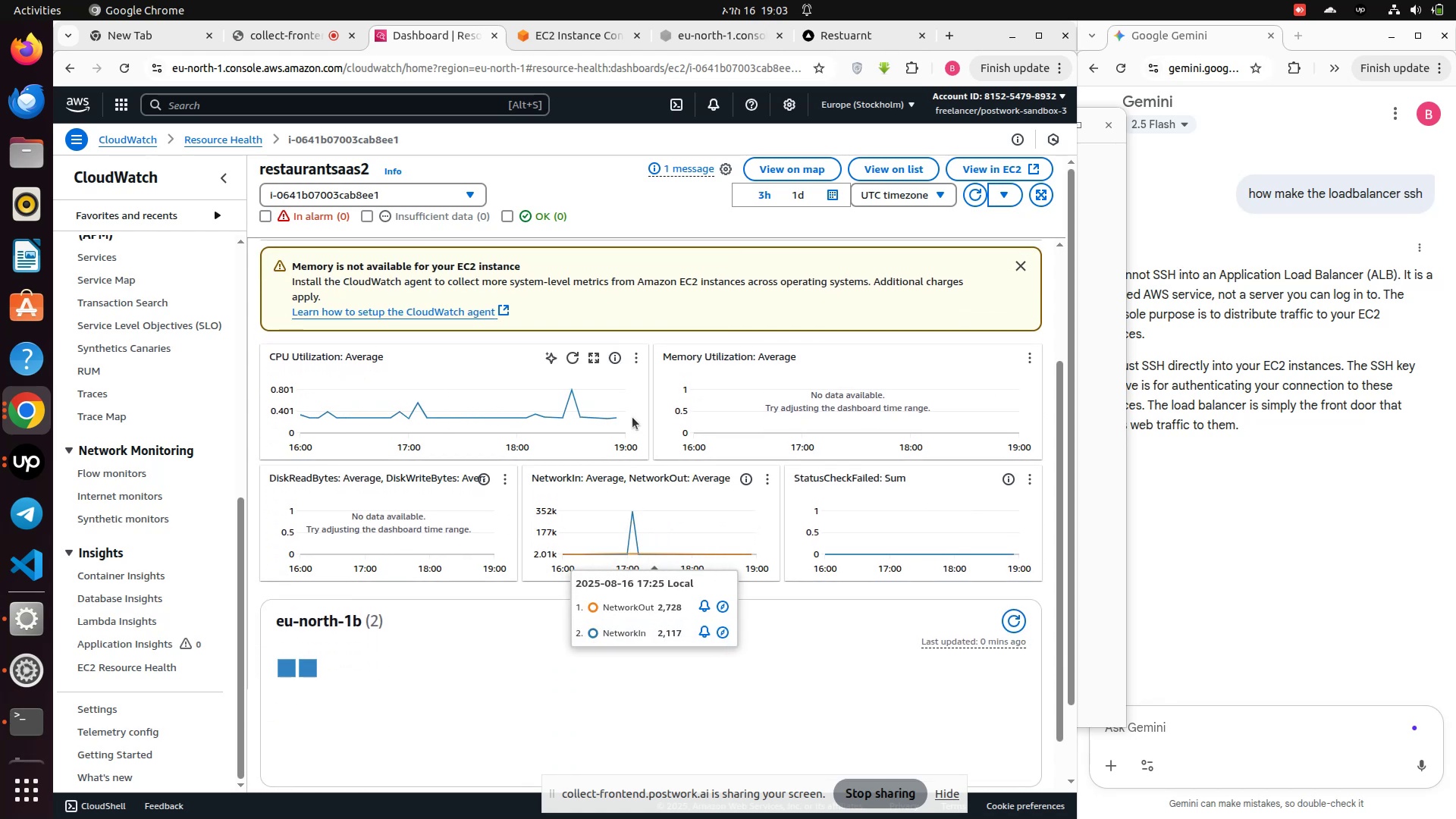 
left_click([570, 356])
 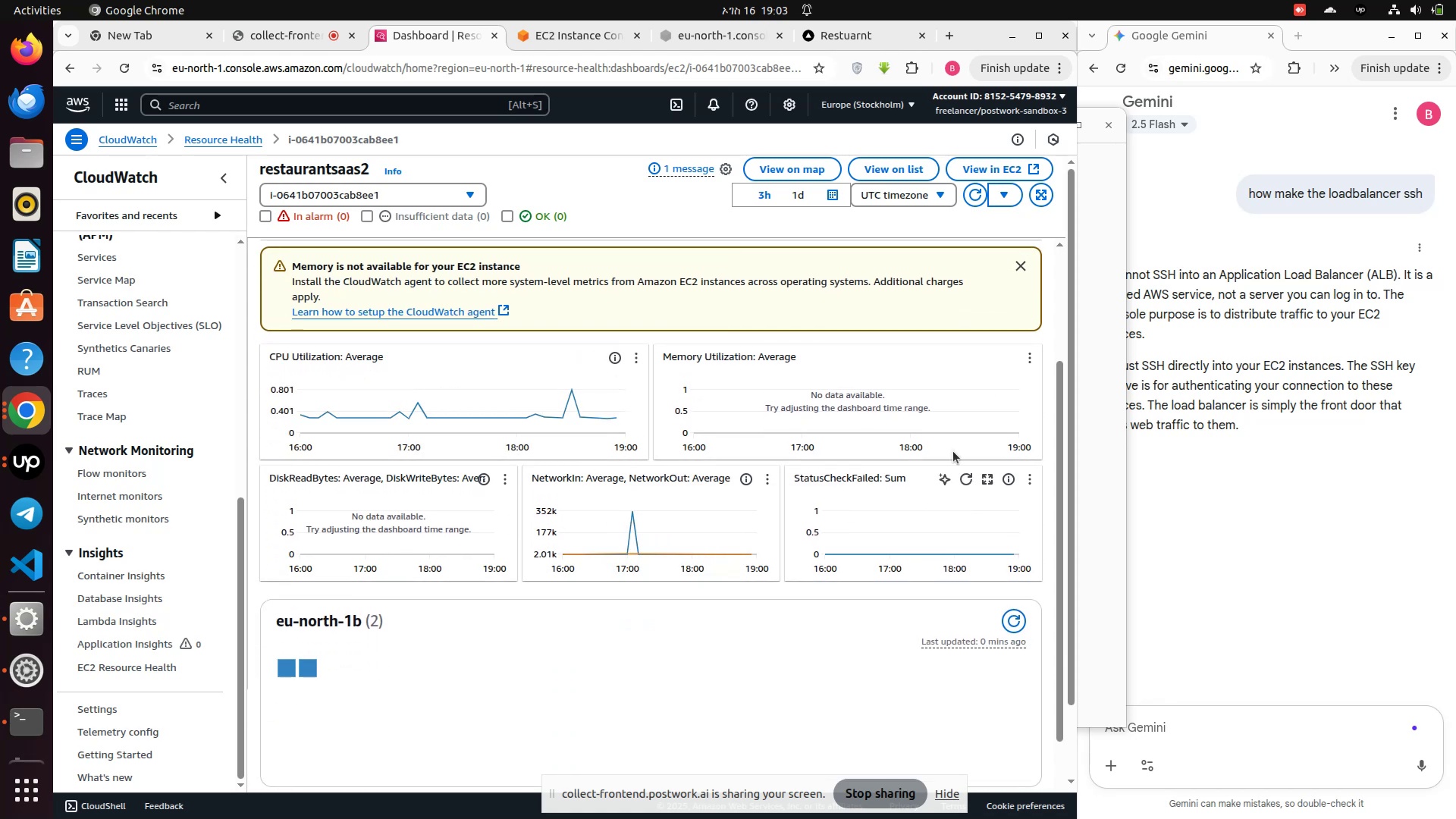 
wait(5.12)
 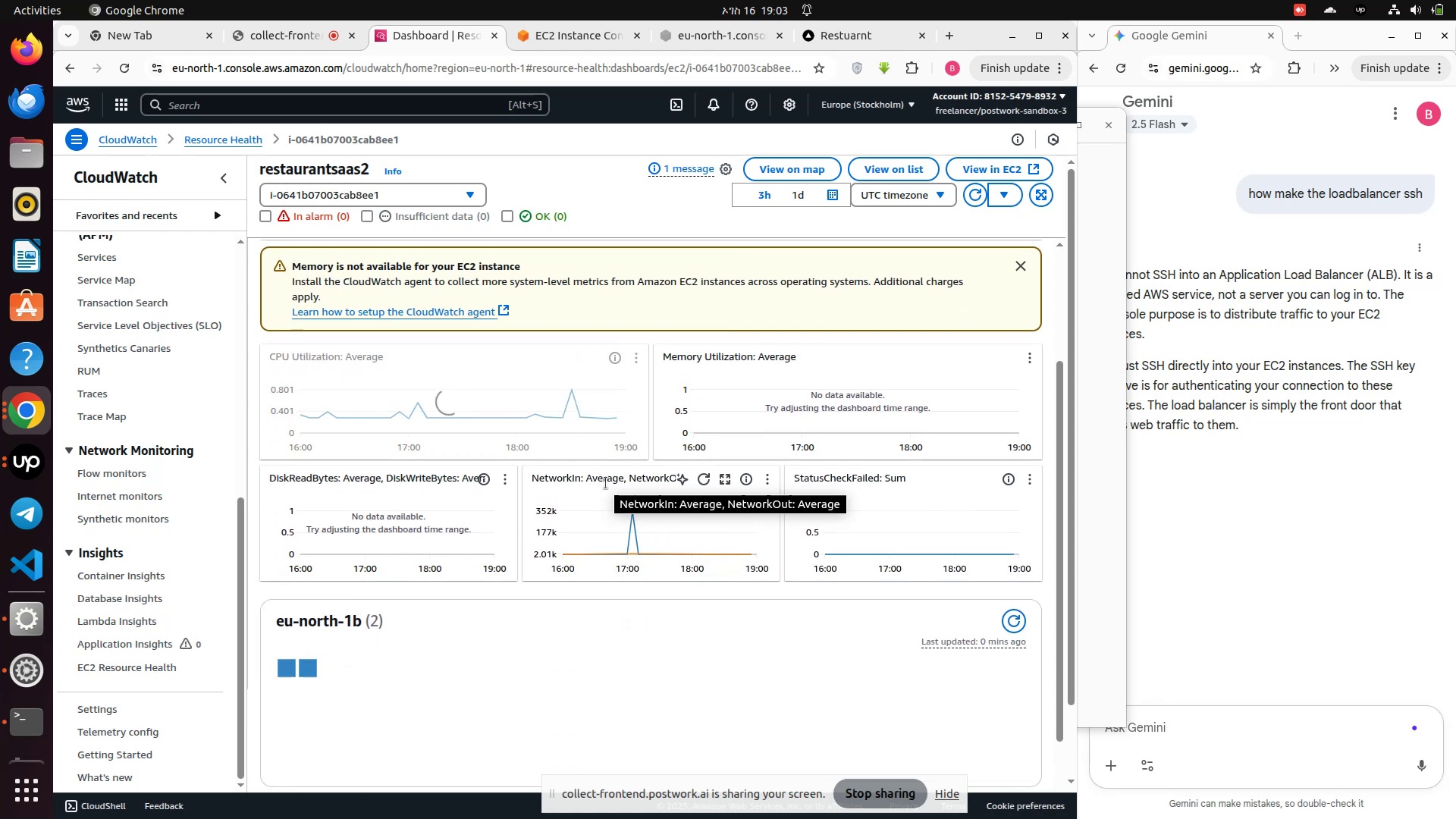 
left_click([993, 350])
 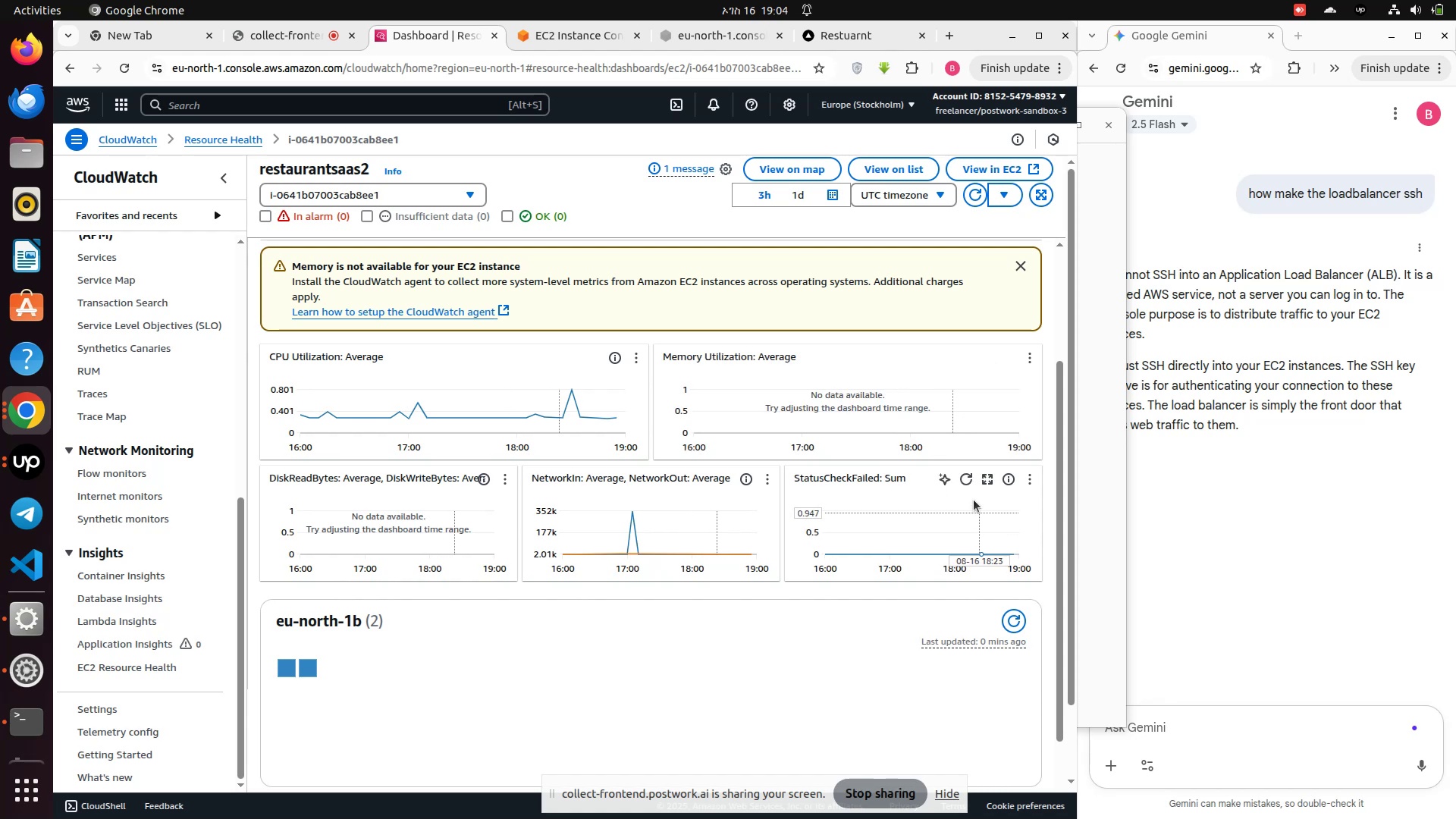 
left_click([969, 477])
 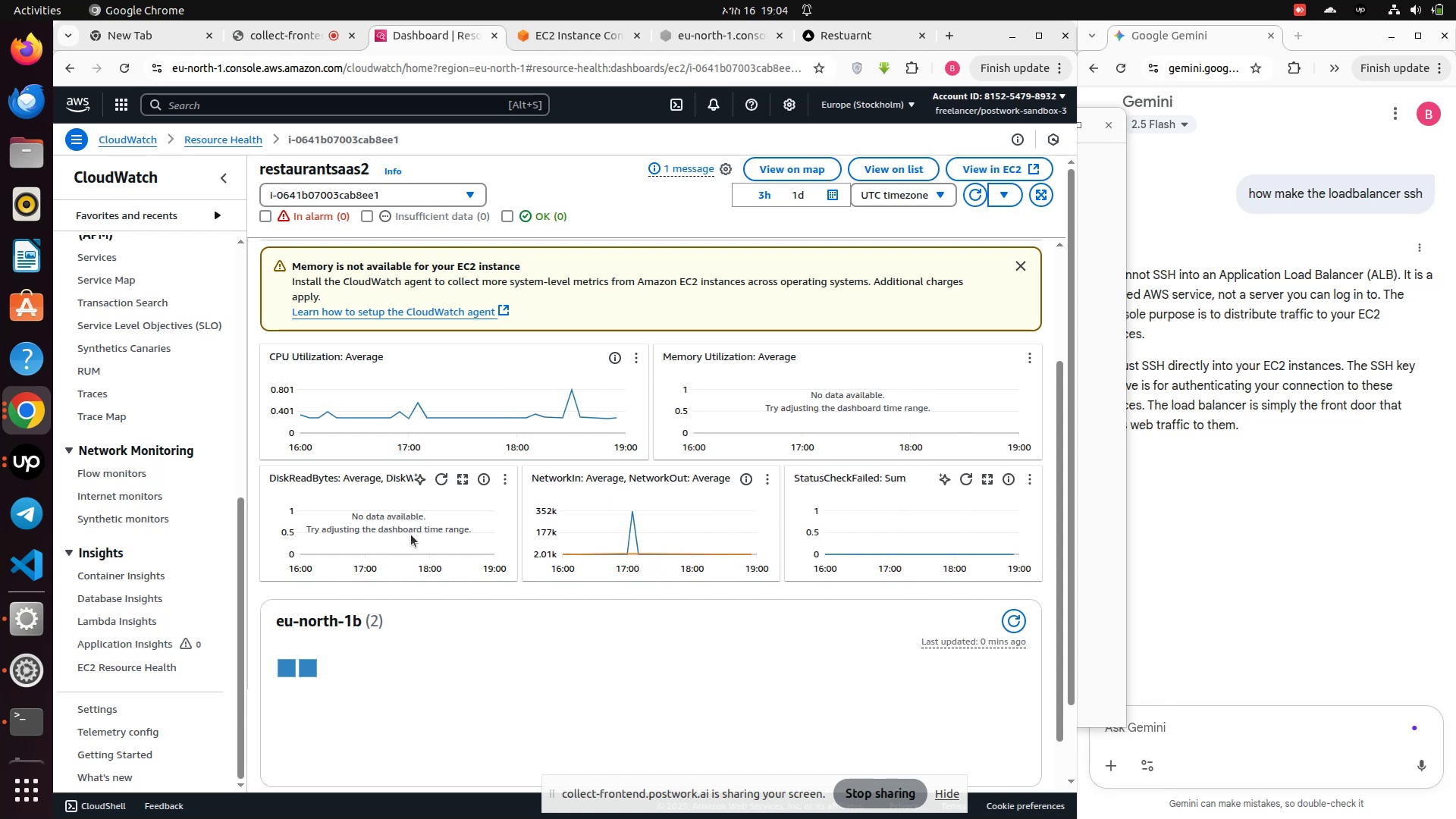 
left_click([441, 473])
 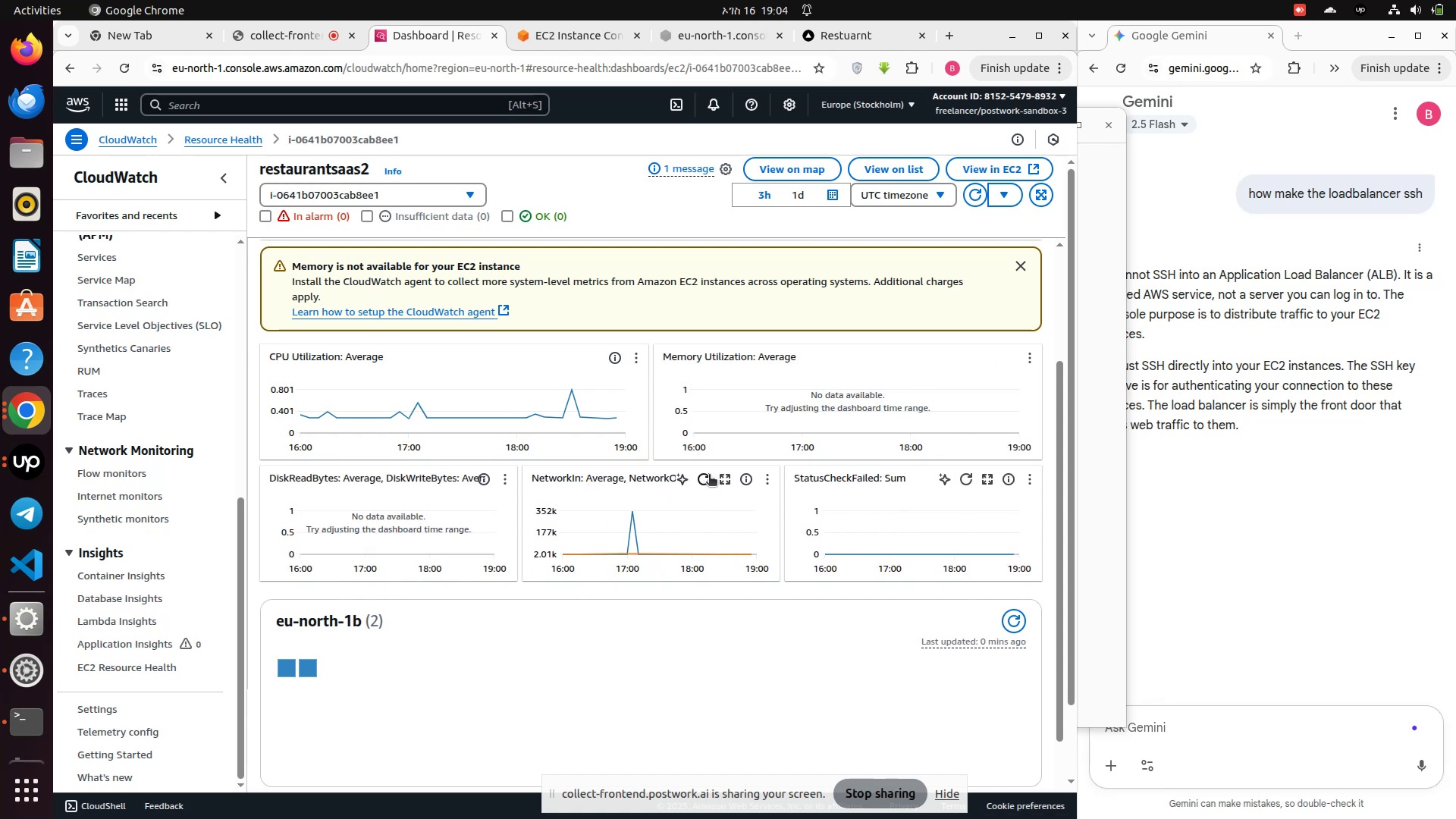 
left_click([703, 482])
 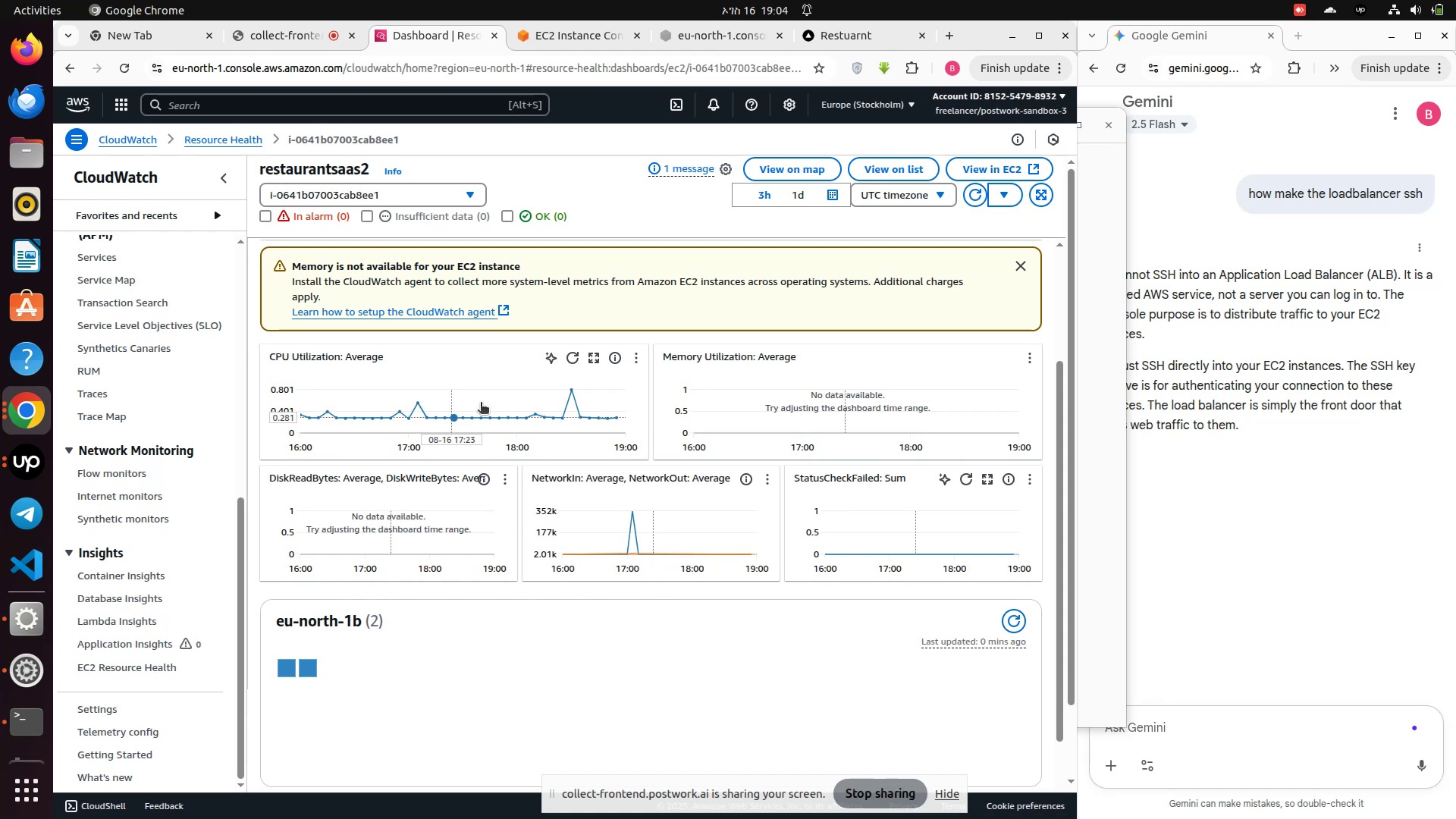 
left_click([569, 353])
 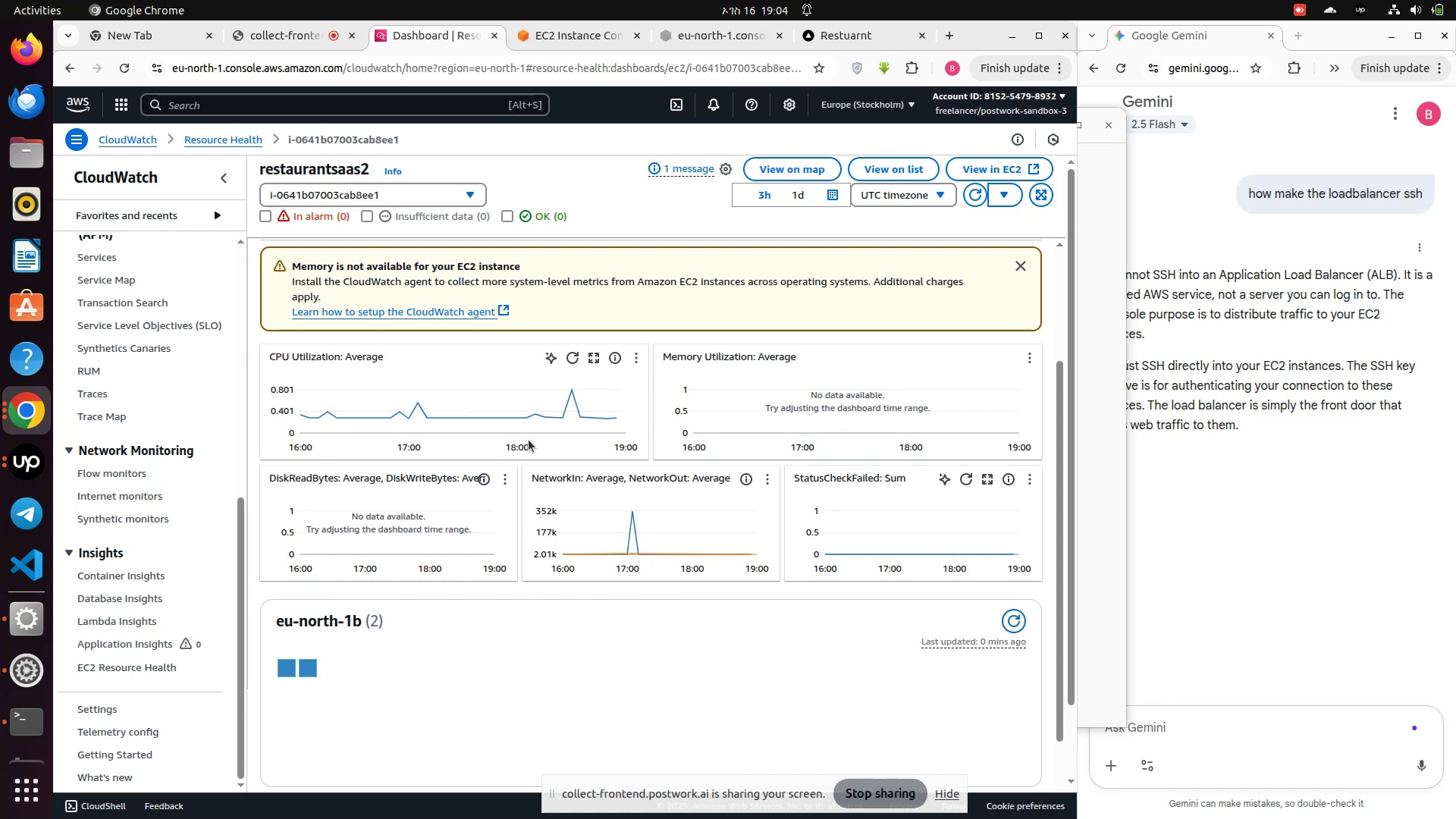 
scroll: coordinate [605, 501], scroll_direction: down, amount: 3.0
 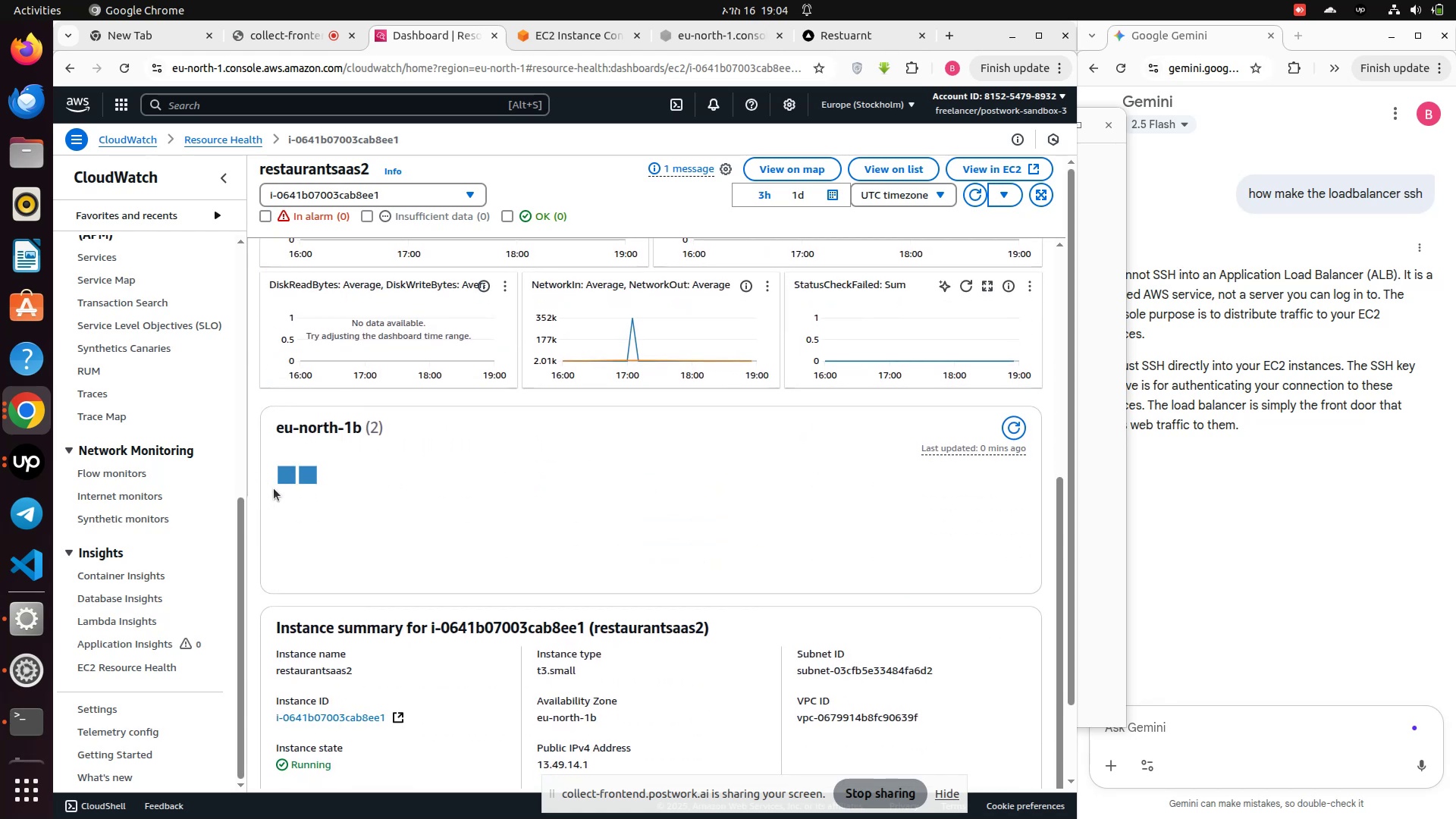 
left_click([286, 475])
 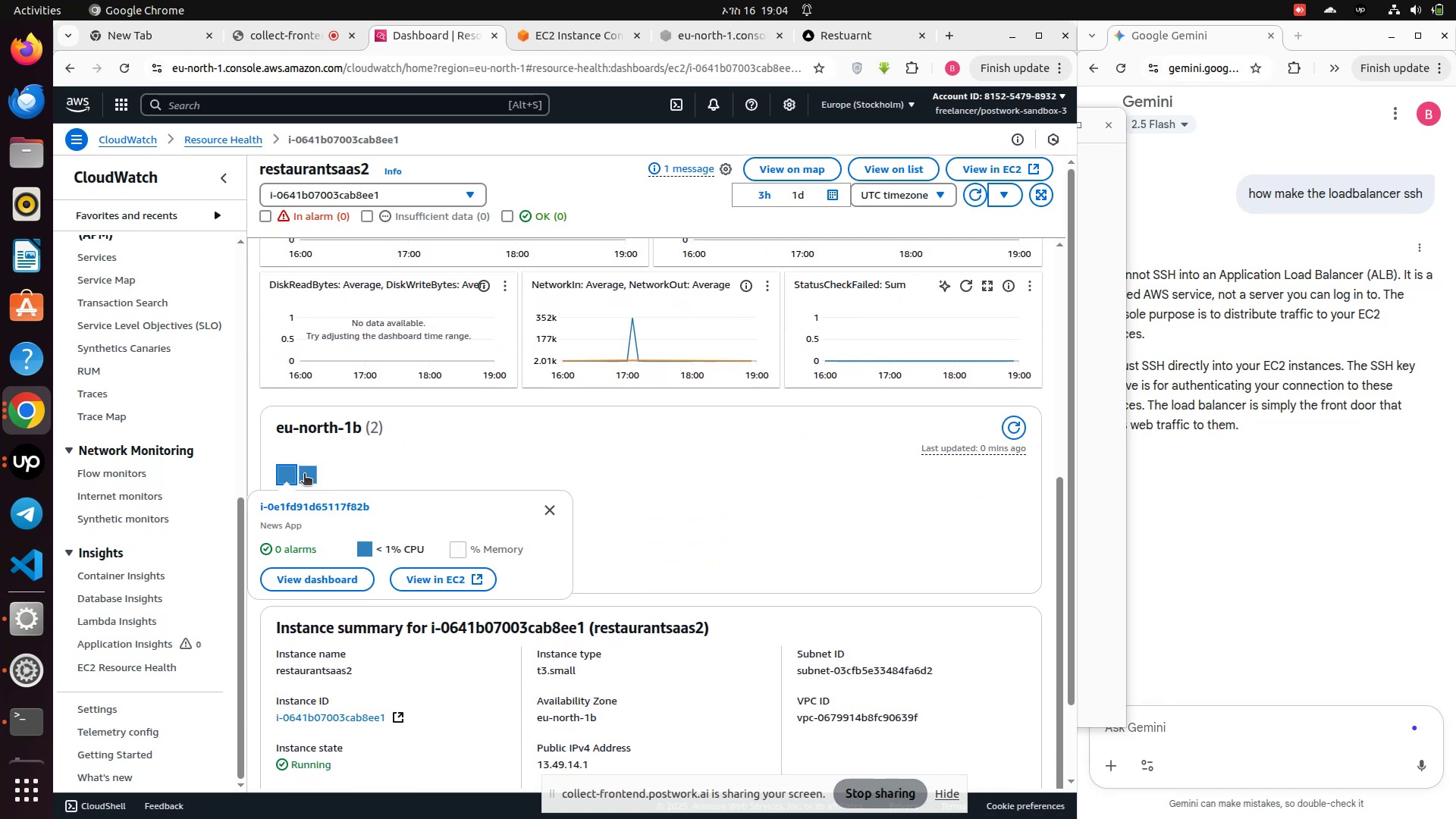 
left_click([309, 474])
 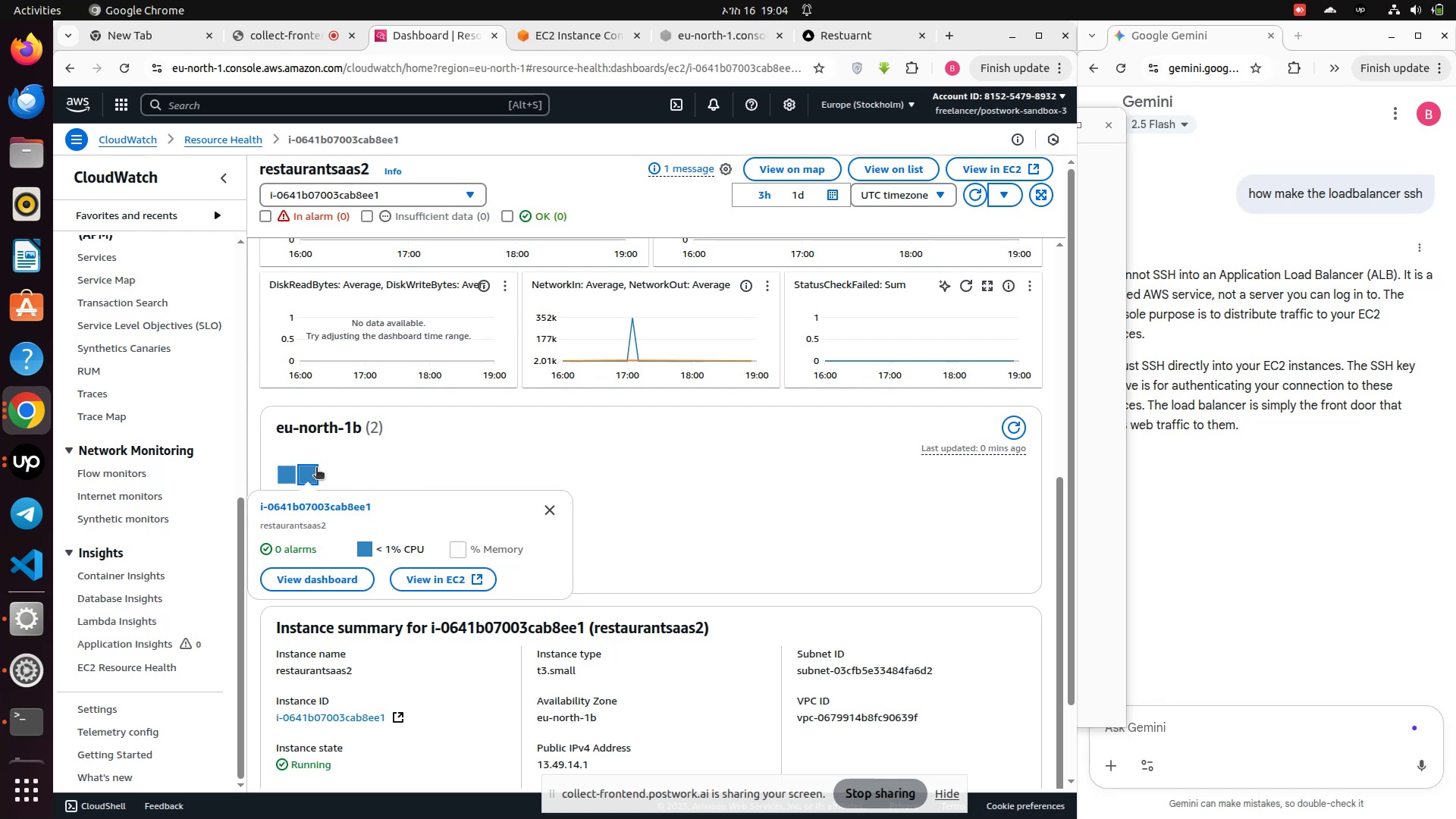 
left_click([280, 479])
 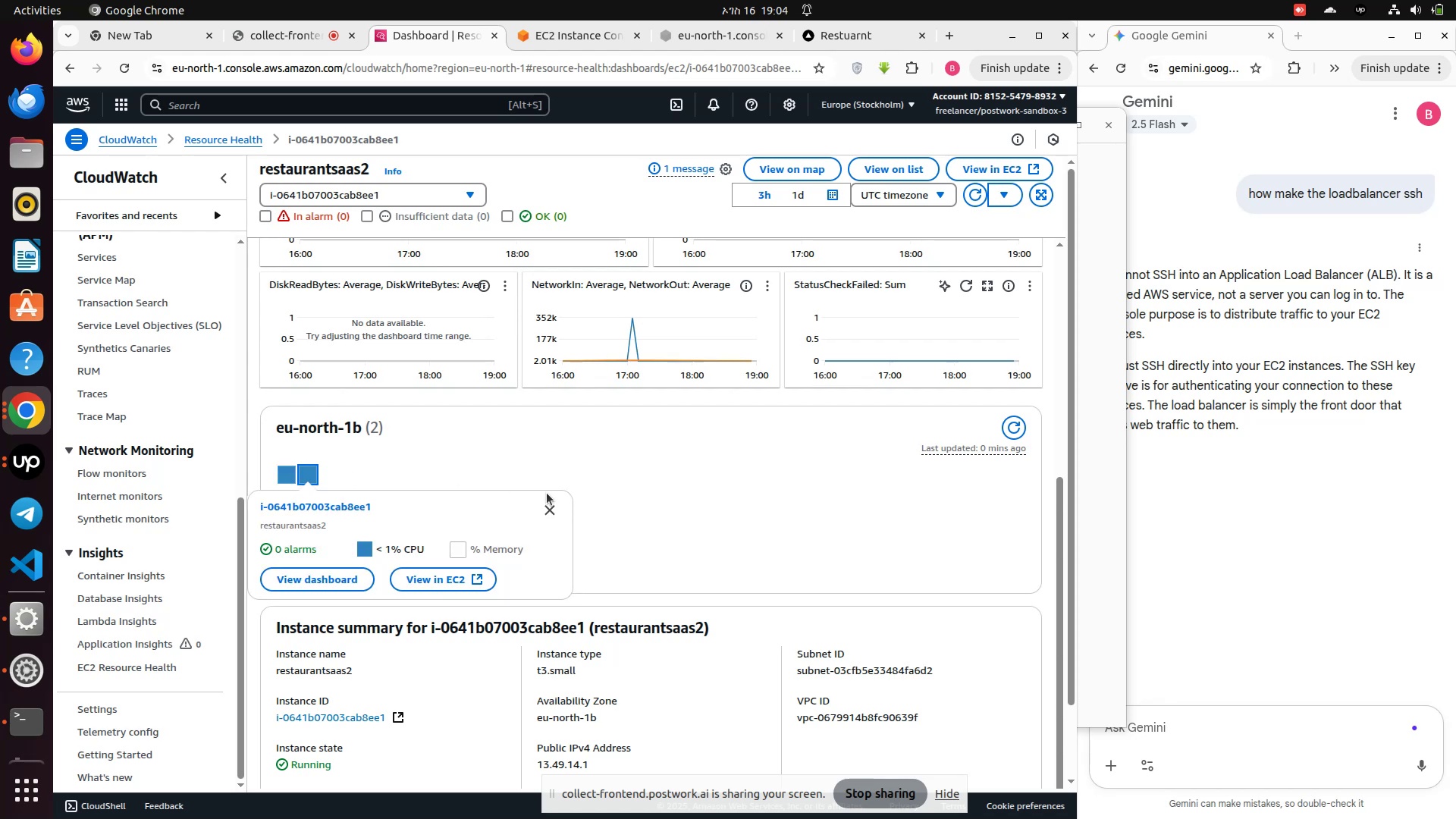 
left_click([764, 521])
 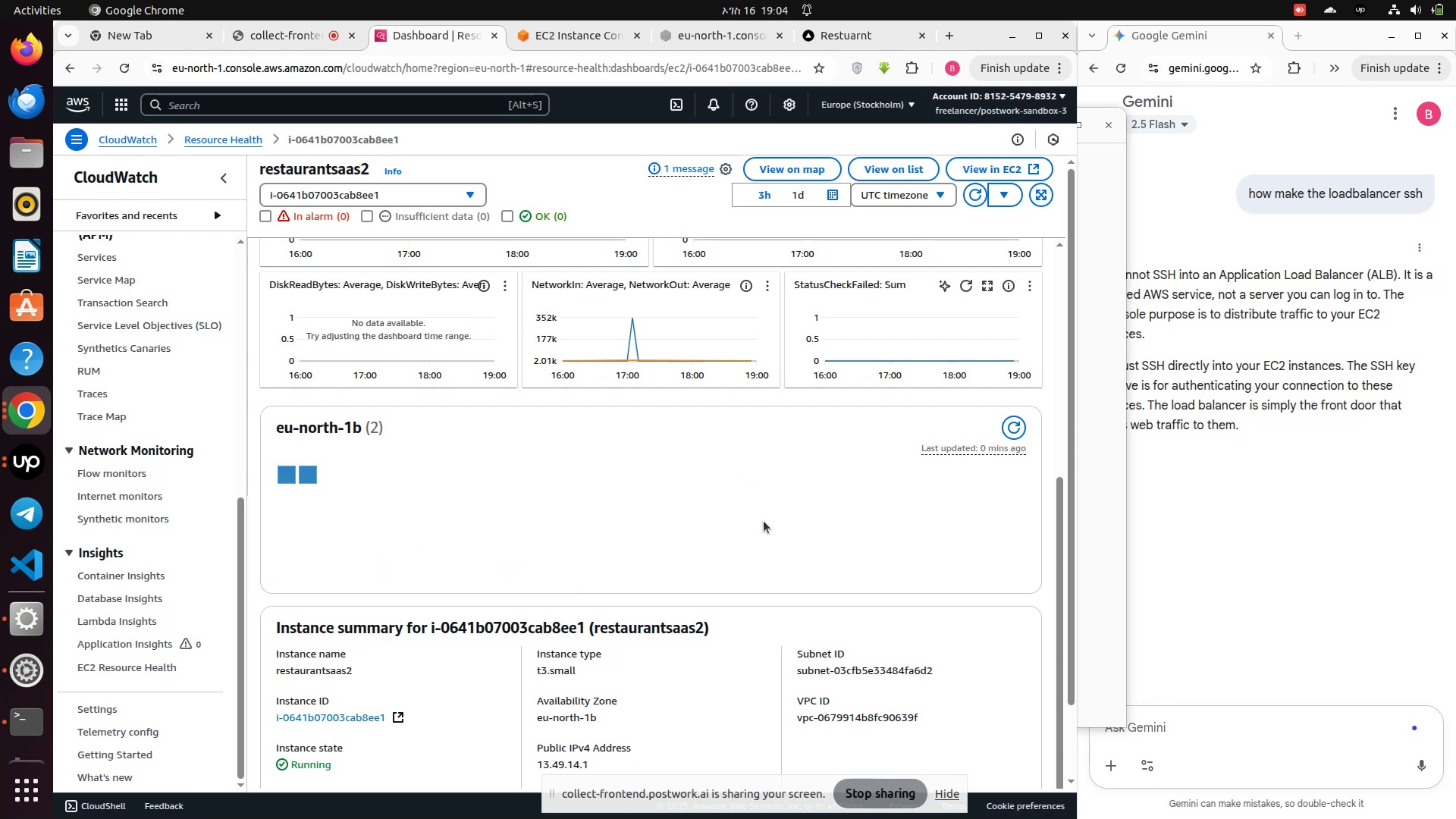 
scroll: coordinate [764, 522], scroll_direction: down, amount: 4.0
 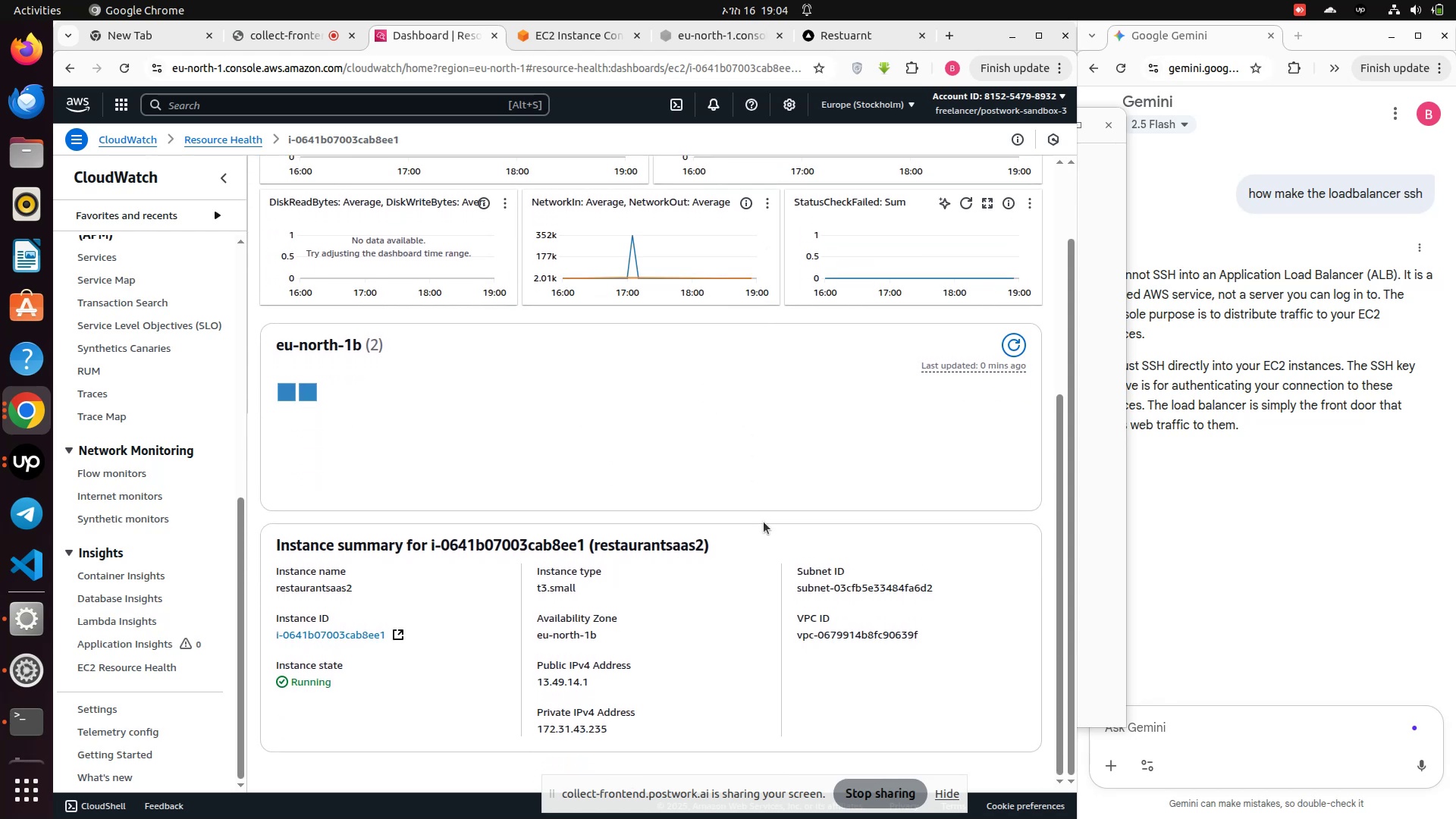 
scroll: coordinate [764, 522], scroll_direction: up, amount: 2.0
 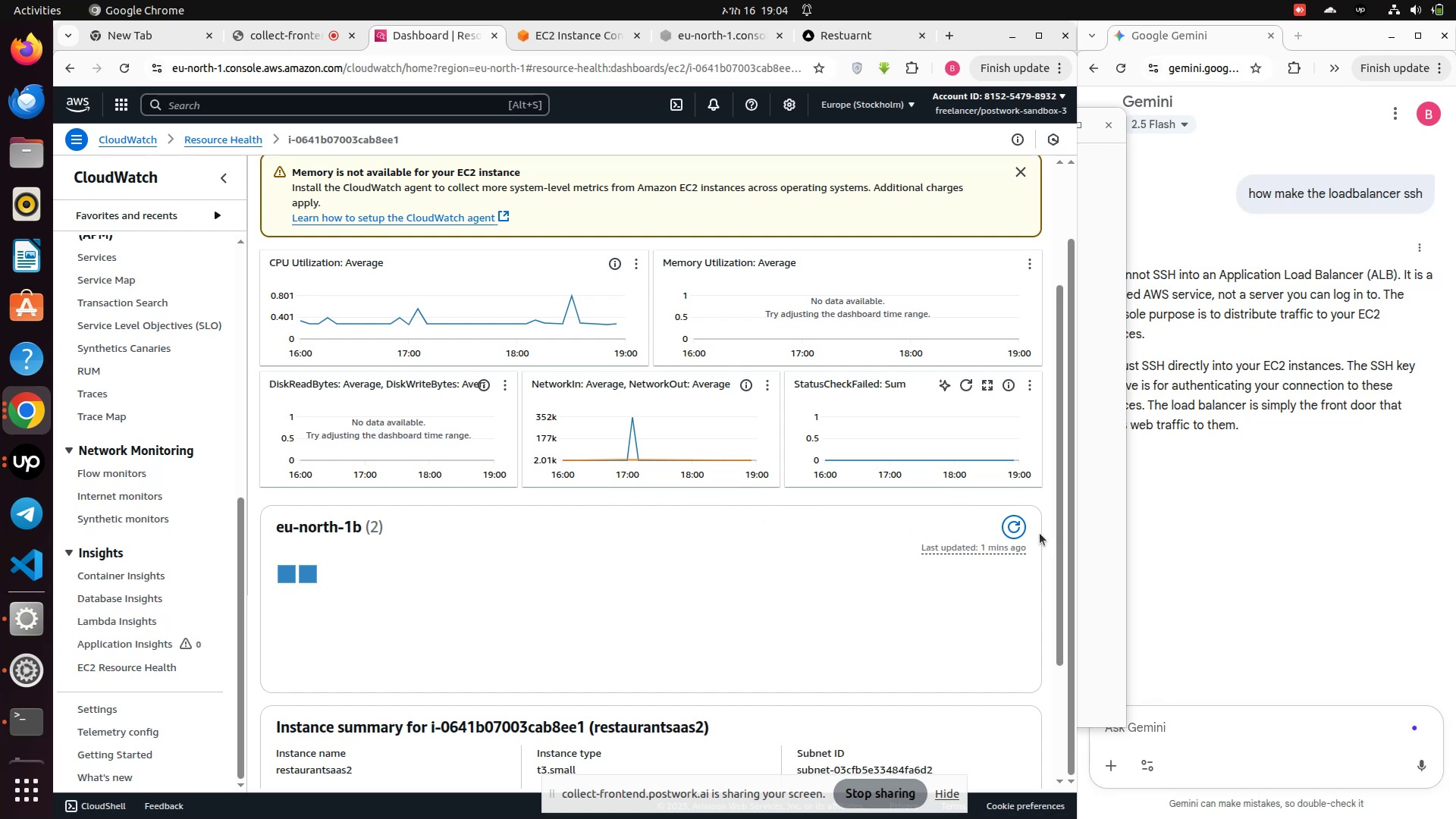 
left_click([1019, 524])
 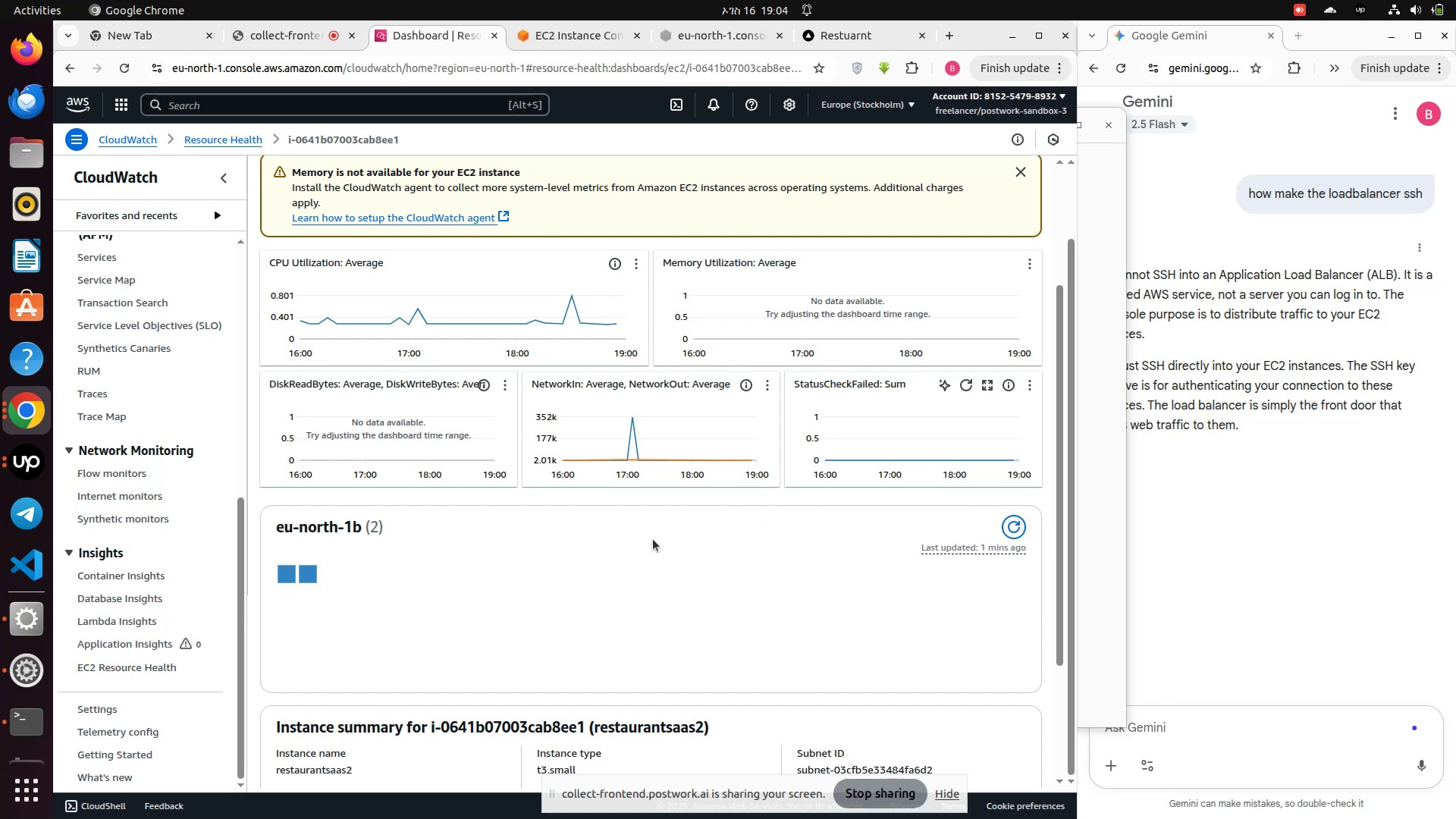 
scroll: coordinate [699, 535], scroll_direction: up, amount: 2.0
 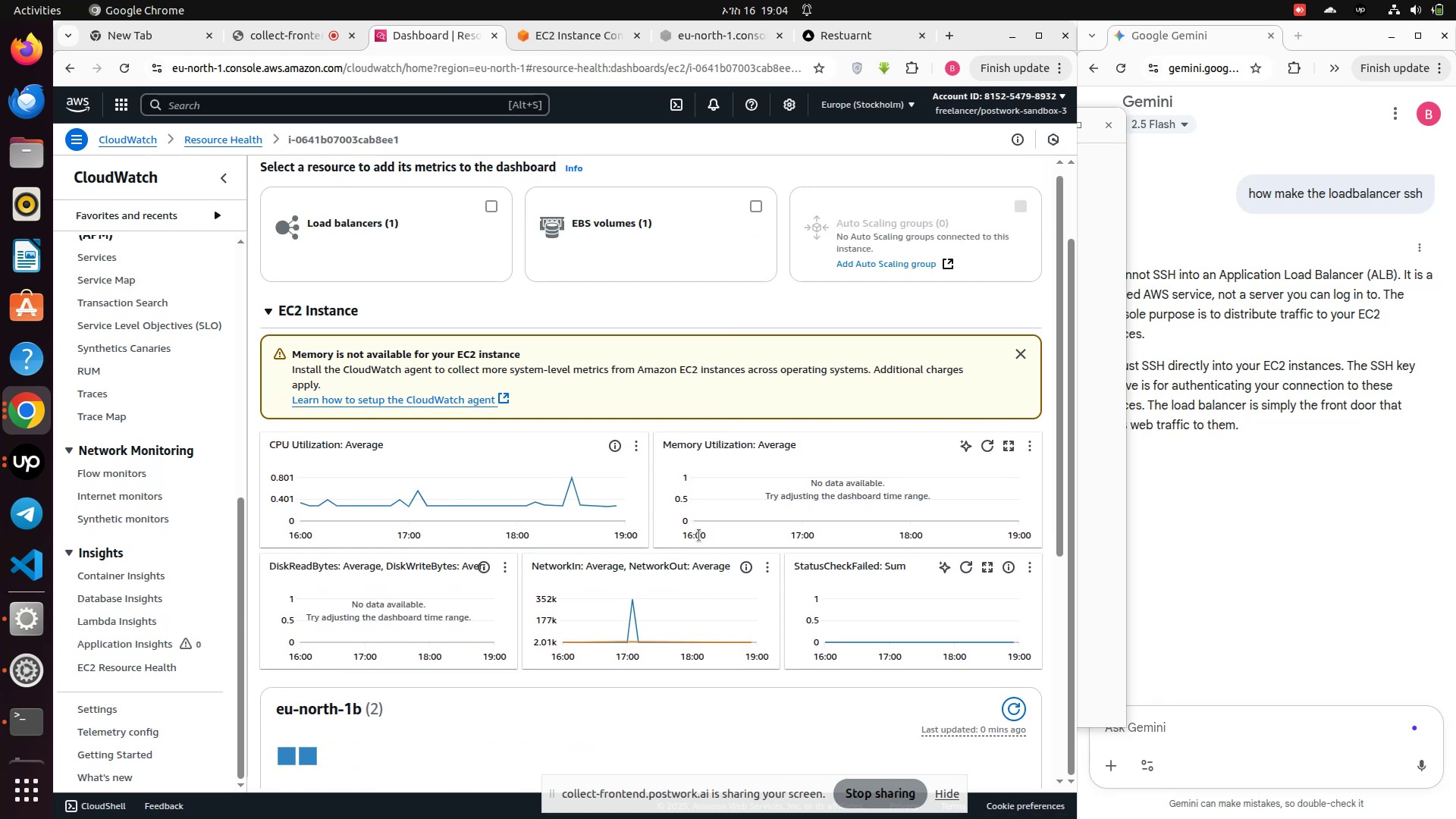 
scroll: coordinate [699, 535], scroll_direction: down, amount: 2.0
 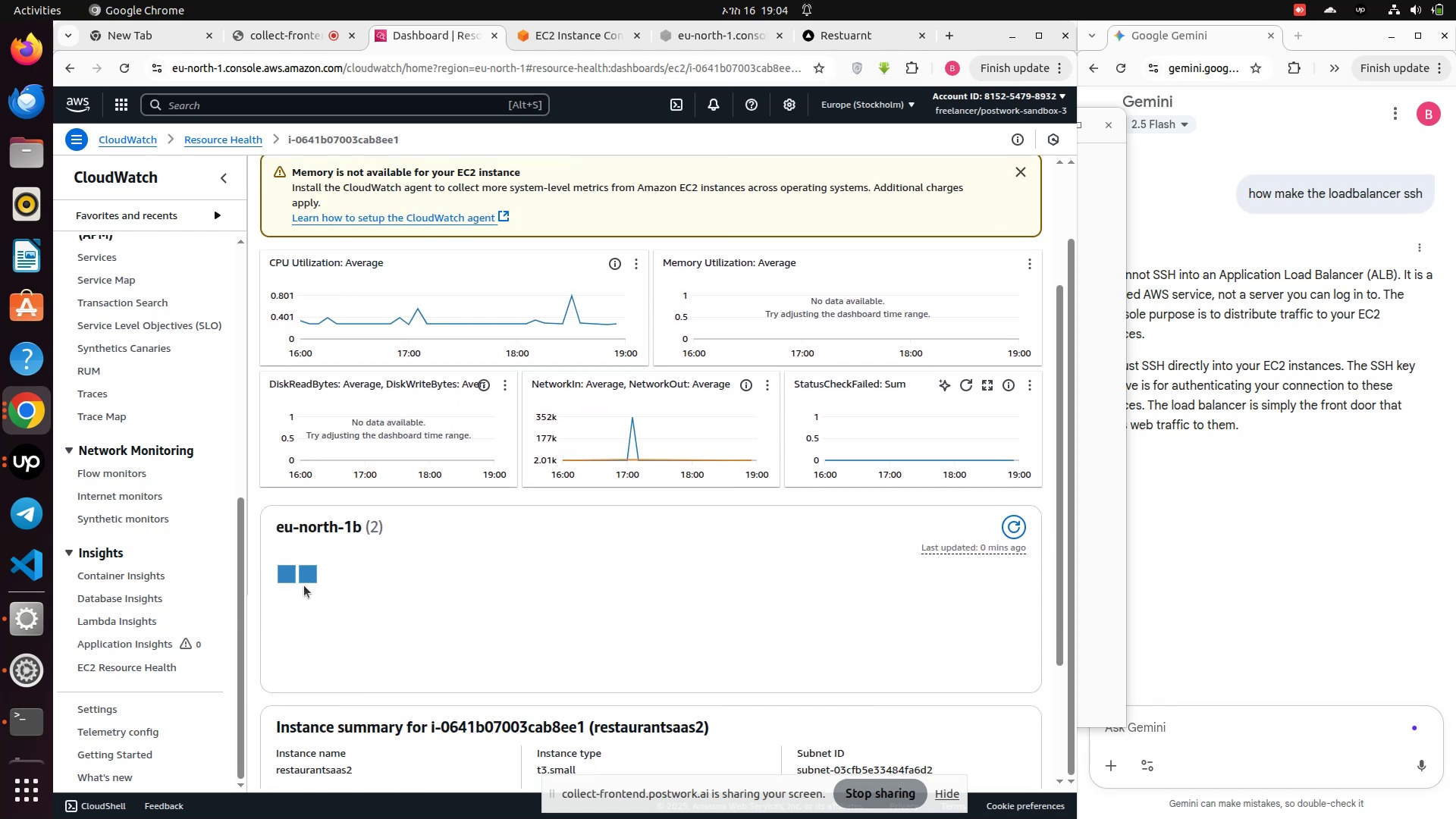 
left_click([311, 573])
 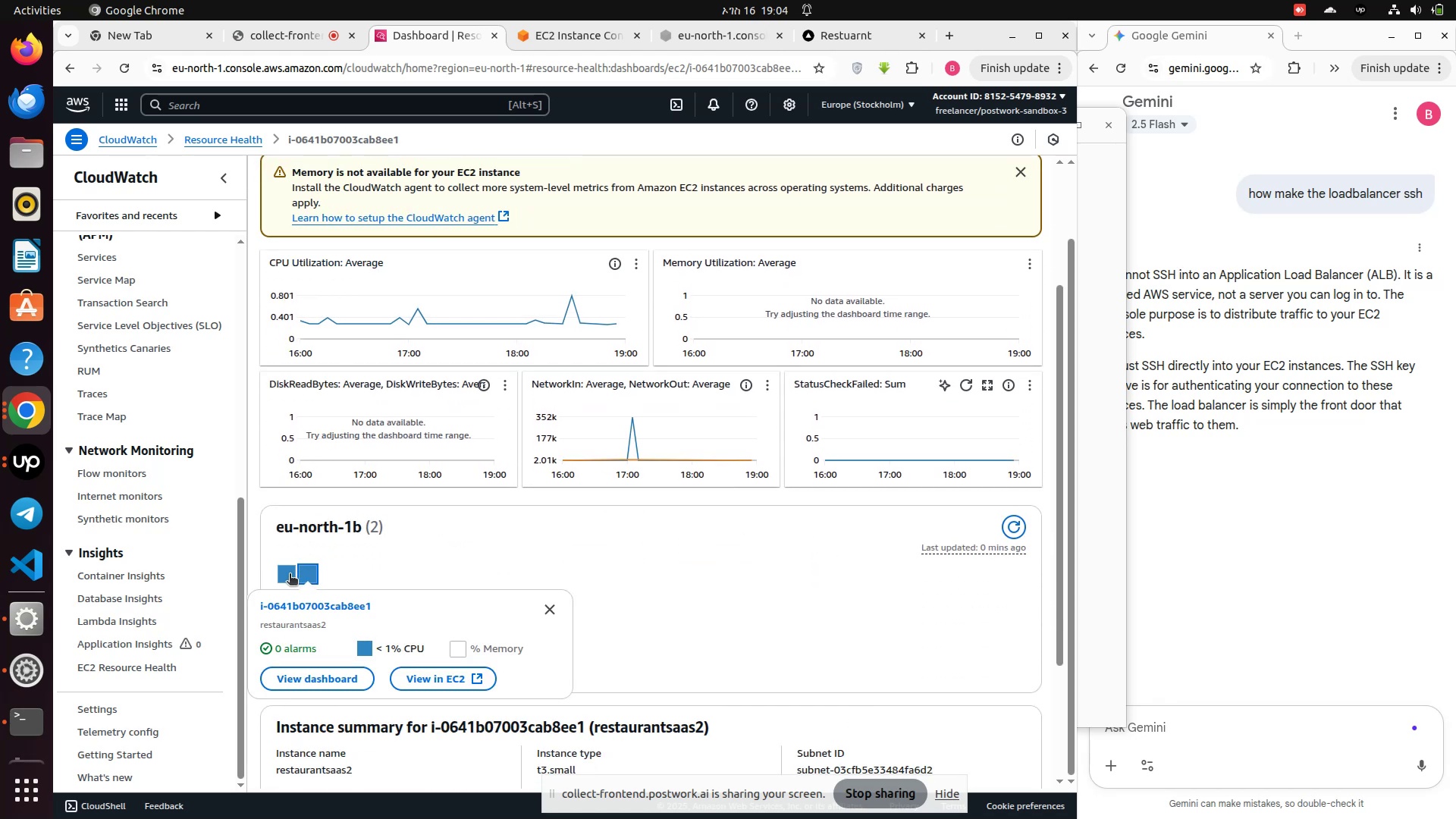 
left_click([287, 576])
 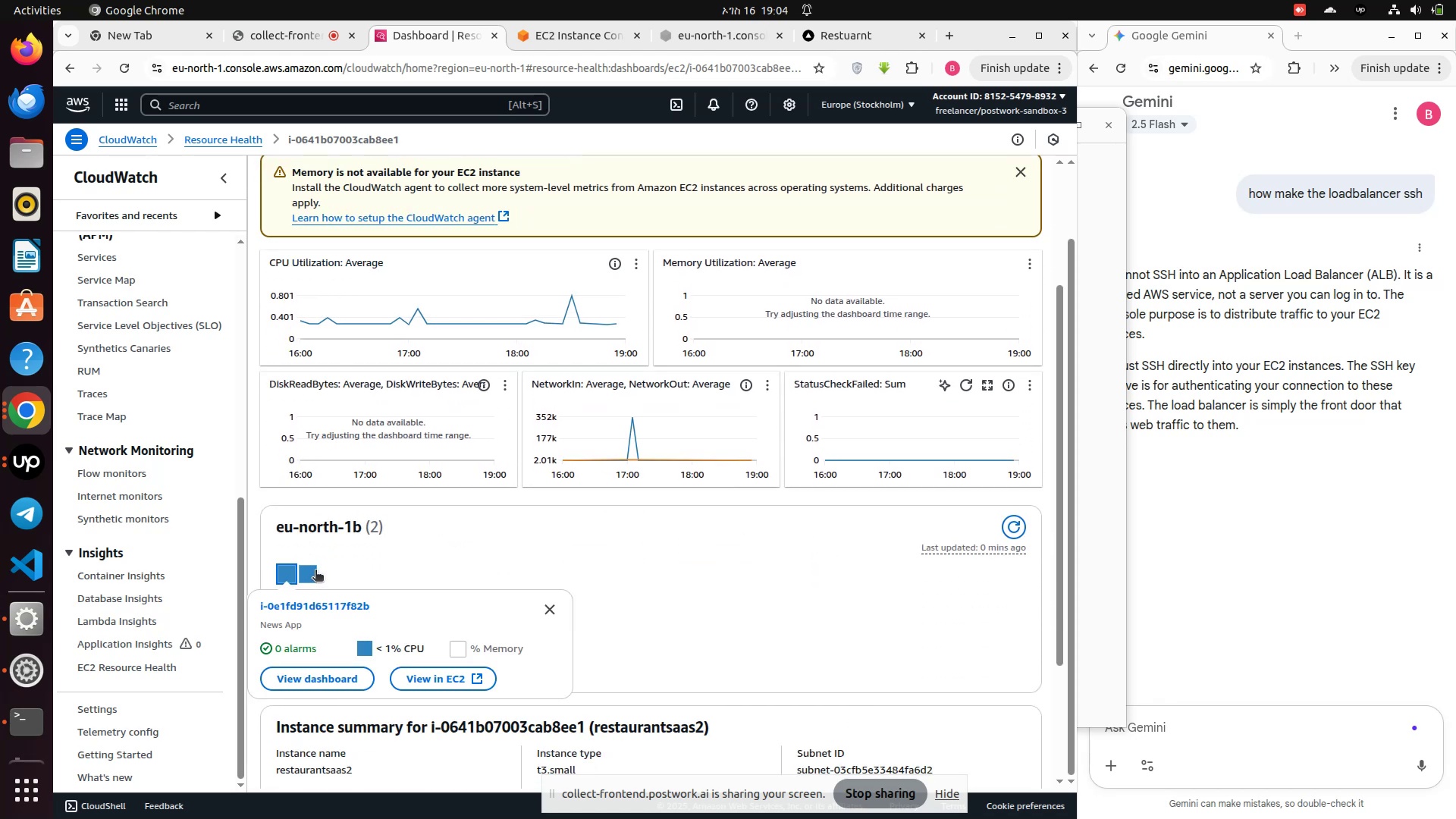 
left_click([315, 571])
 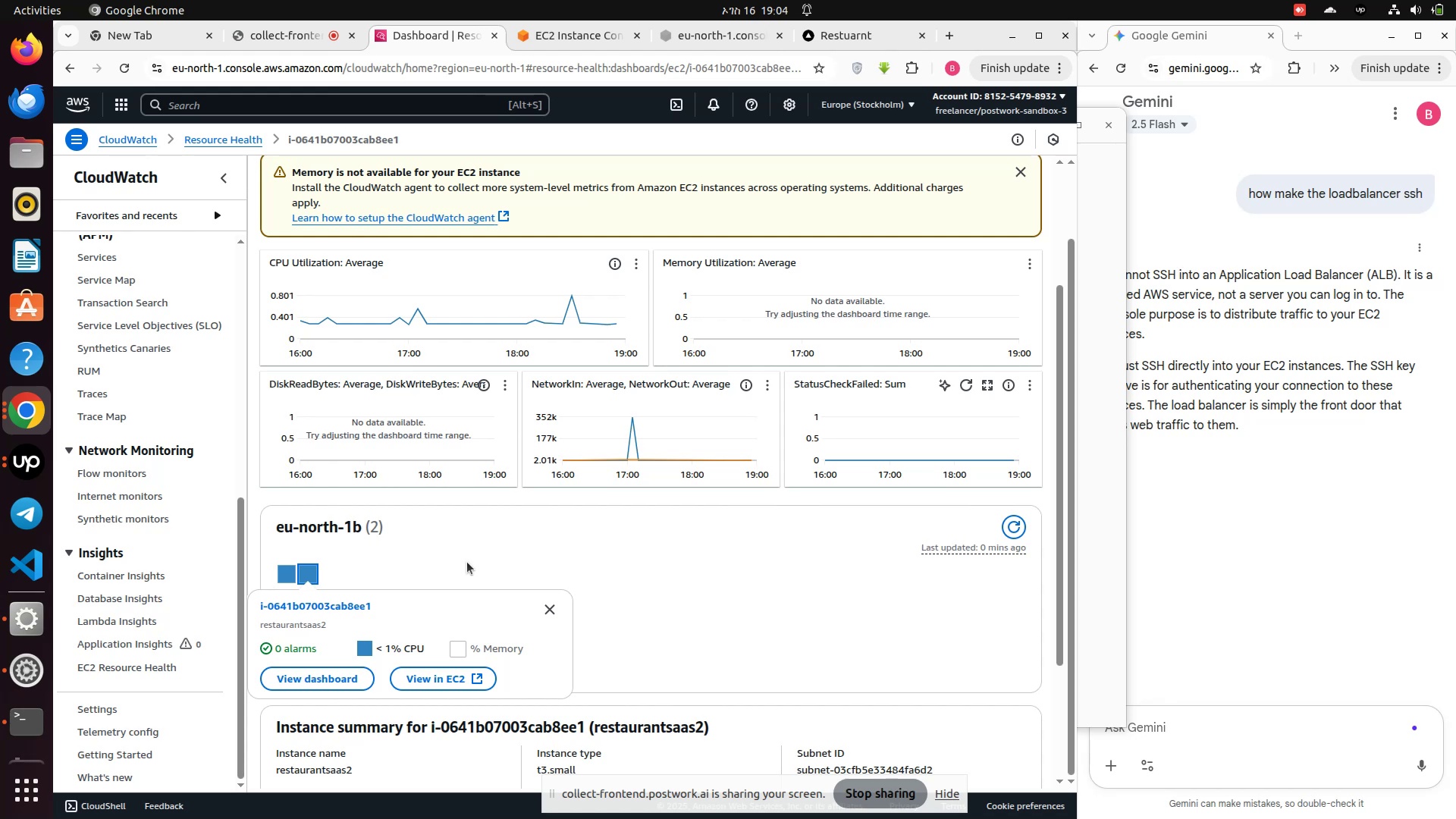 
scroll: coordinate [467, 562], scroll_direction: up, amount: 4.0
 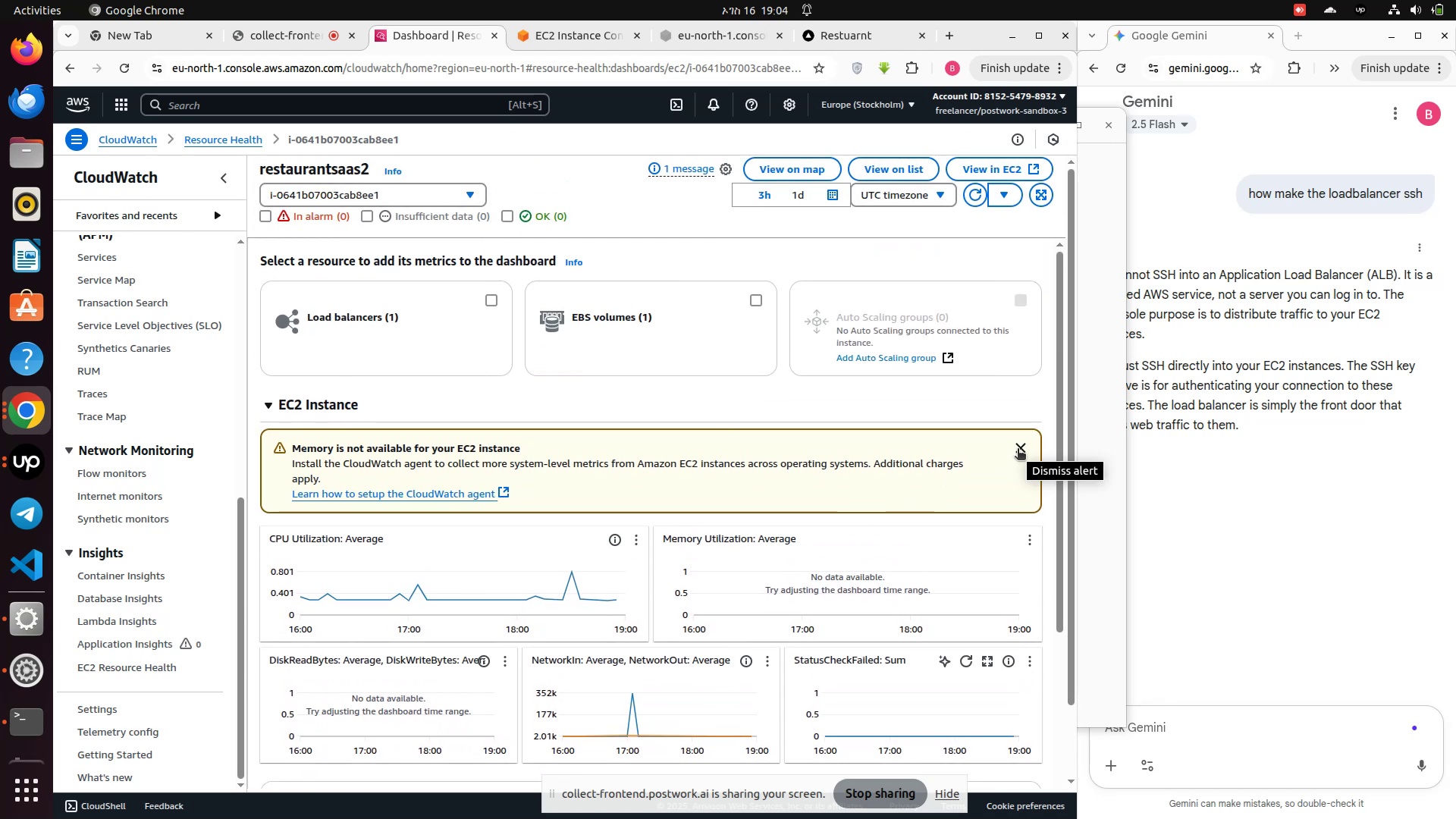 
wait(12.27)
 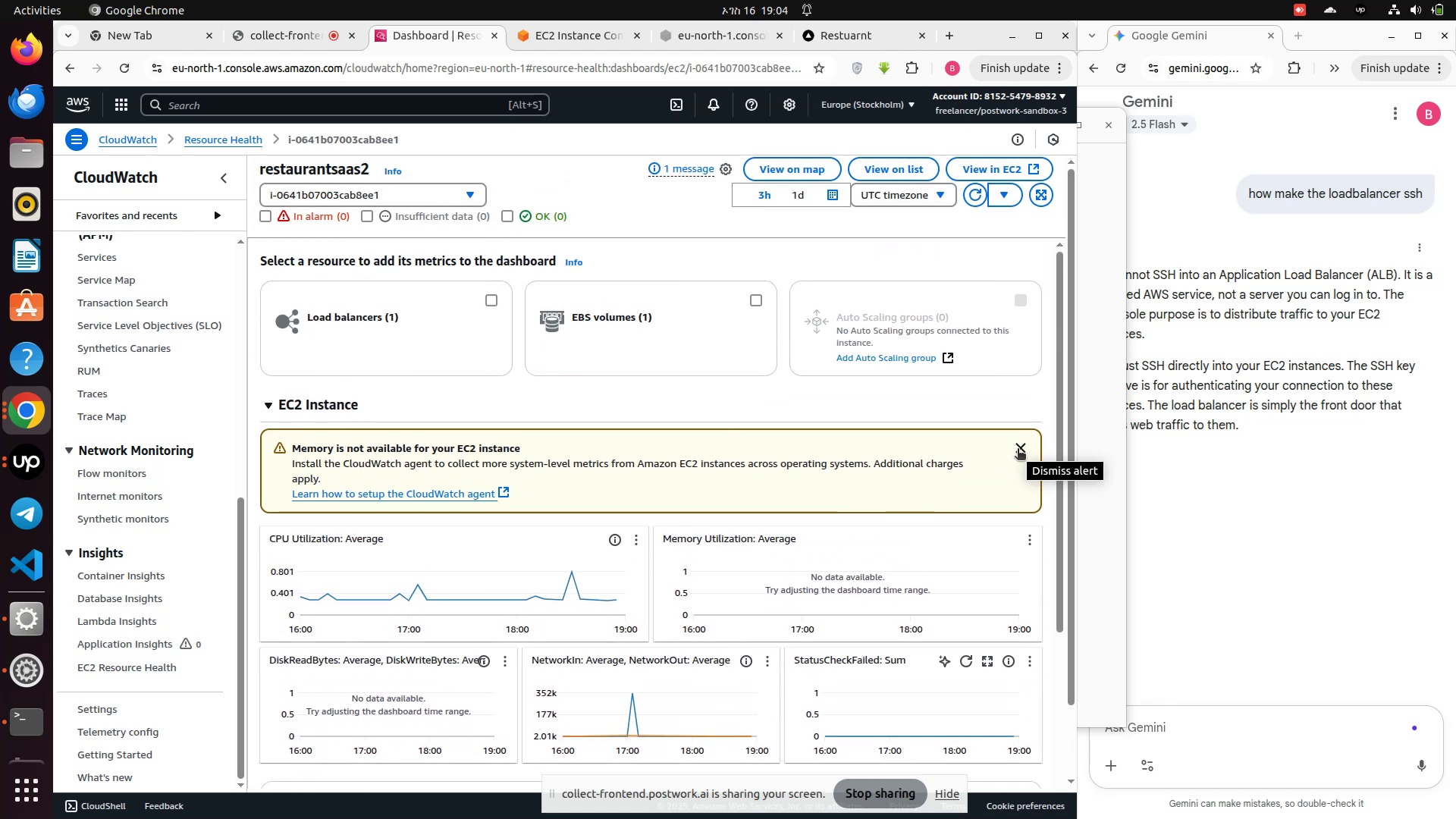 
left_click([1017, 450])
 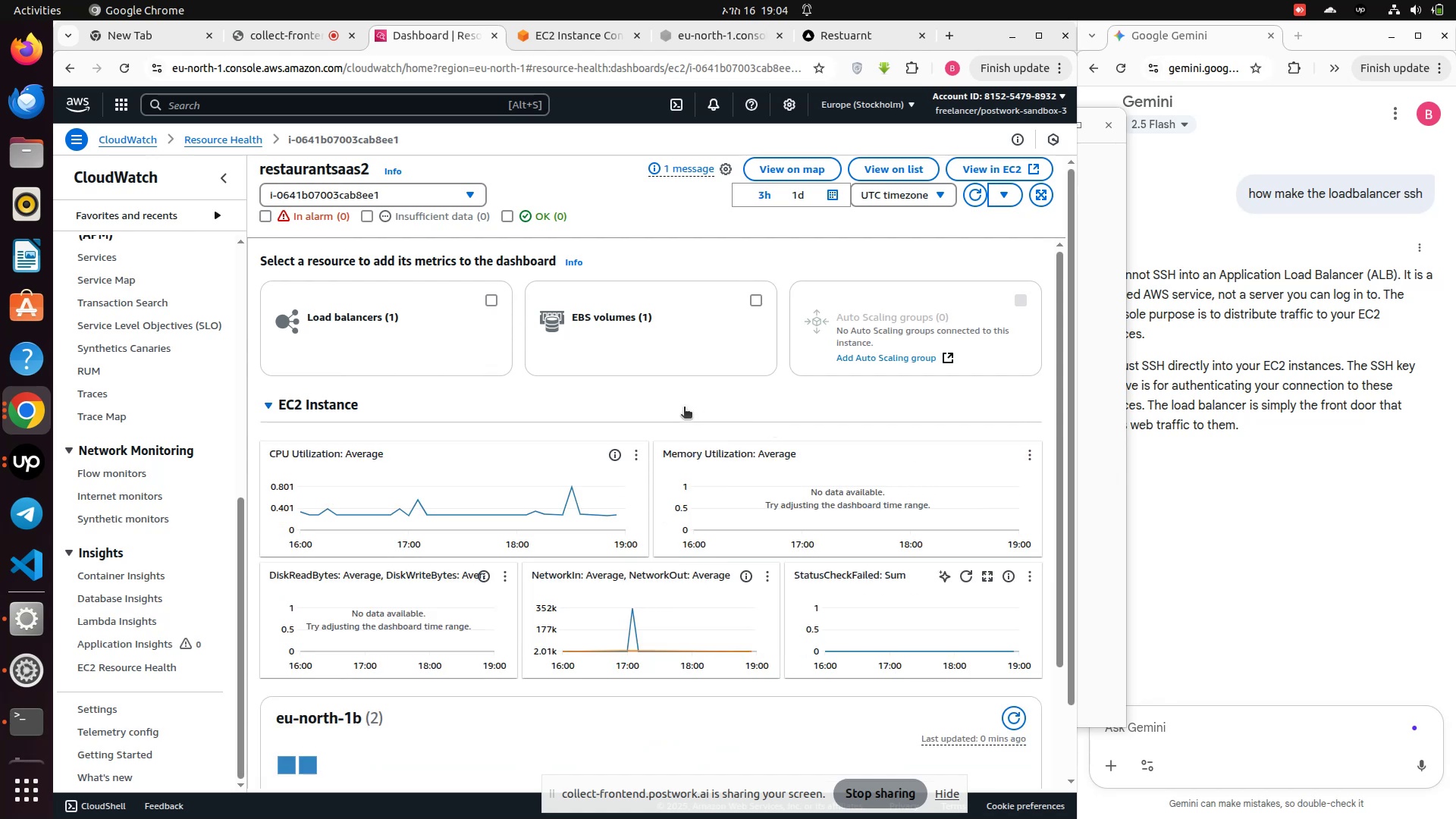 
scroll: coordinate [661, 406], scroll_direction: up, amount: 6.0
 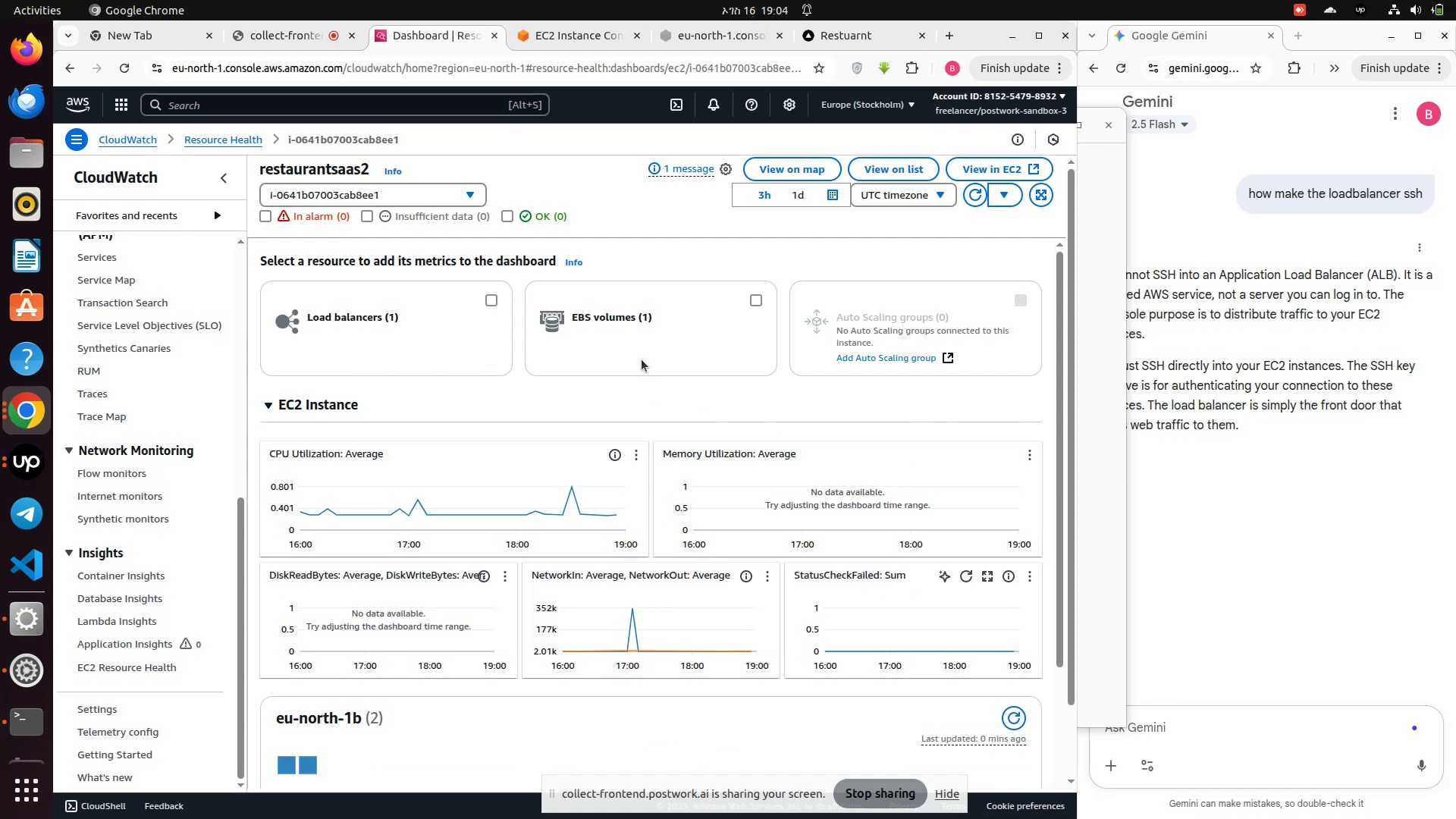 
left_click([642, 359])
 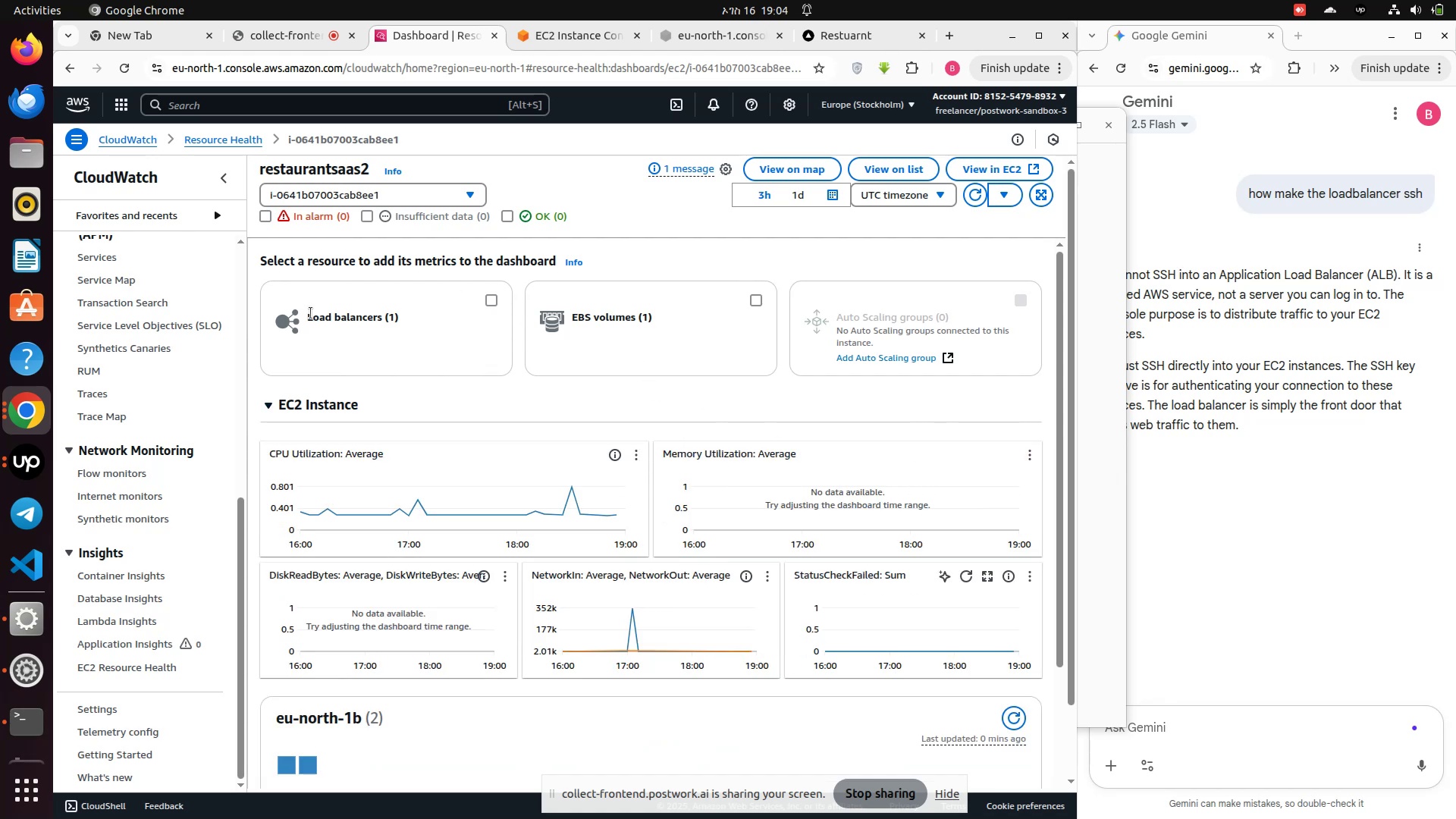 
left_click([325, 332])
 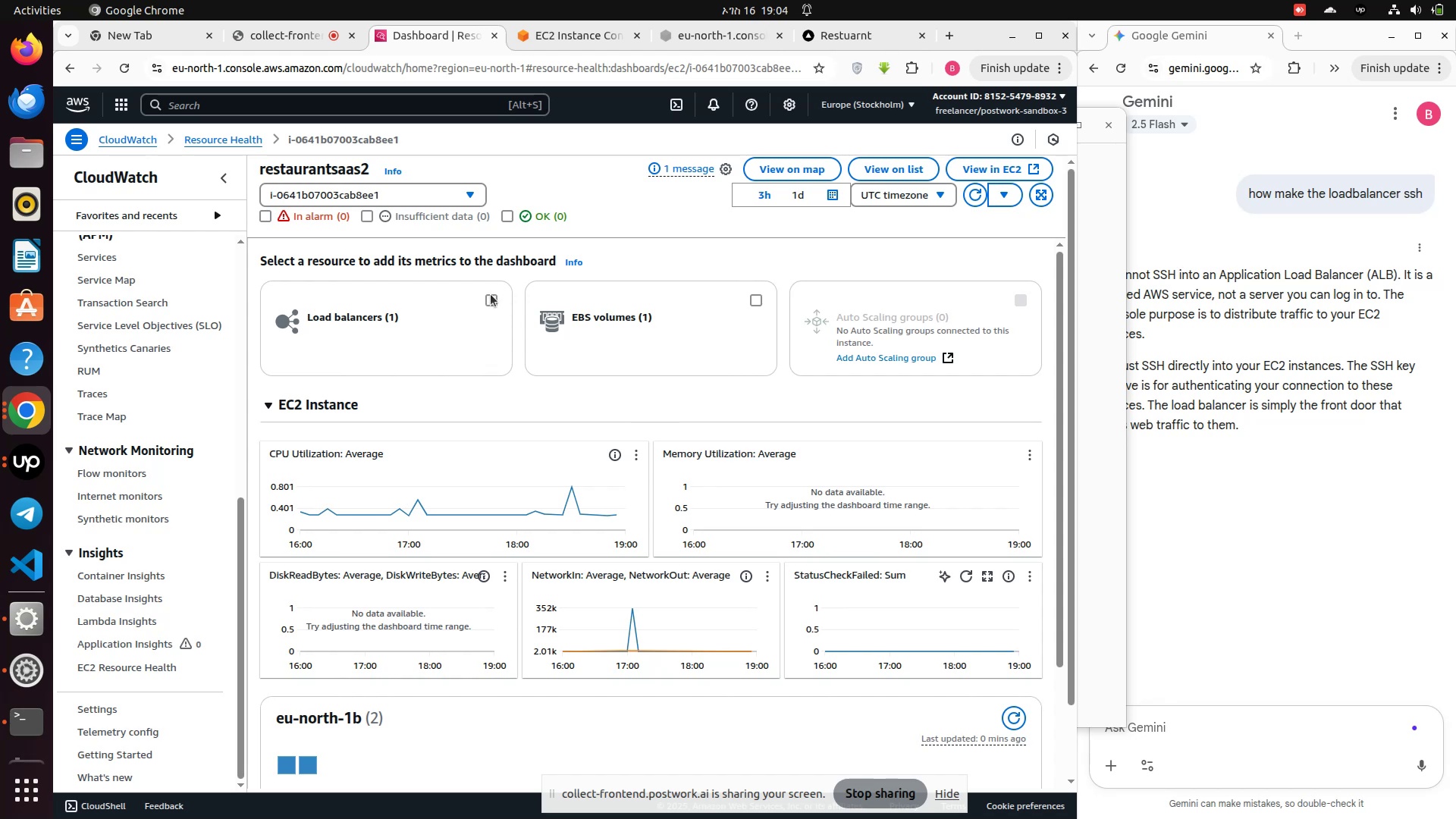 
left_click([491, 303])
 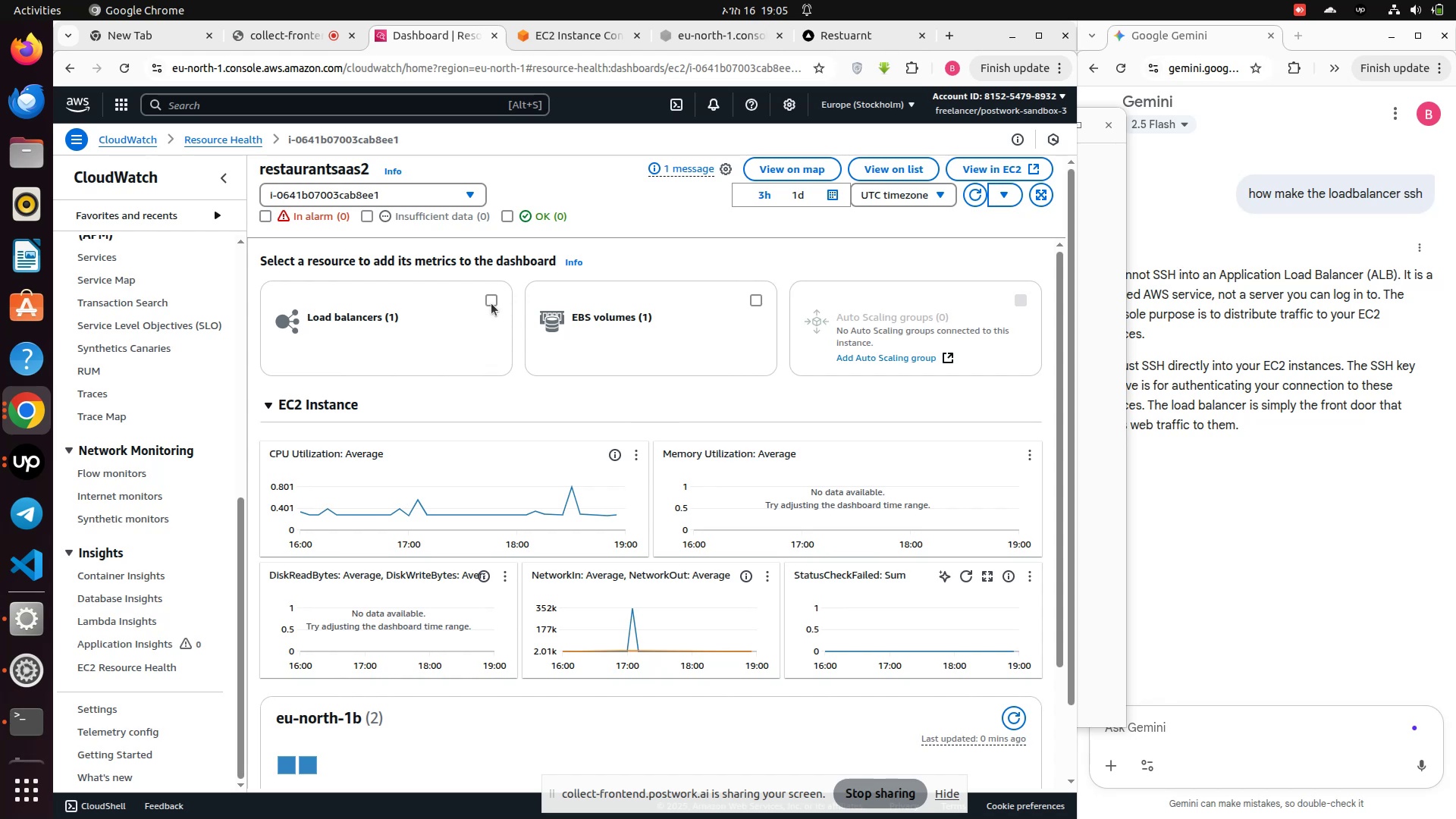 
left_click([491, 303])
 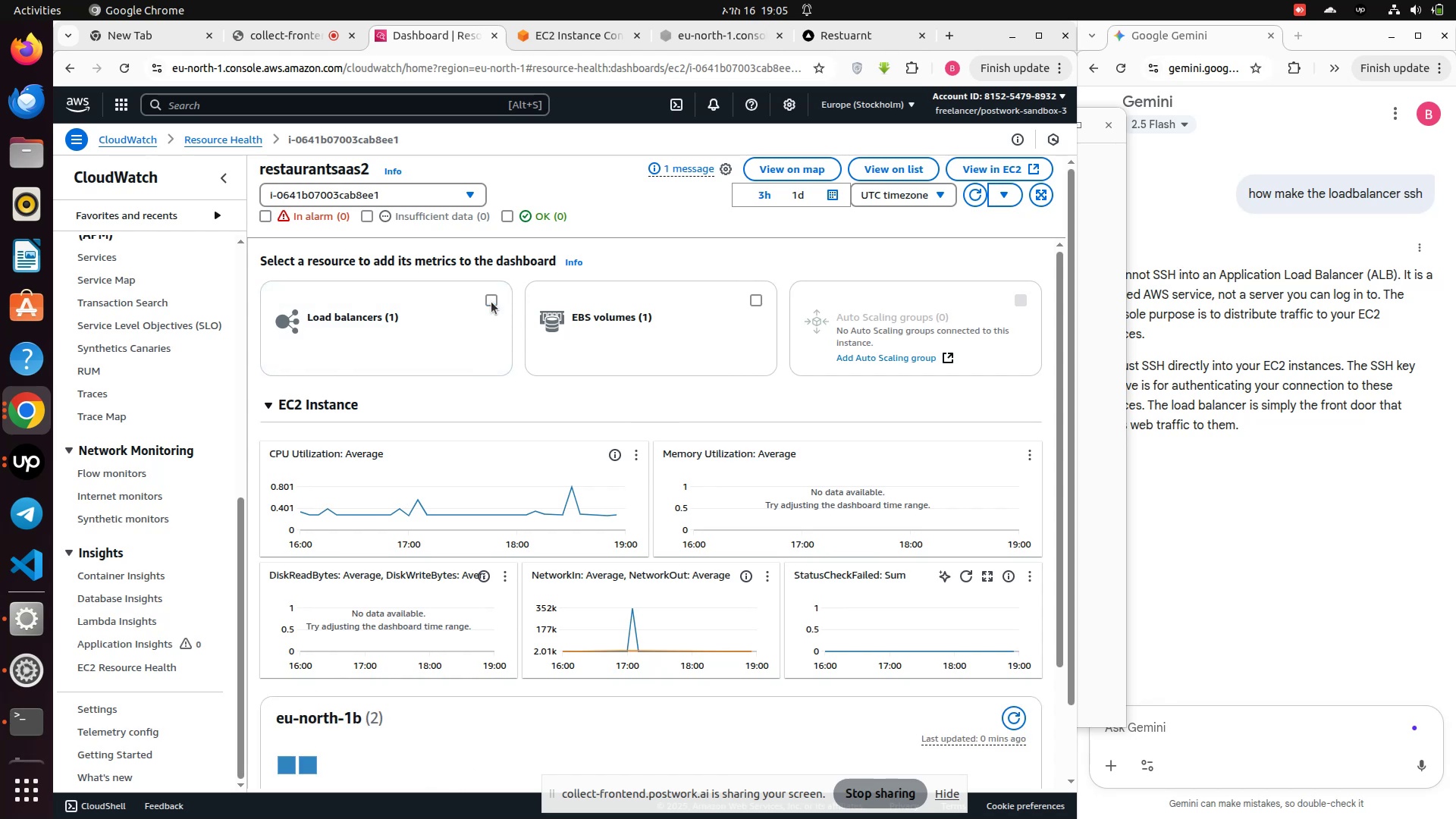 
left_click([491, 302])
 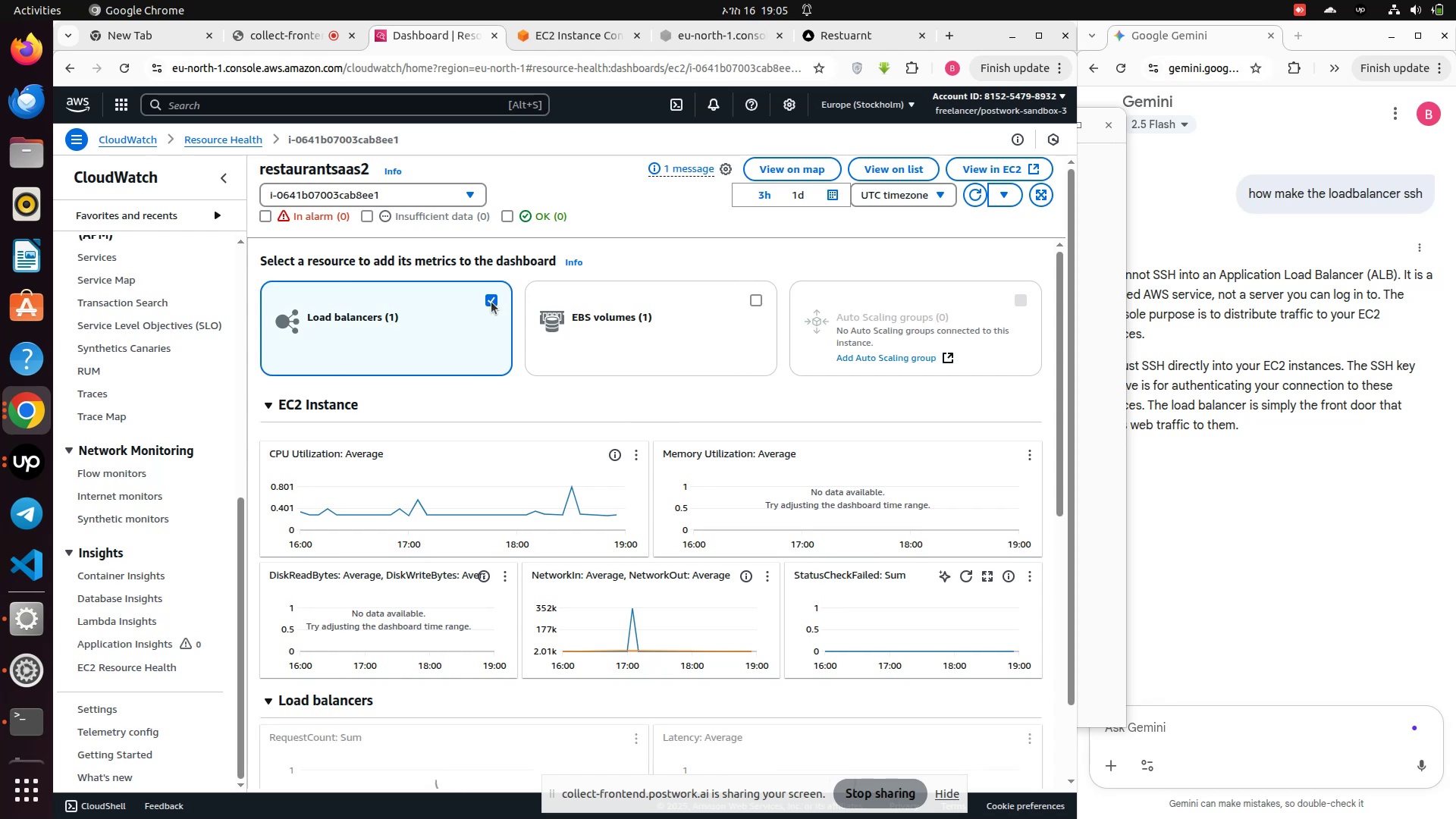 
scroll: coordinate [586, 546], scroll_direction: down, amount: 7.0
 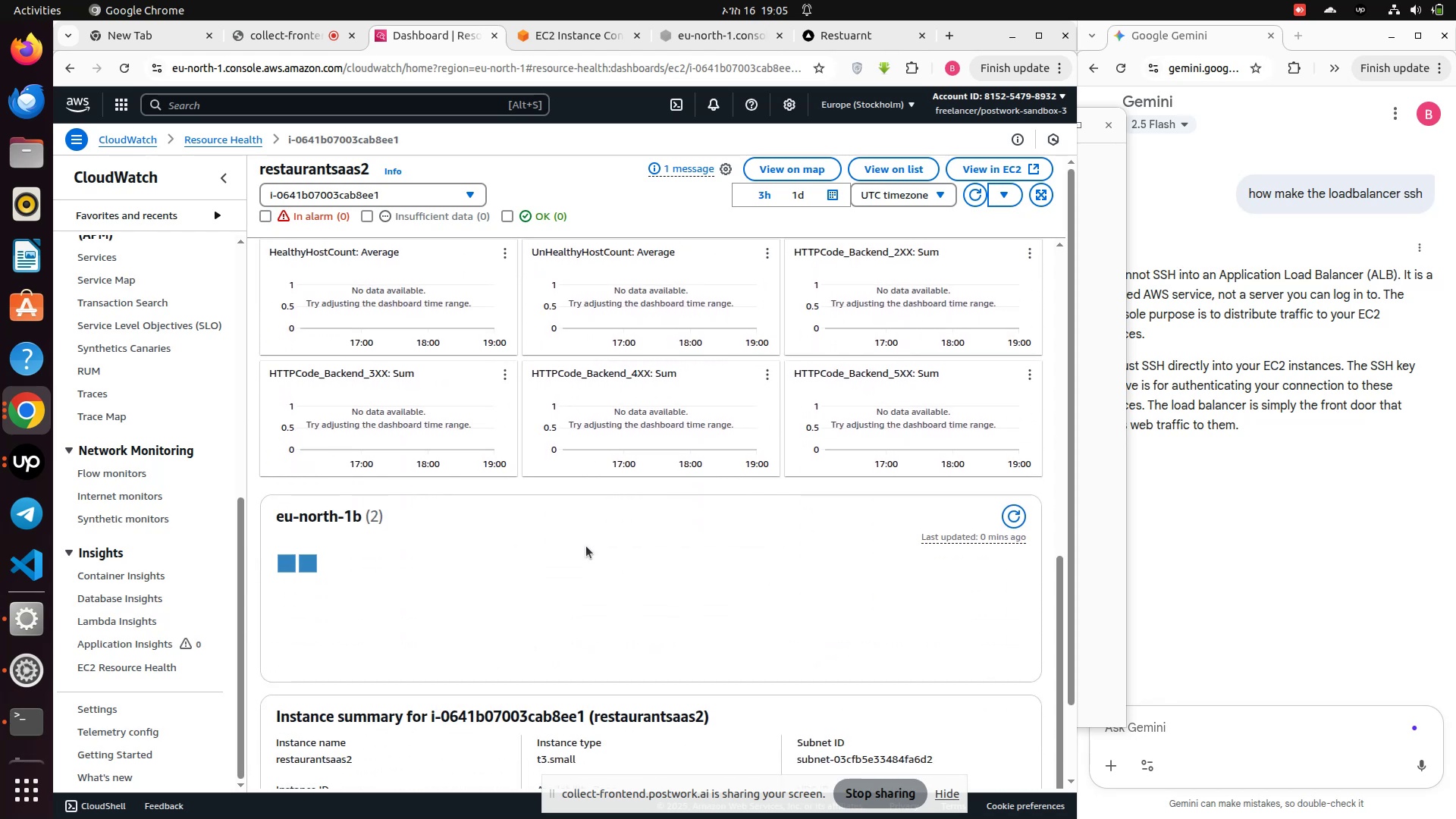 
scroll: coordinate [586, 546], scroll_direction: up, amount: 5.0
 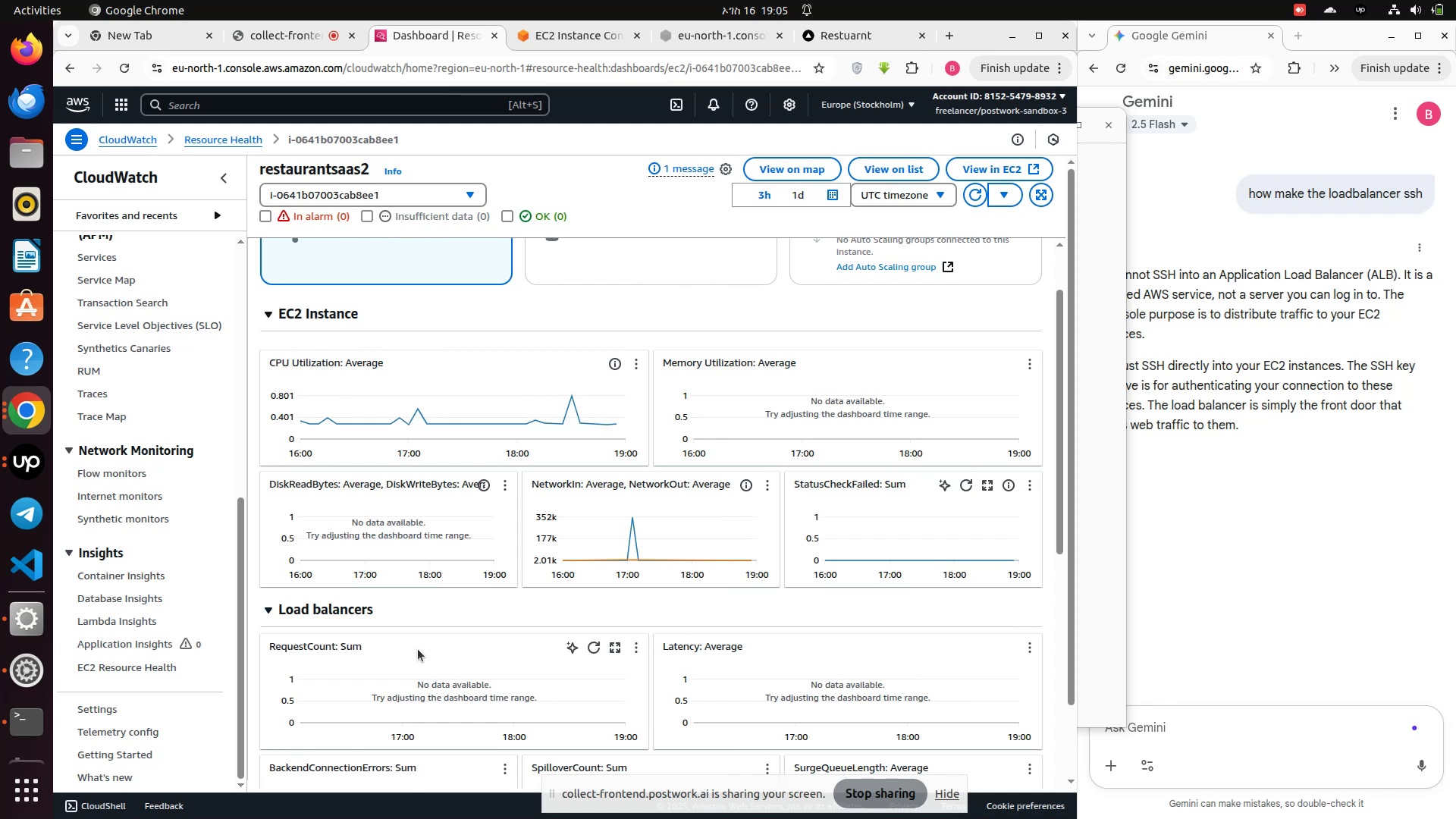 
scroll: coordinate [418, 649], scroll_direction: down, amount: 1.0
 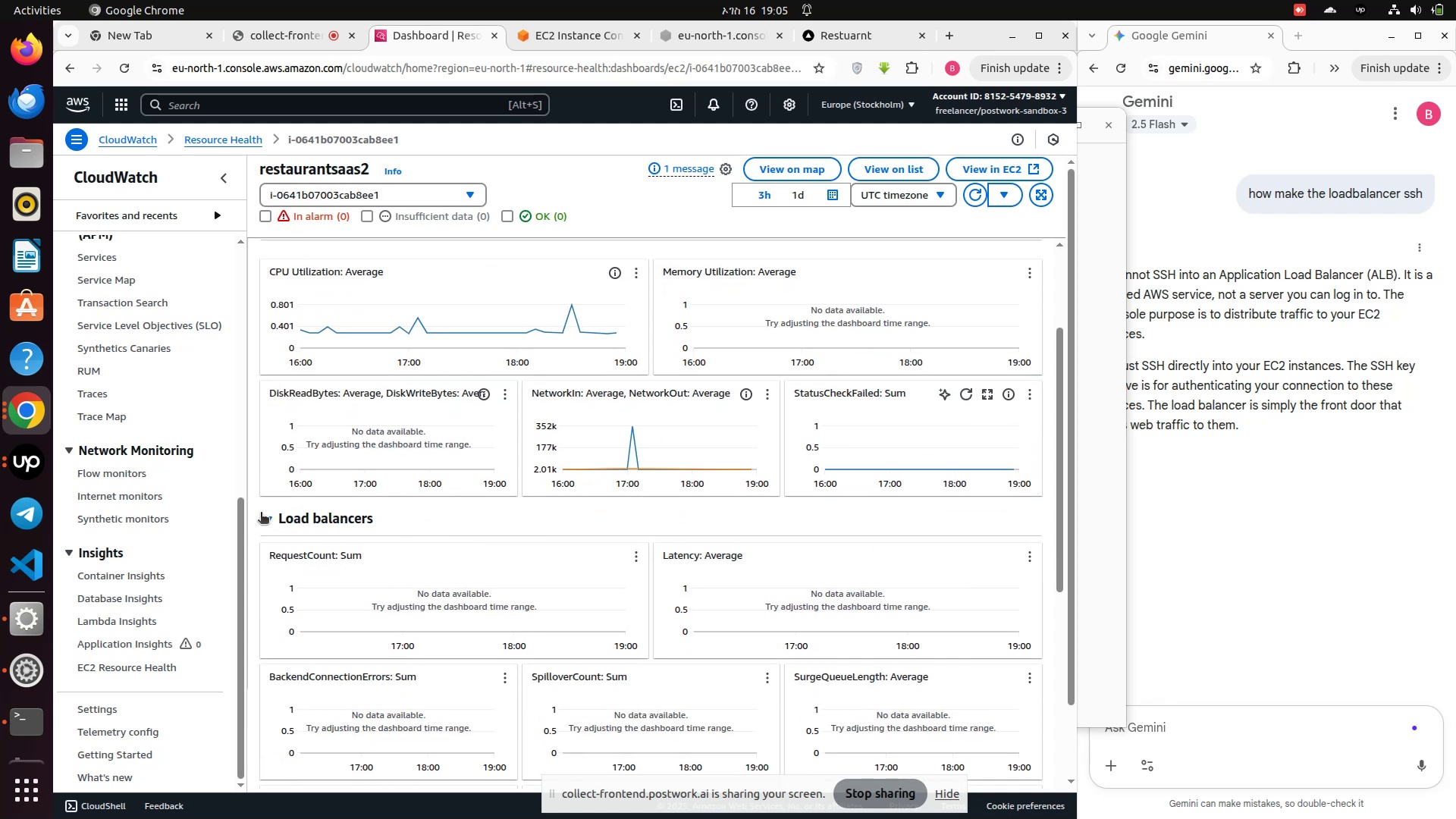 
left_click([265, 516])
 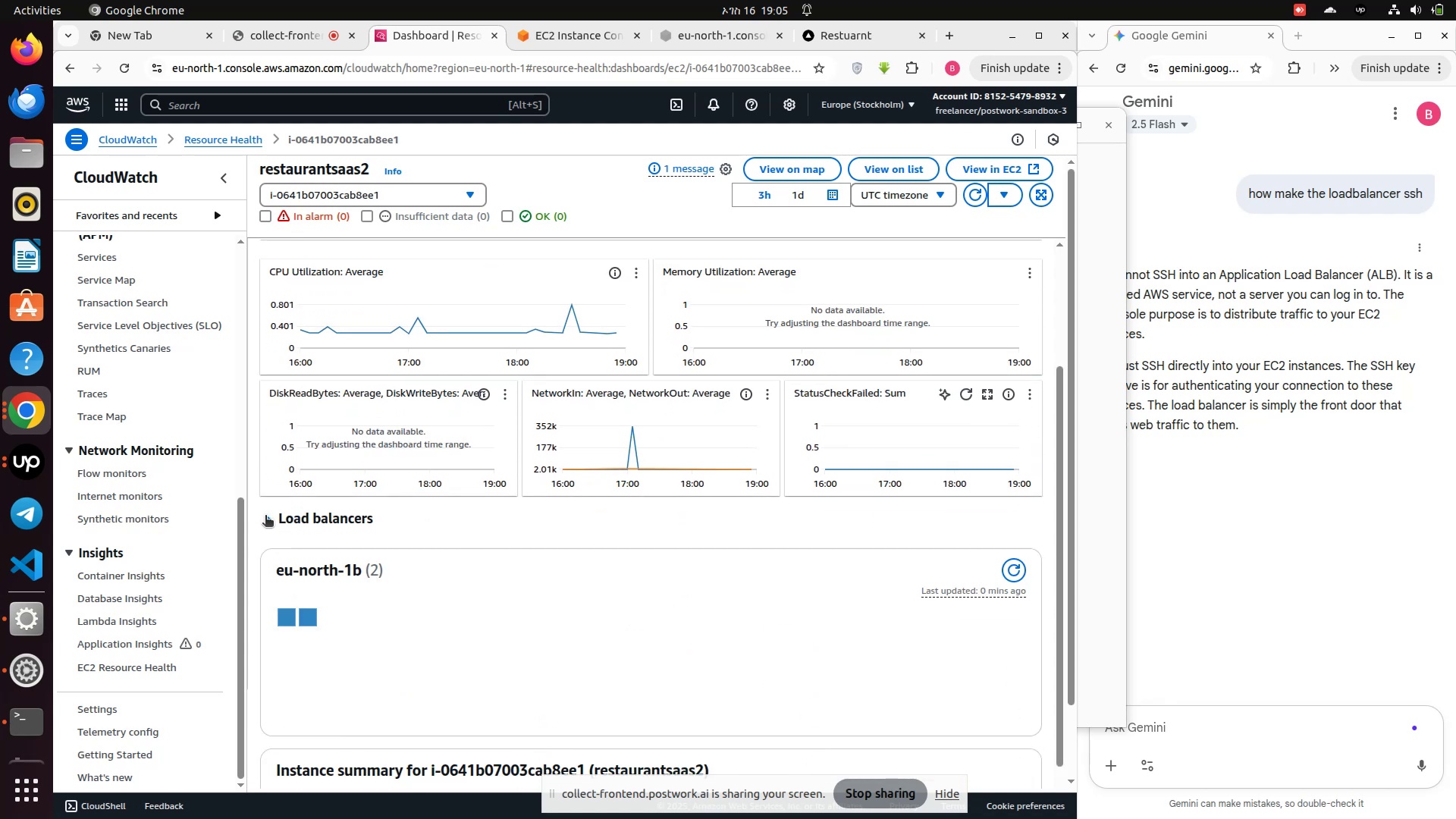 
scroll: coordinate [364, 552], scroll_direction: down, amount: 2.0
 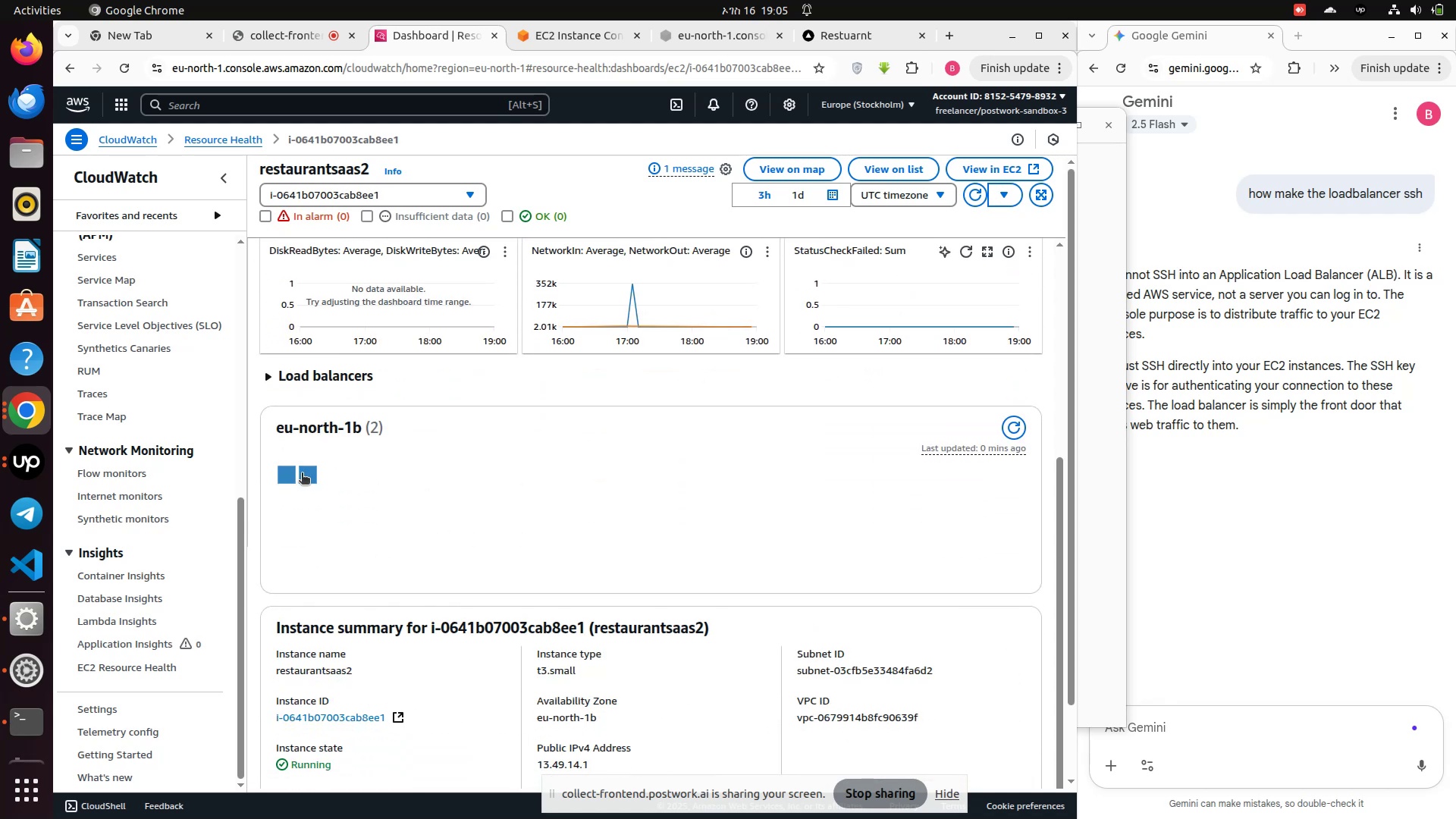 
left_click([291, 477])
 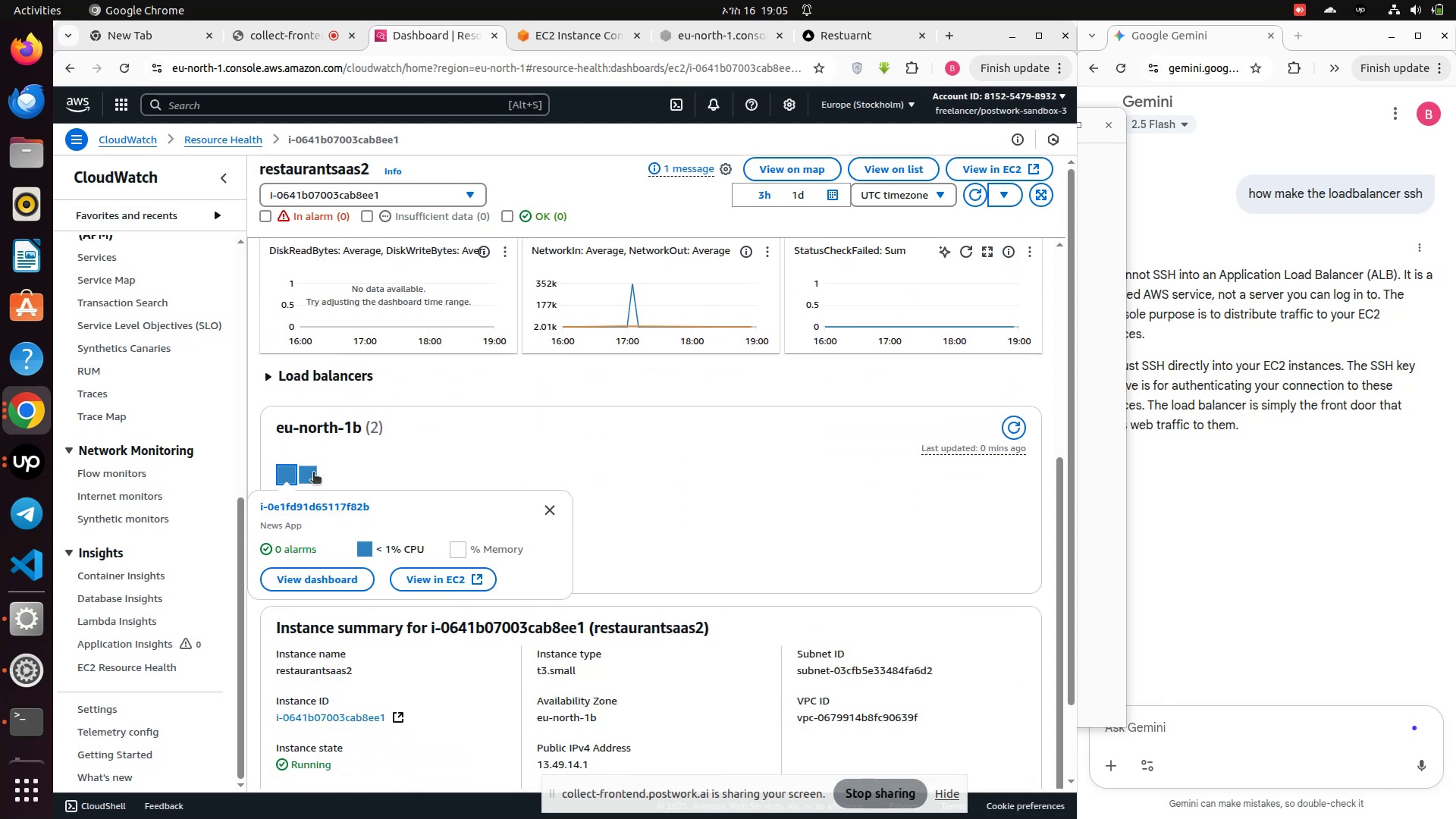 
left_click([313, 473])
 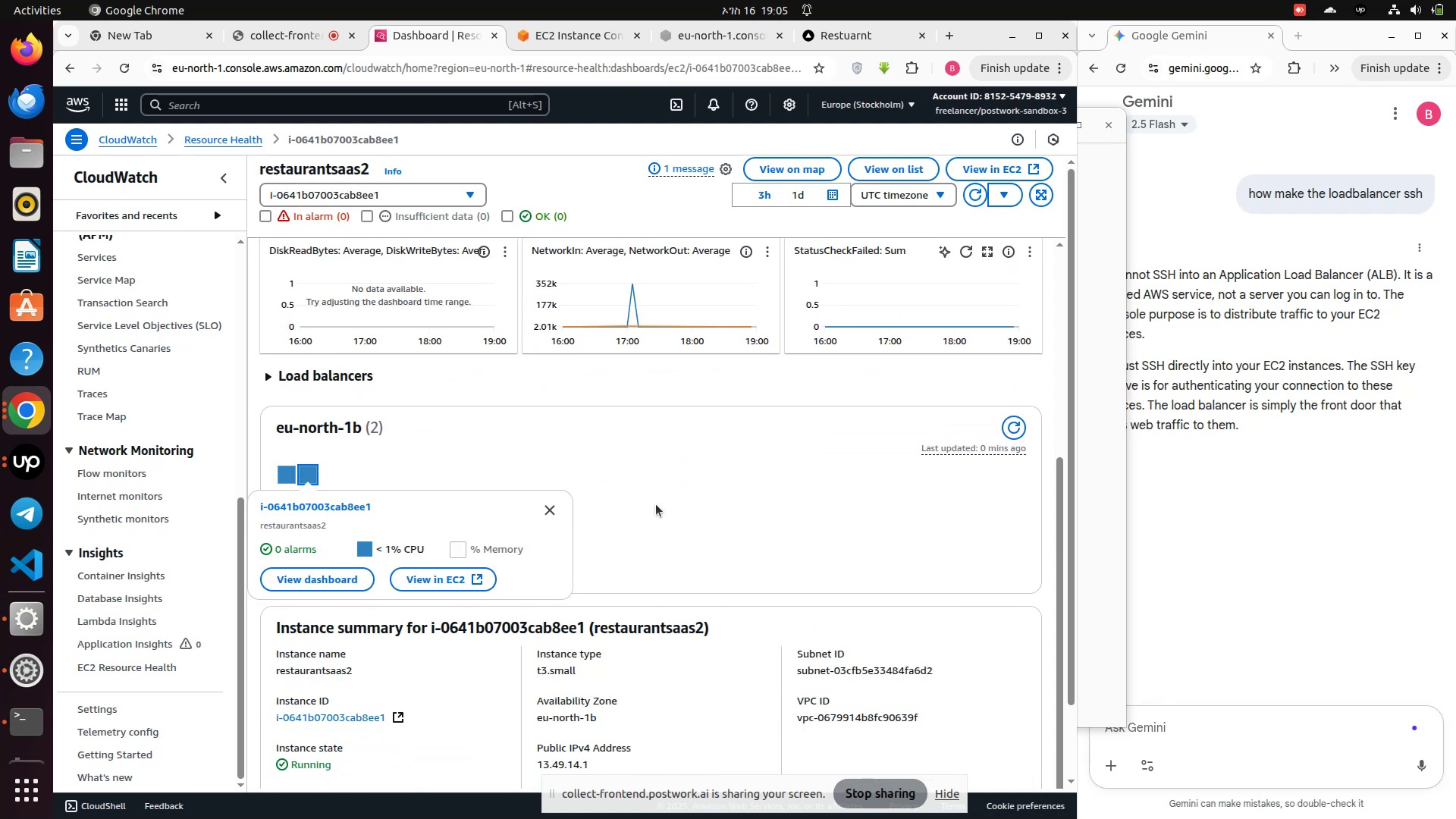 
scroll: coordinate [852, 510], scroll_direction: down, amount: 2.0
 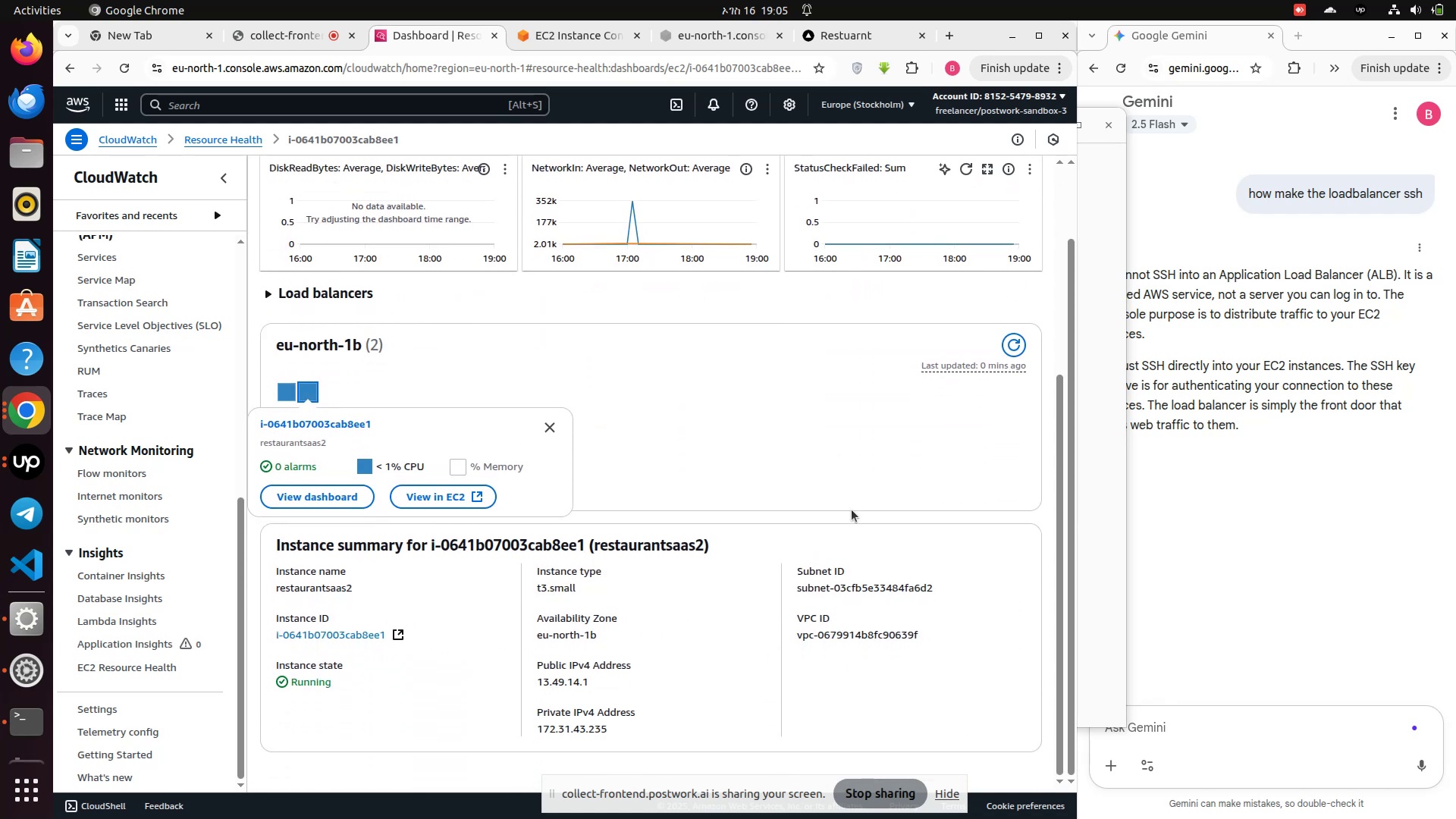 
scroll: coordinate [852, 510], scroll_direction: none, amount: 0.0
 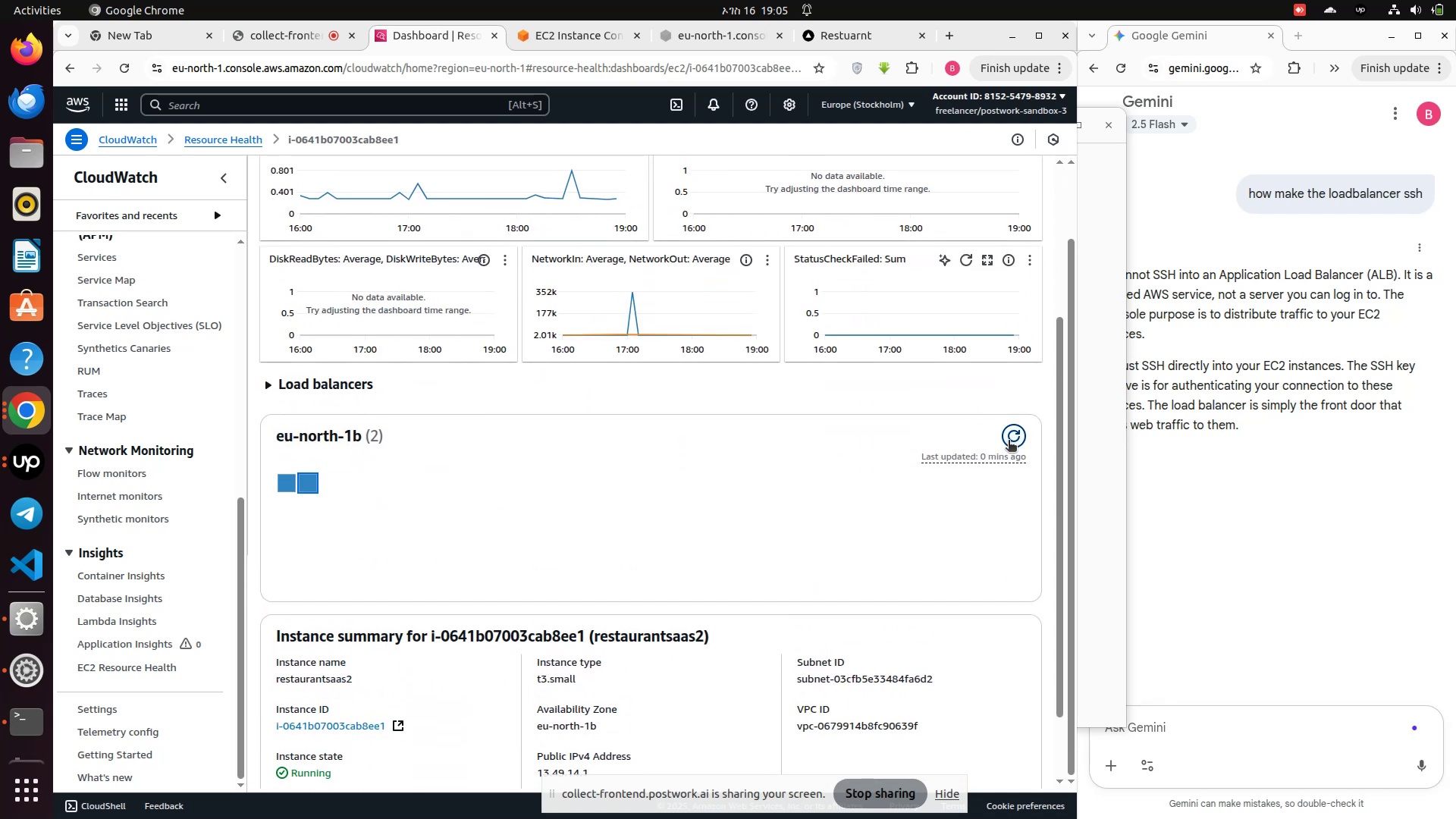 
left_click([1009, 442])
 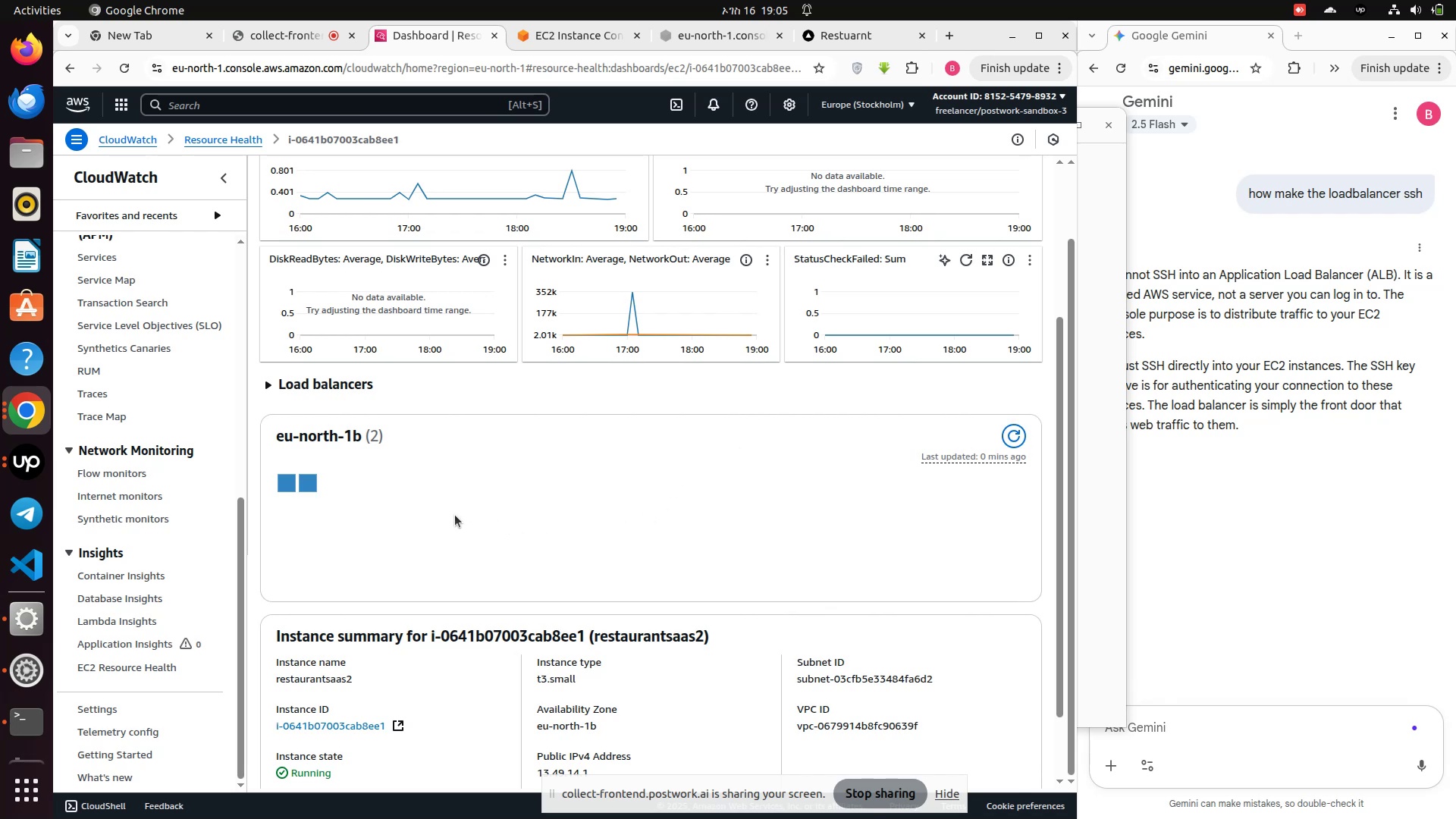 
scroll: coordinate [480, 514], scroll_direction: down, amount: 2.0
 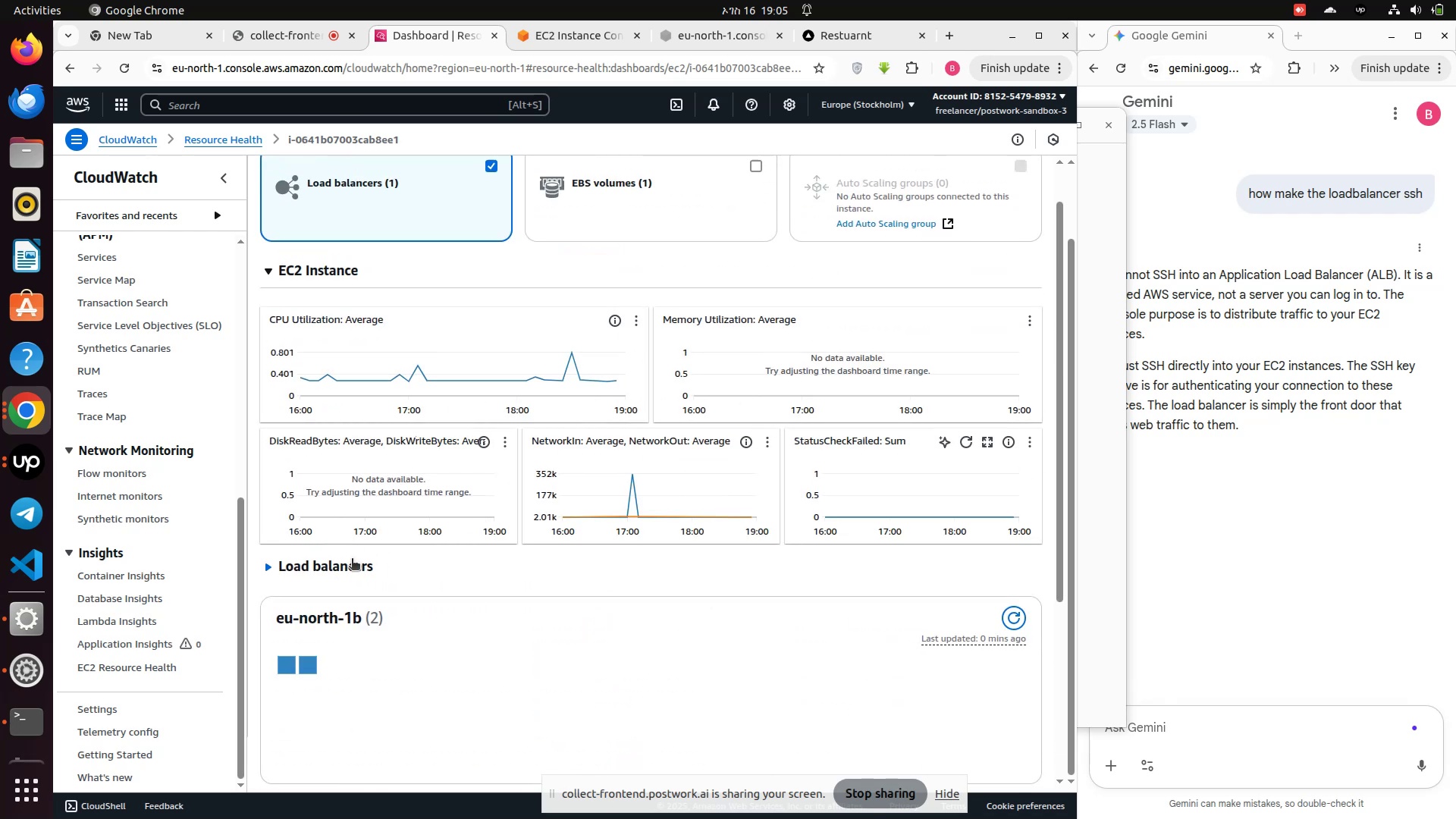 
scroll: coordinate [400, 526], scroll_direction: up, amount: 4.0
 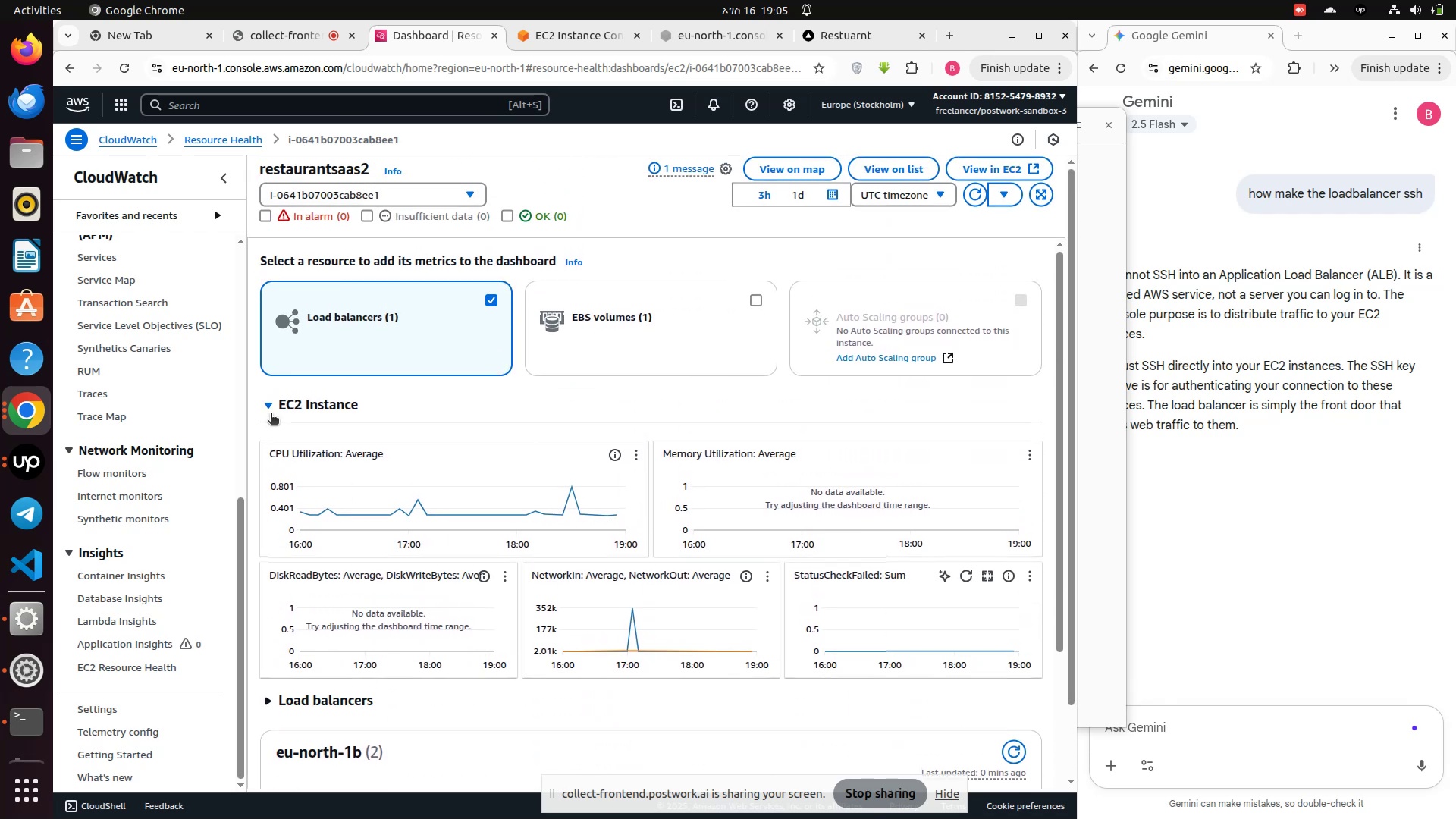 
left_click([274, 405])
 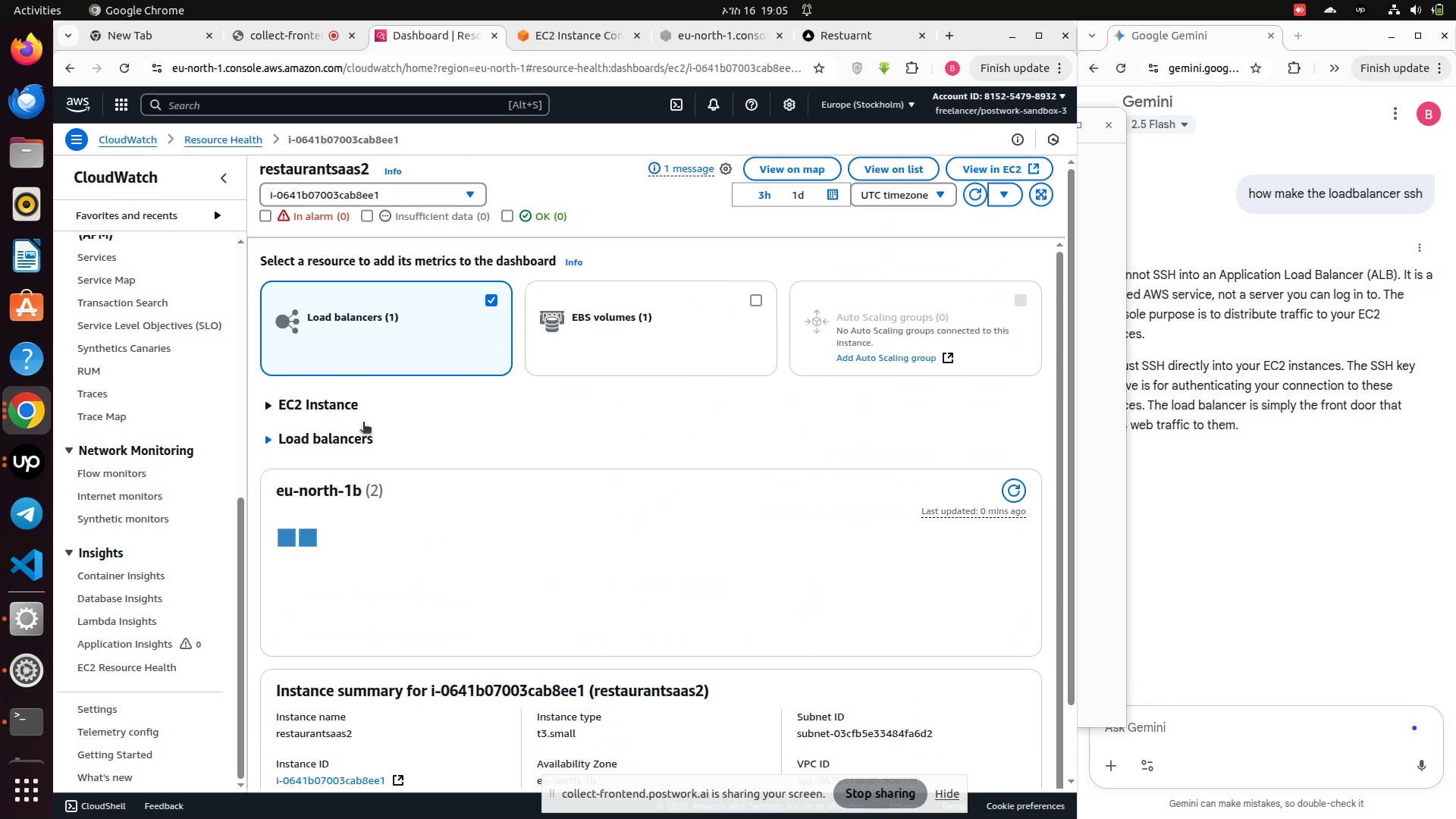 
scroll: coordinate [481, 535], scroll_direction: up, amount: 4.0
 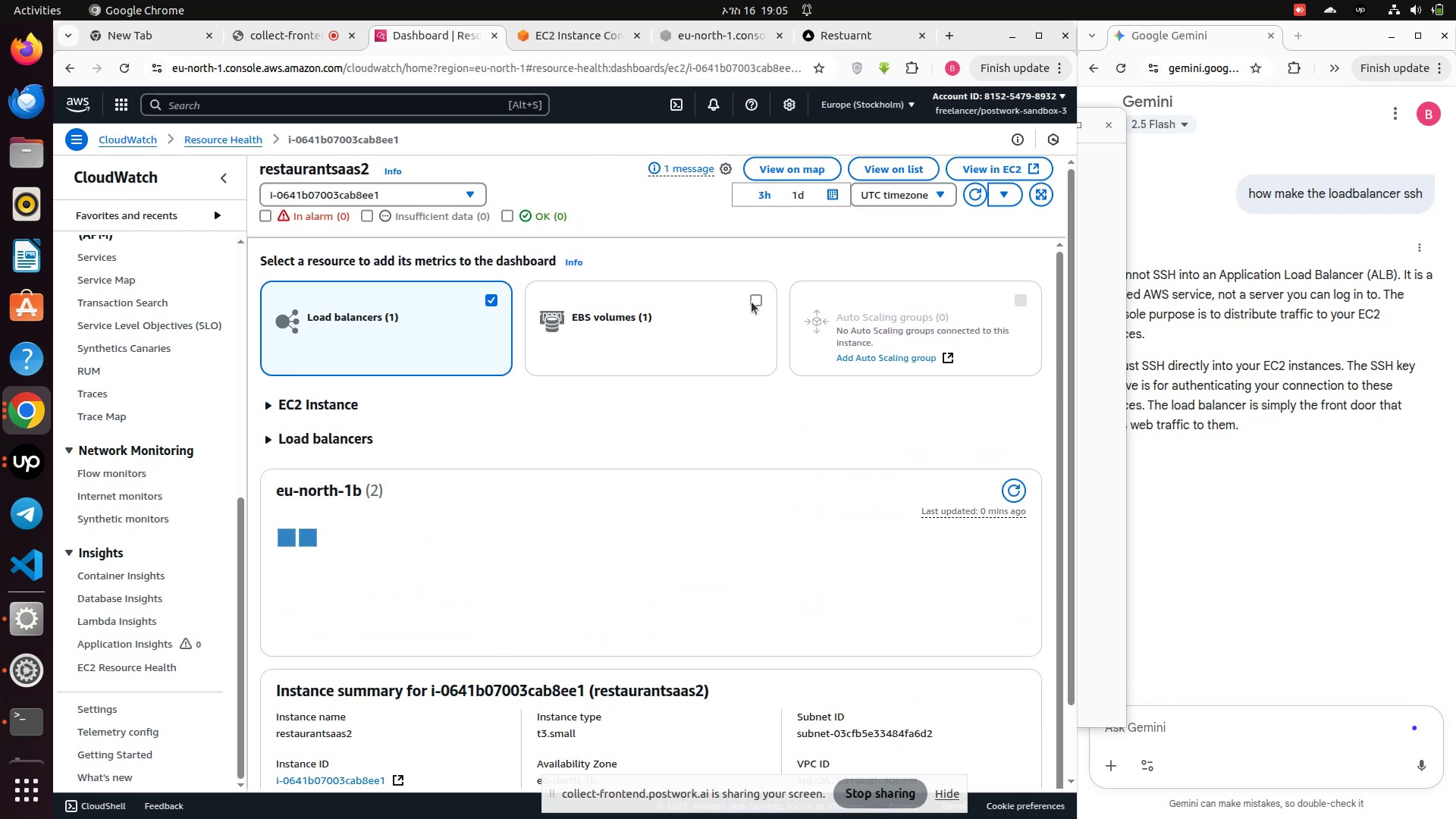 
left_click([755, 301])
 